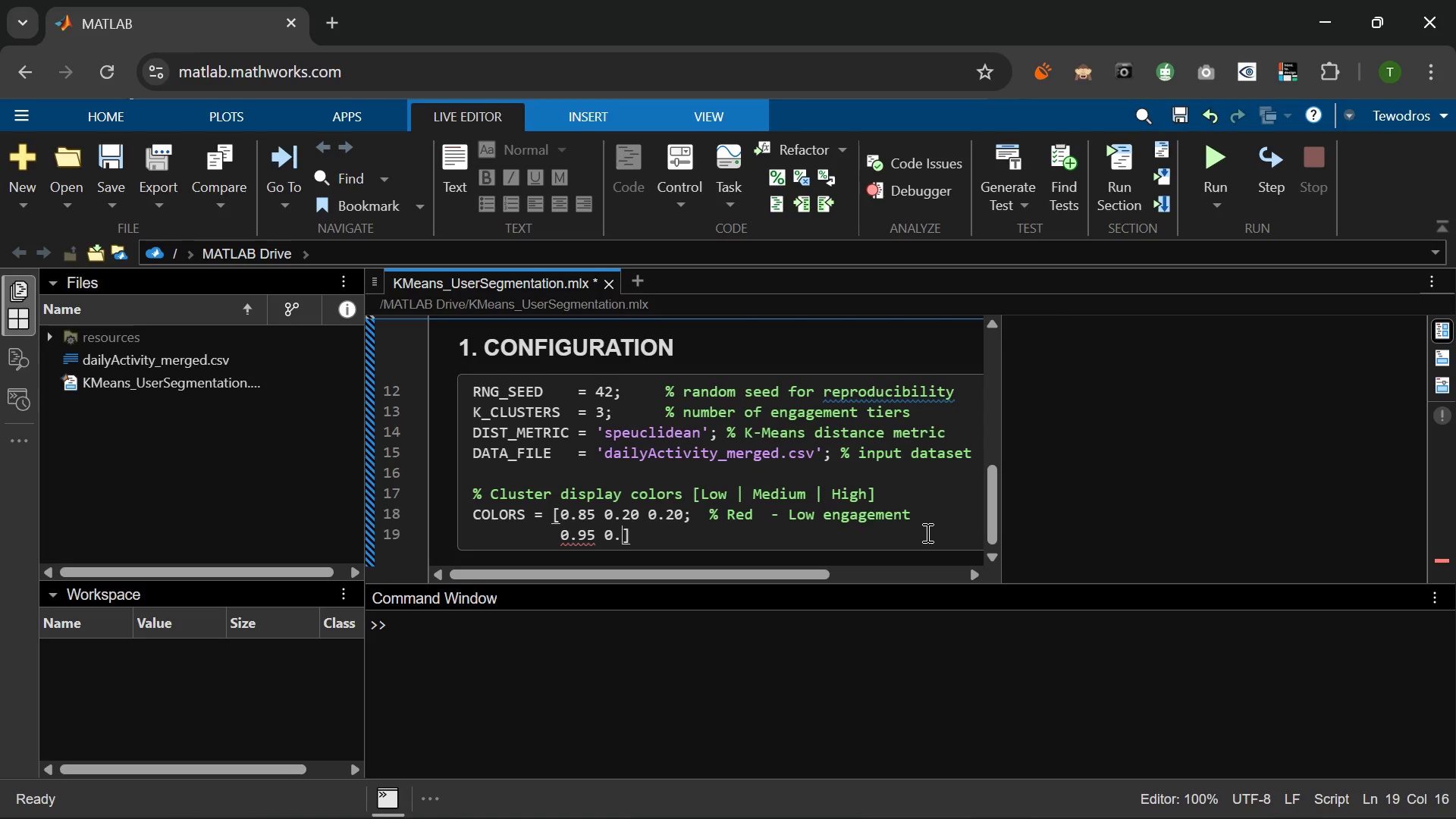 
key(NumpadDecimal)
 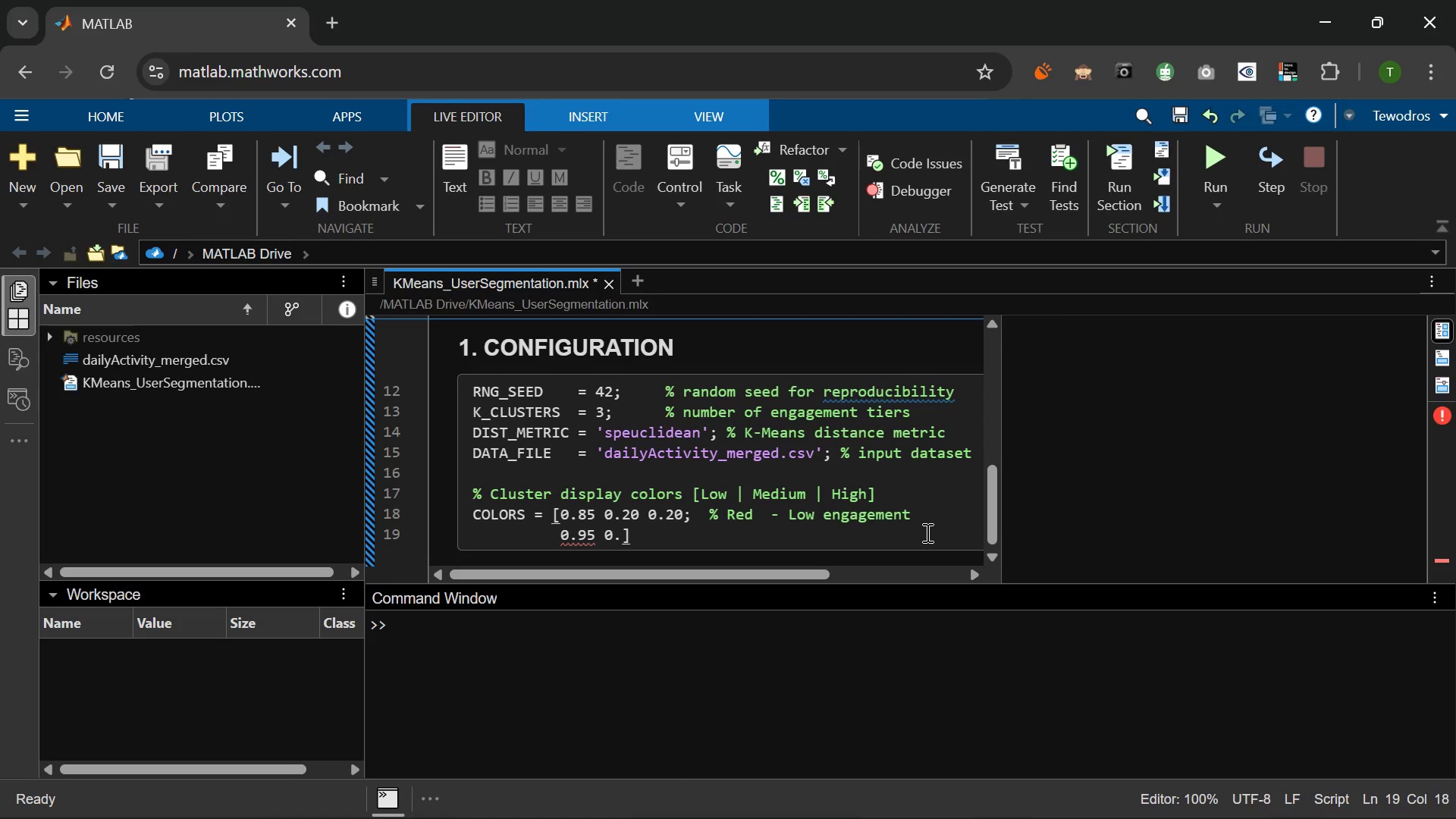 
key(Numpad6)
 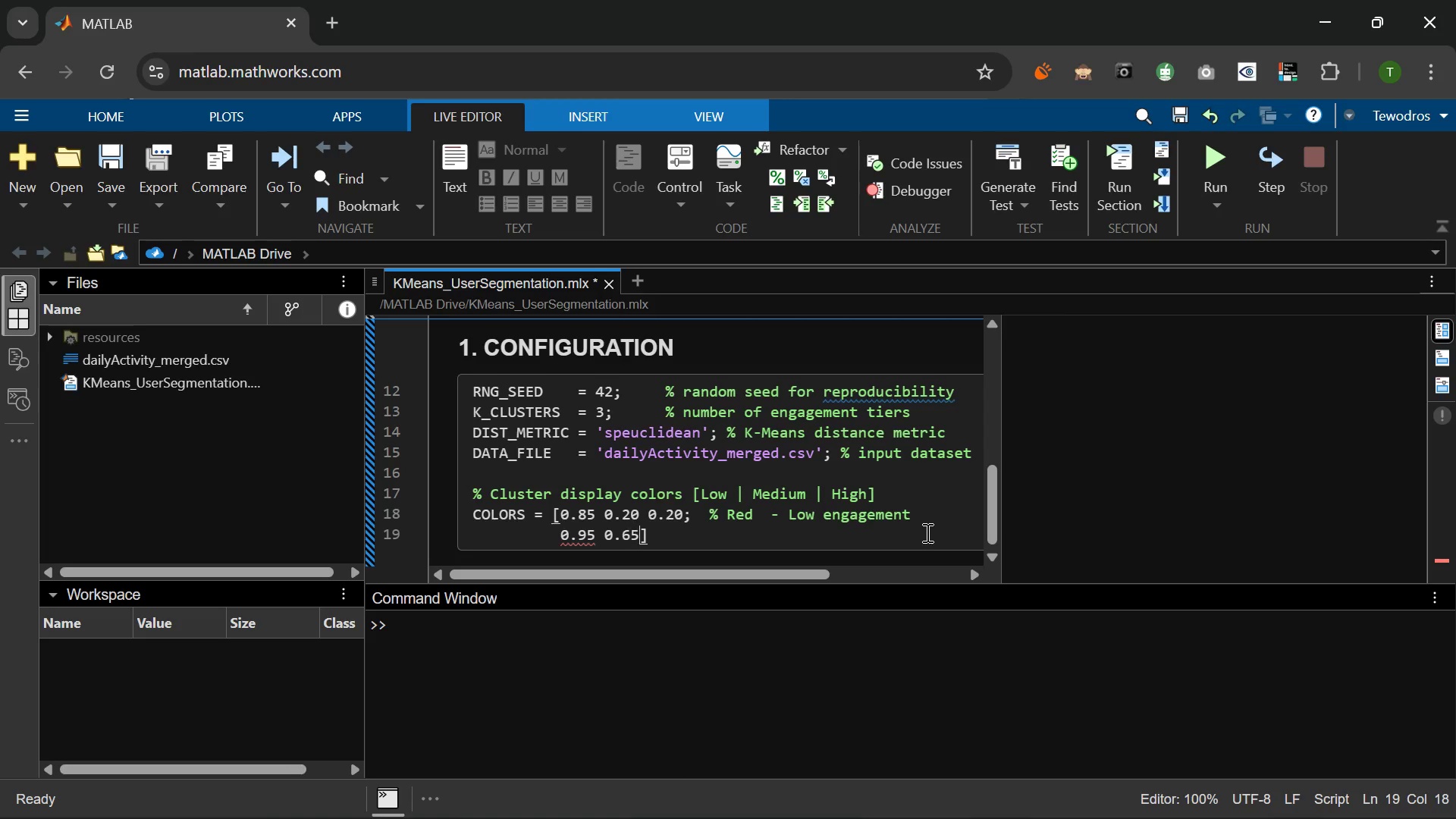 
key(Numpad5)
 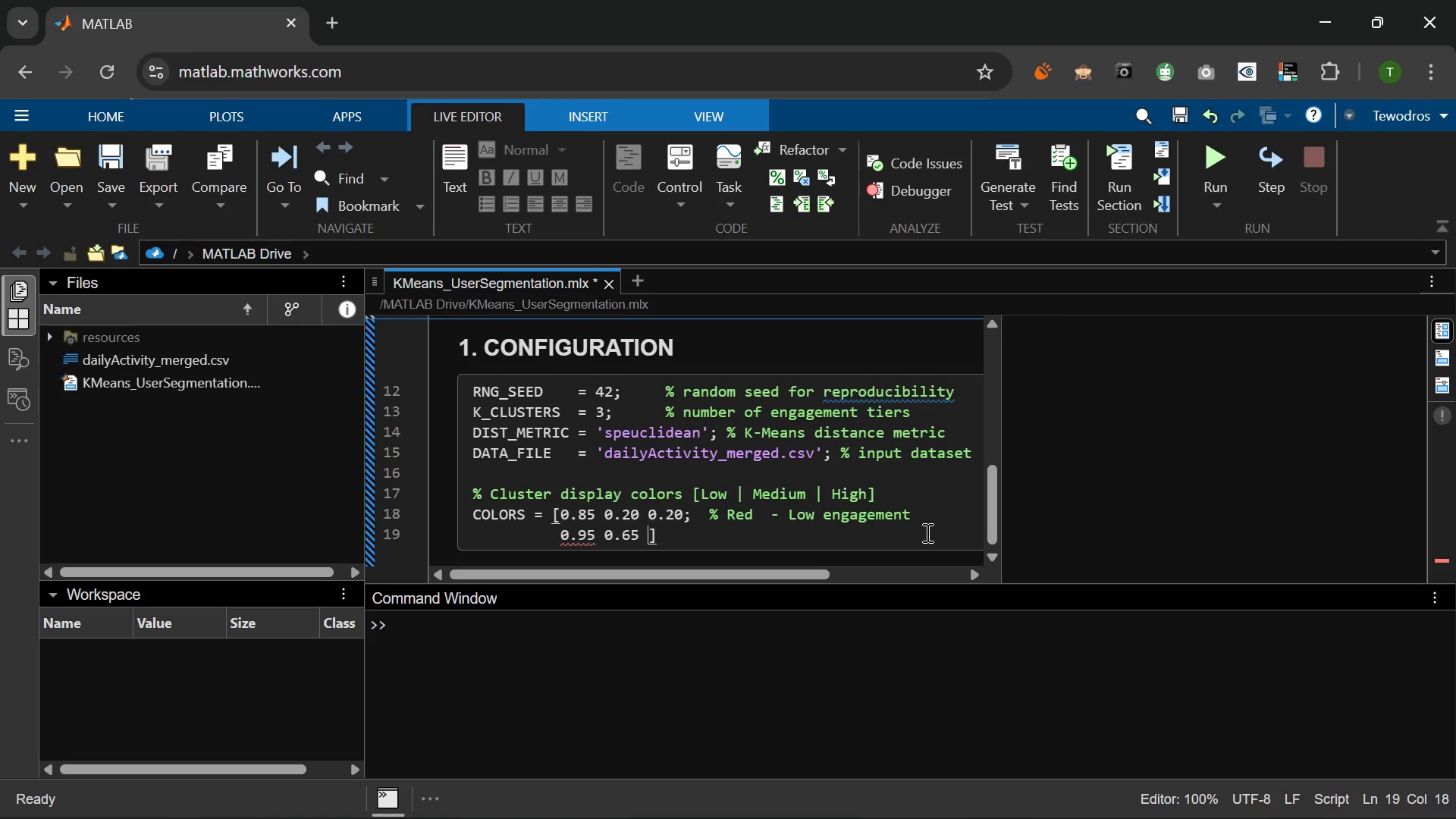 
key(Space)
 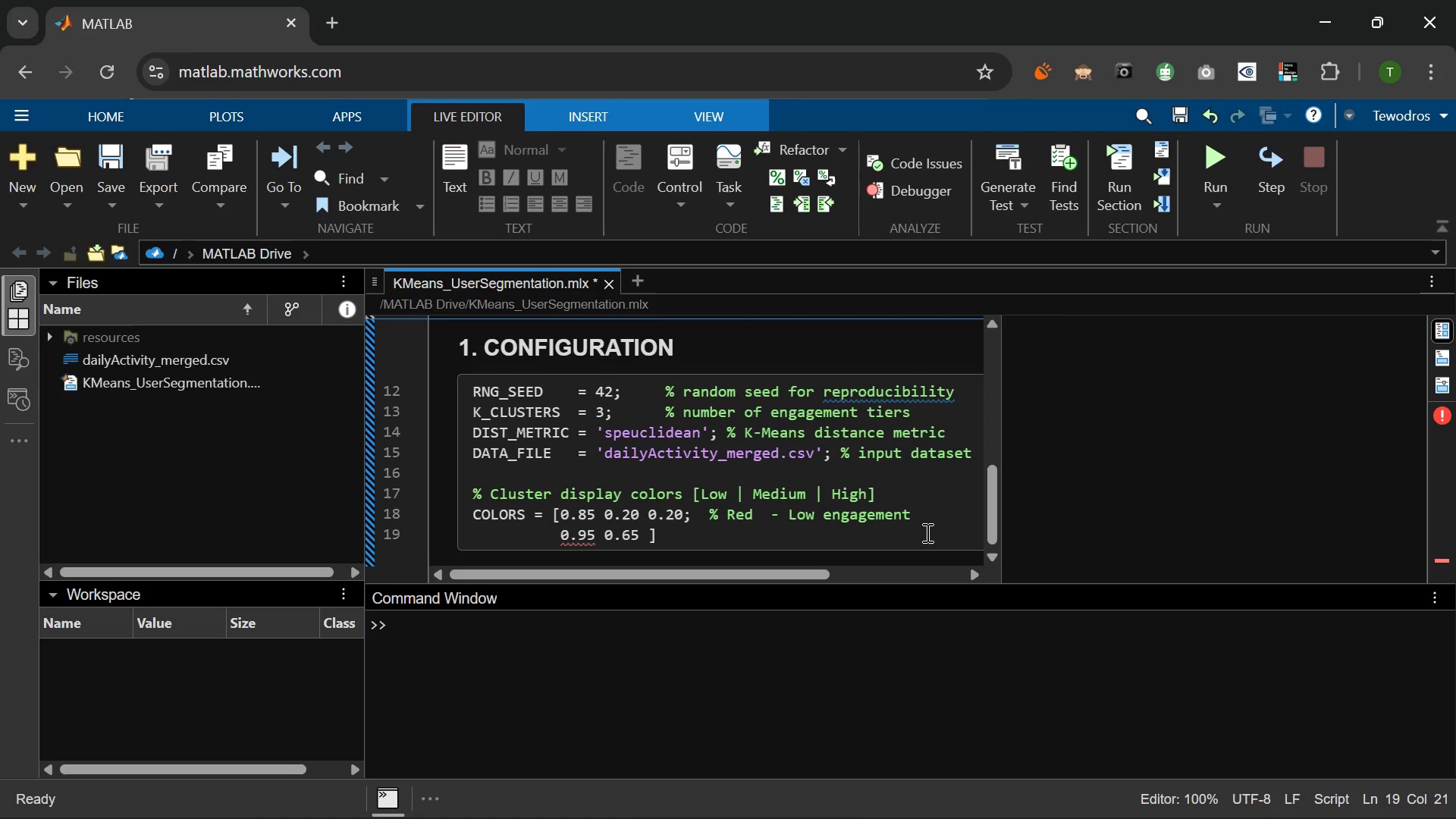 
key(Numpad0)
 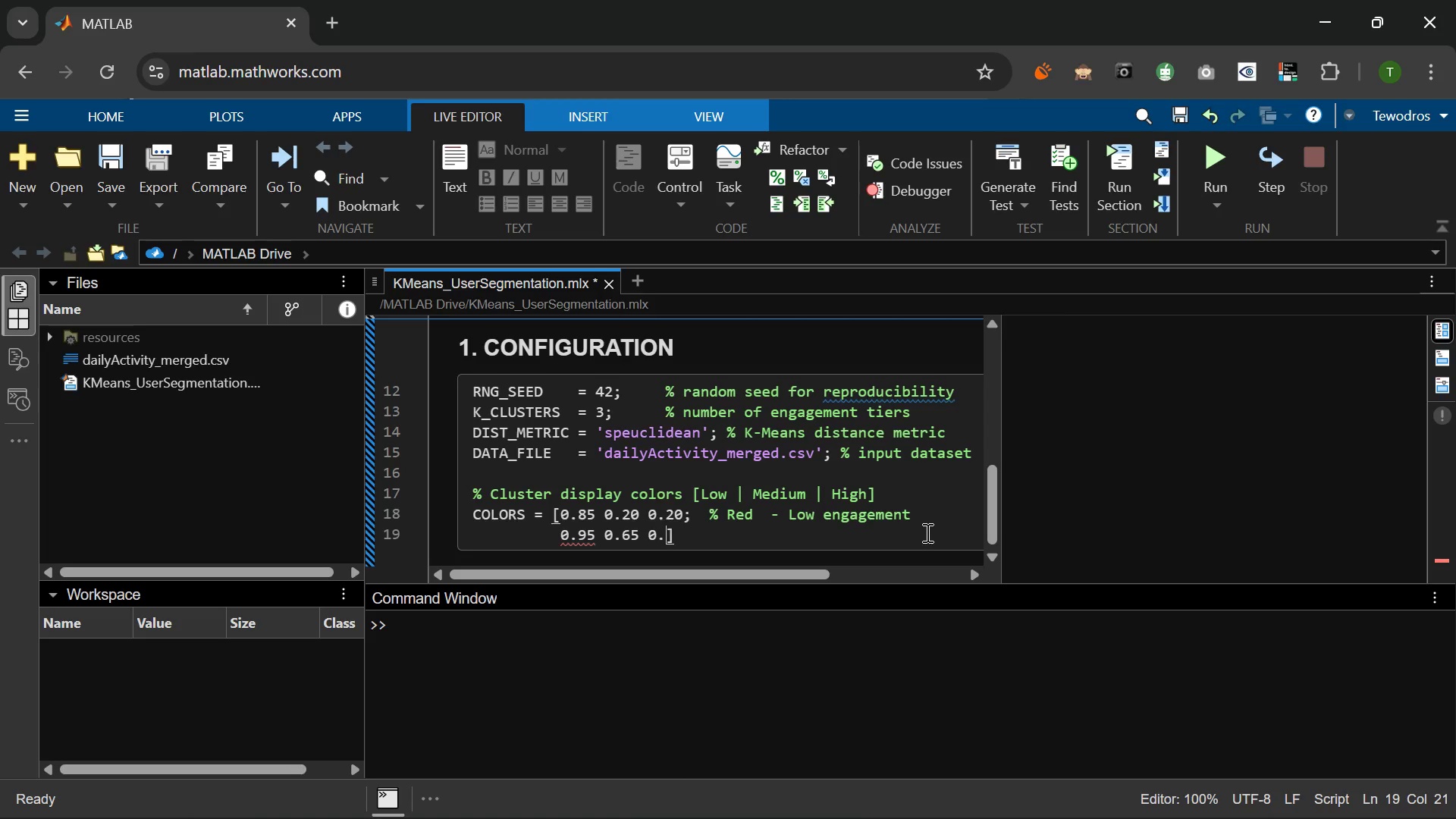 
key(NumpadDecimal)
 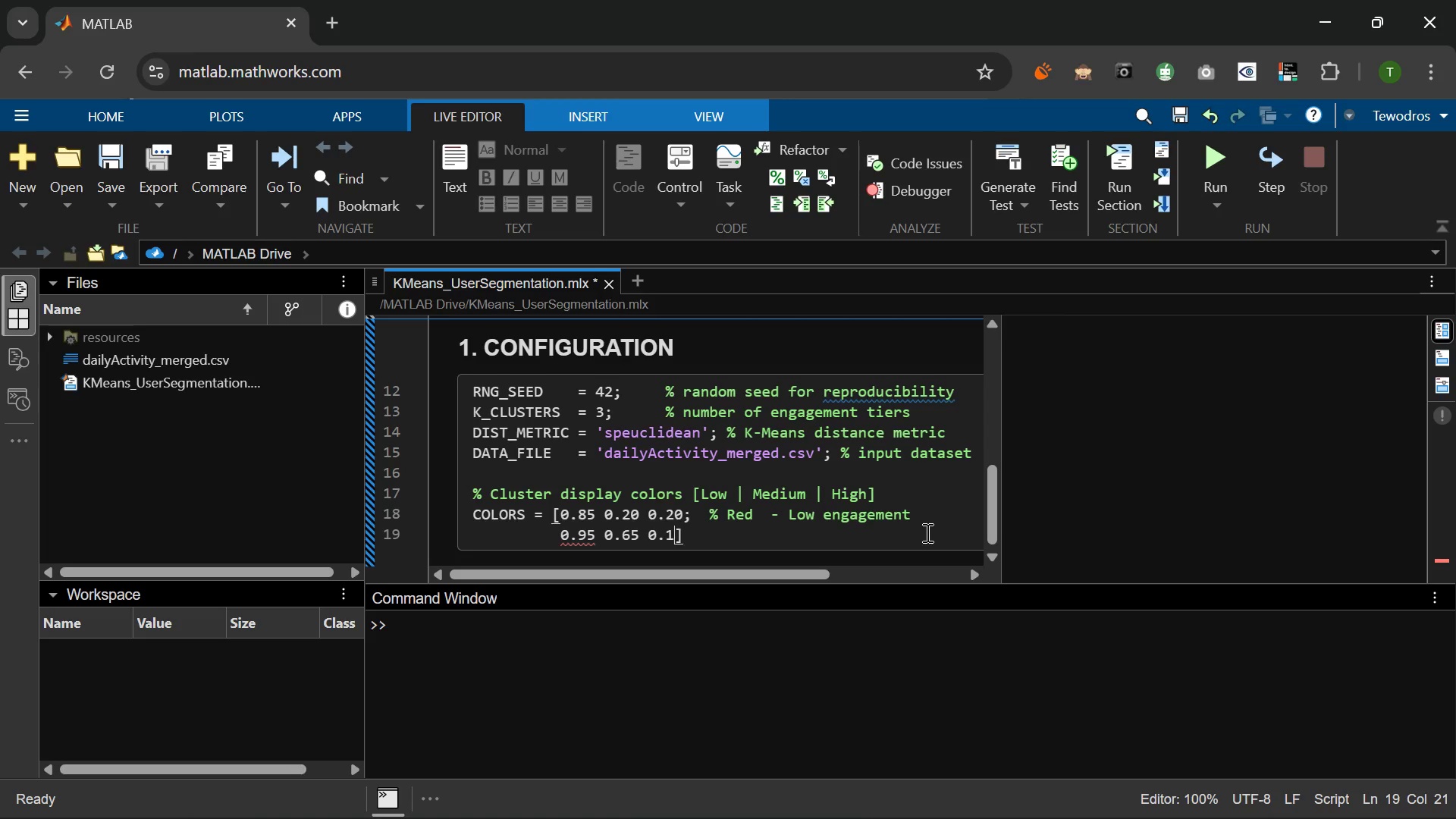 
key(Numpad1)
 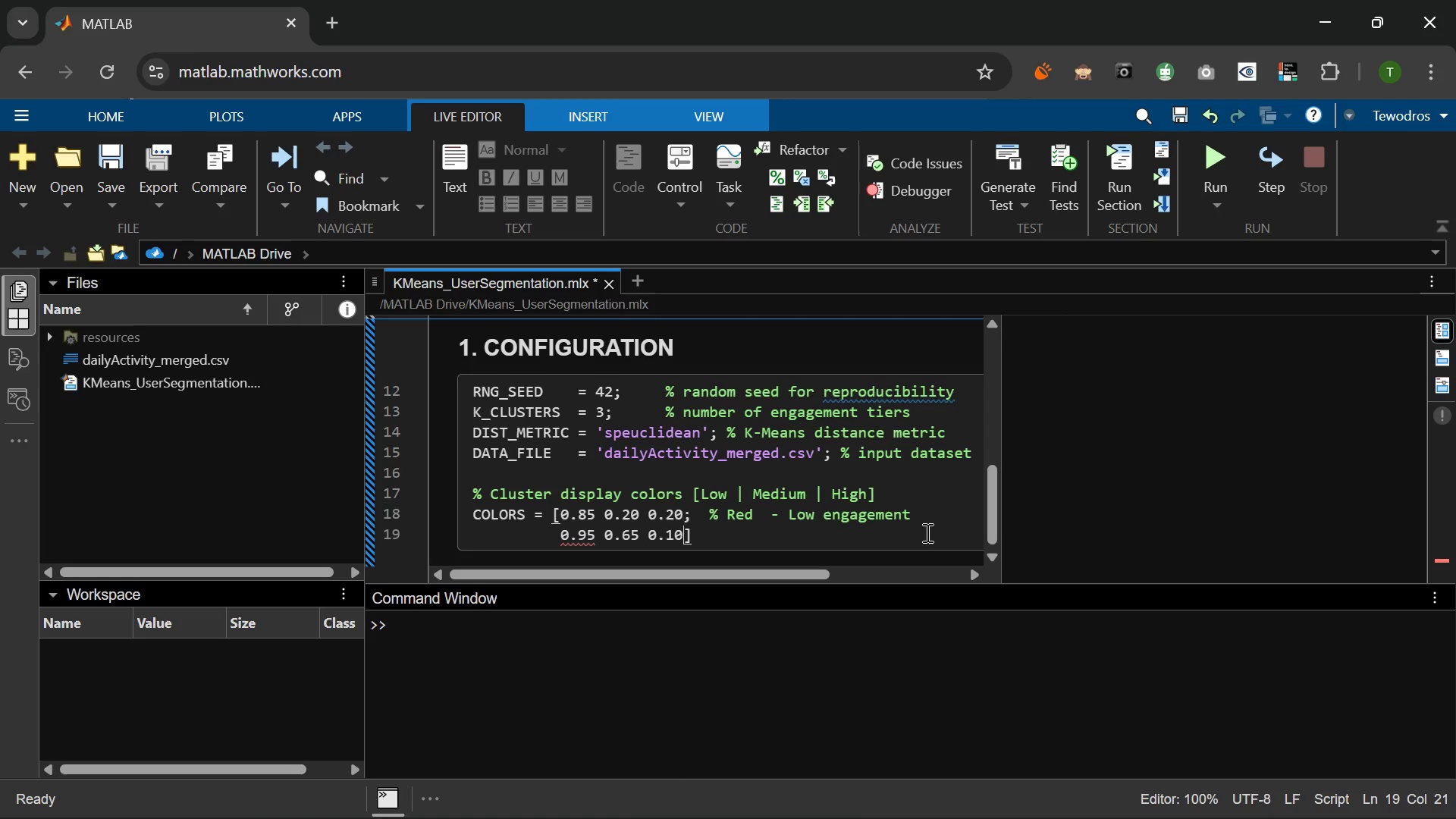 
key(Numpad0)
 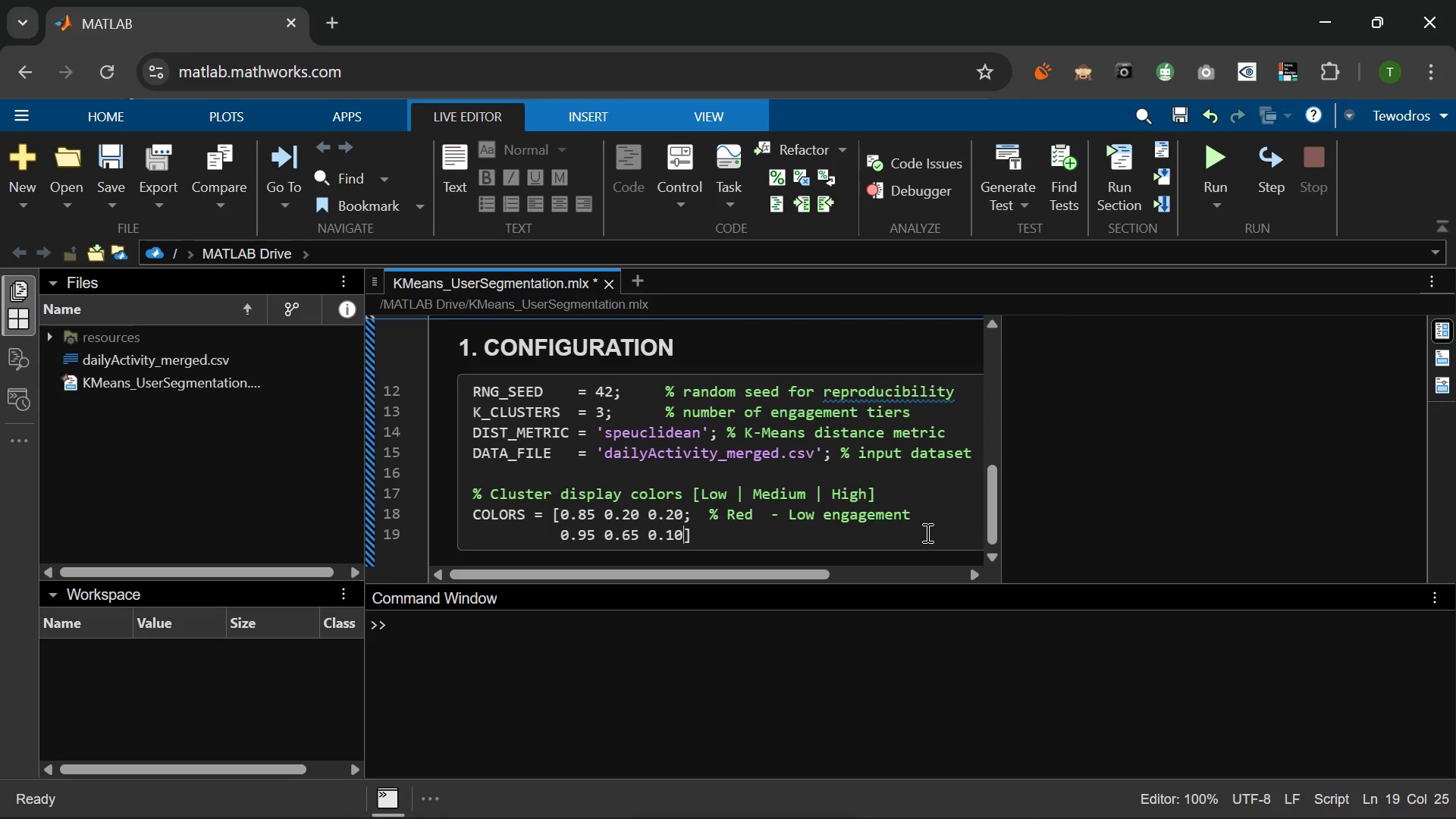 
key(Semicolon)
 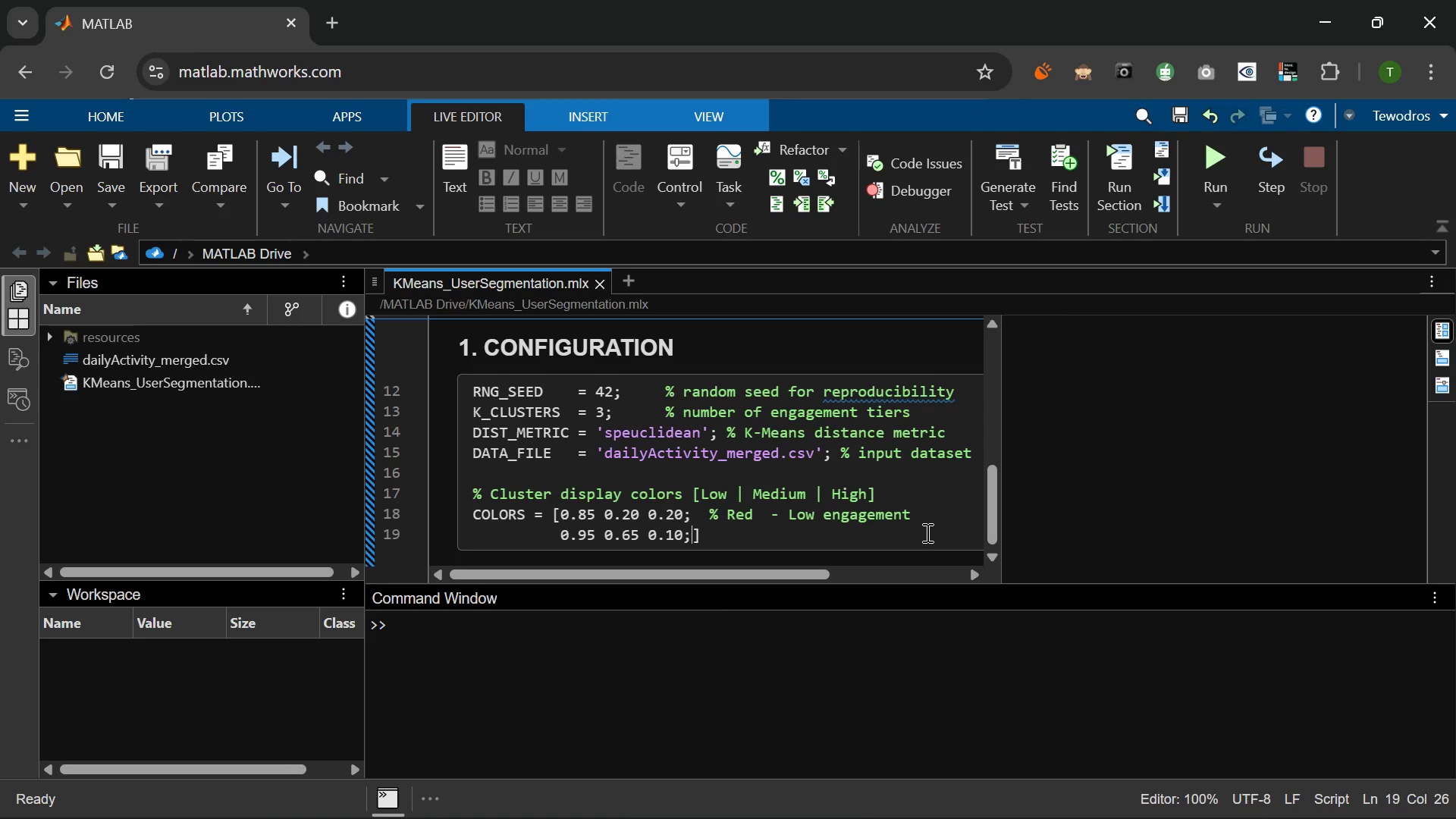 
key(Enter)
 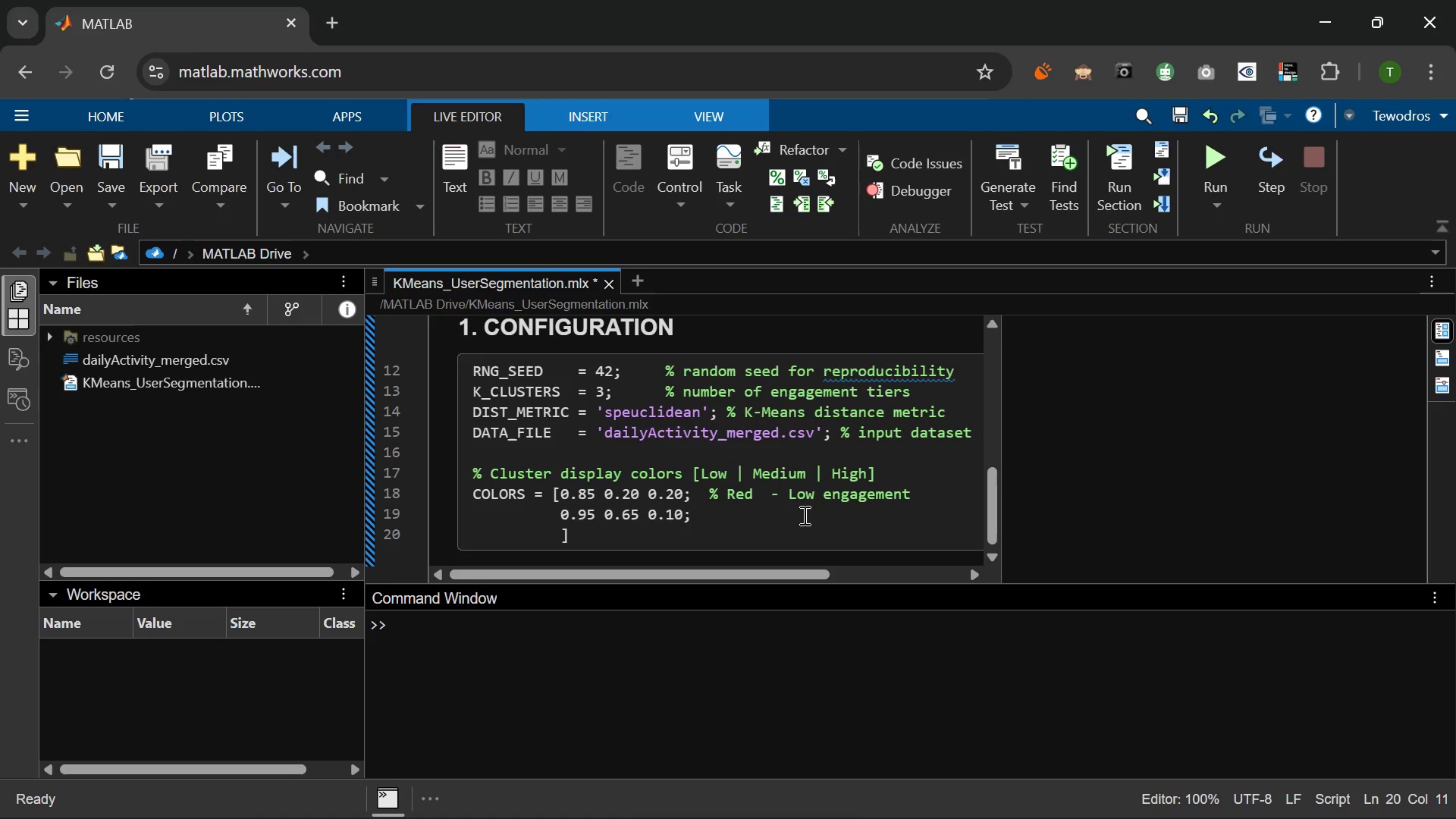 
key(Numpad0)
 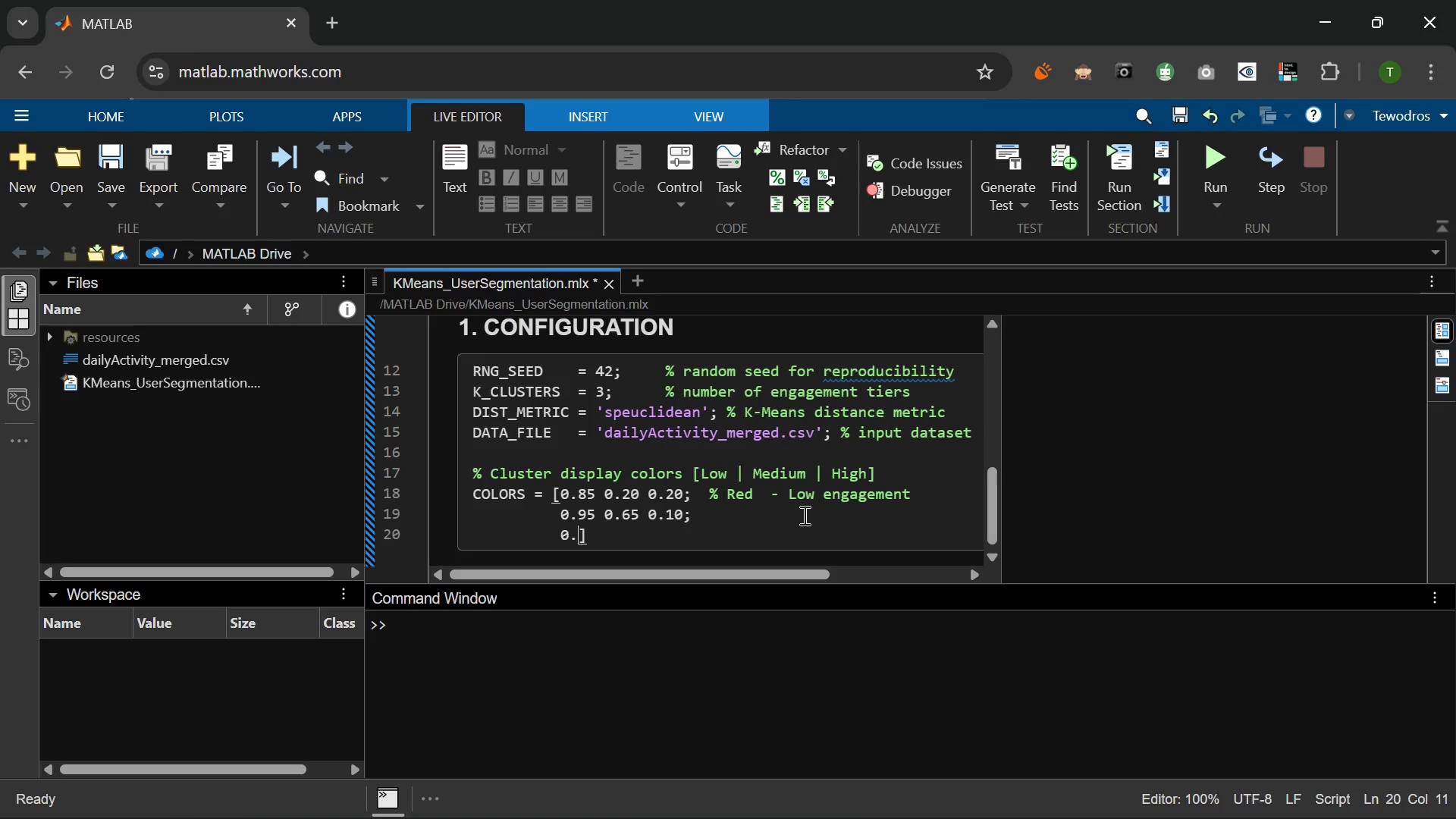 
key(NumpadDecimal)
 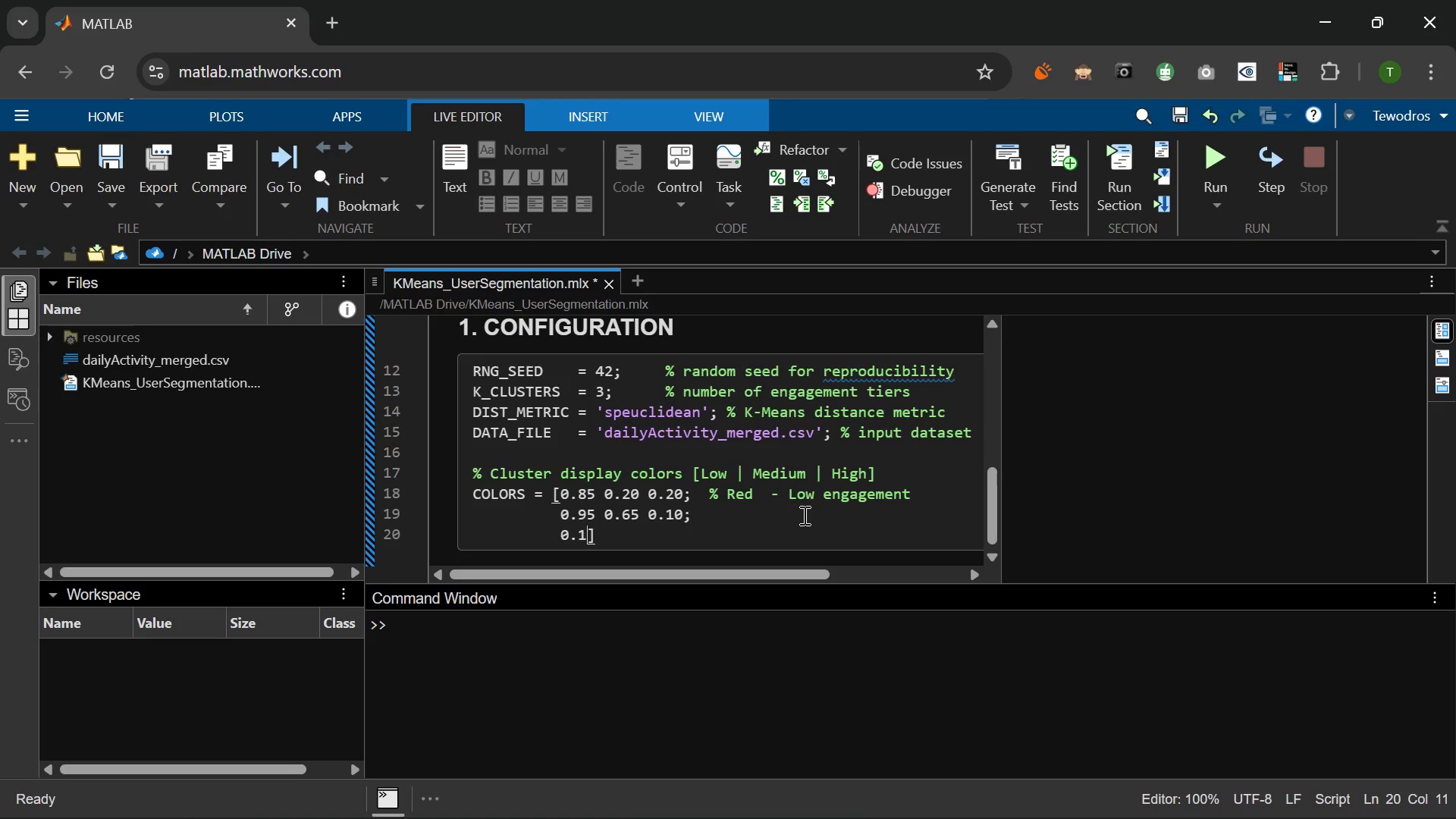 
key(Numpad1)
 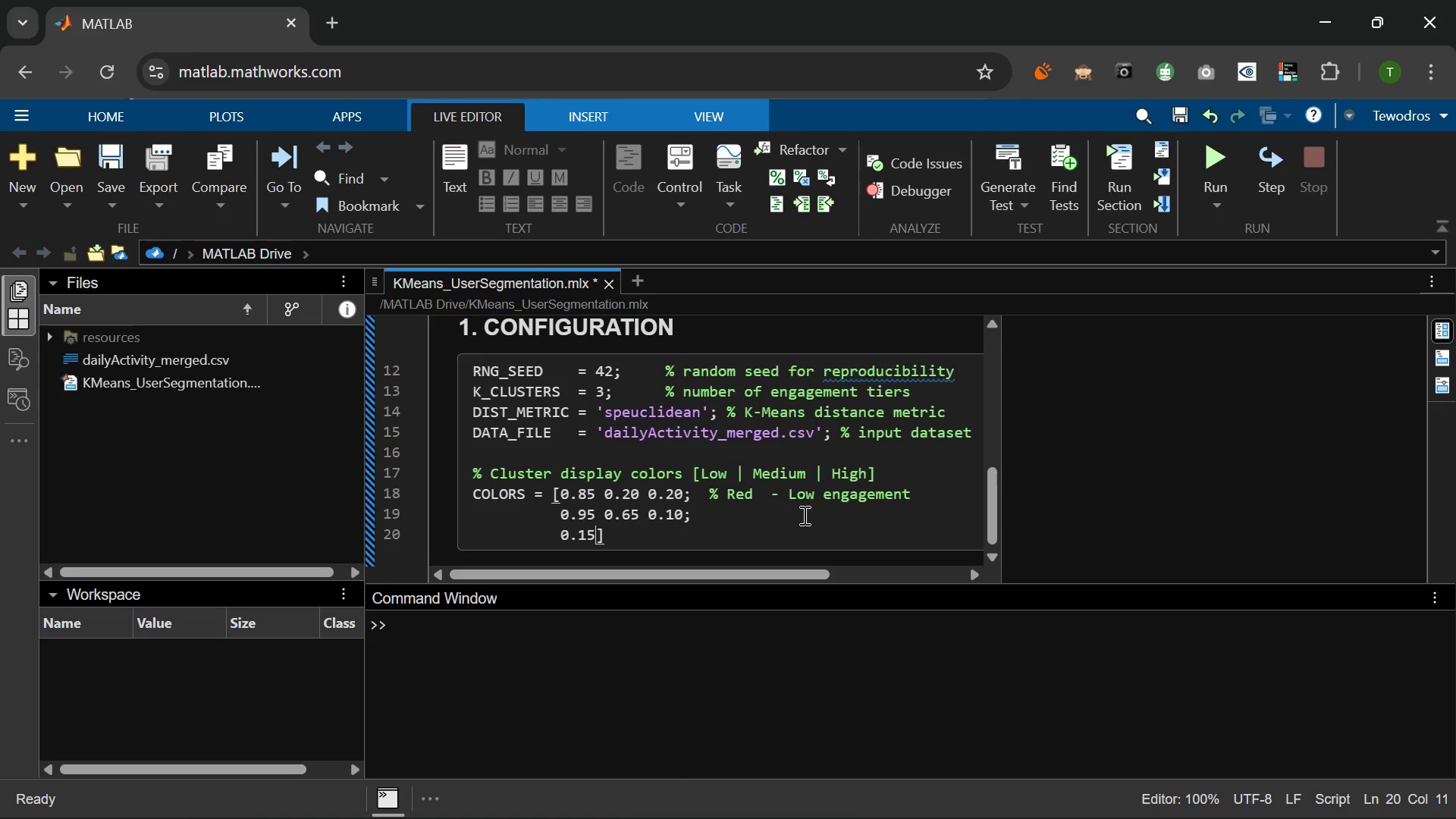 
key(Numpad5)
 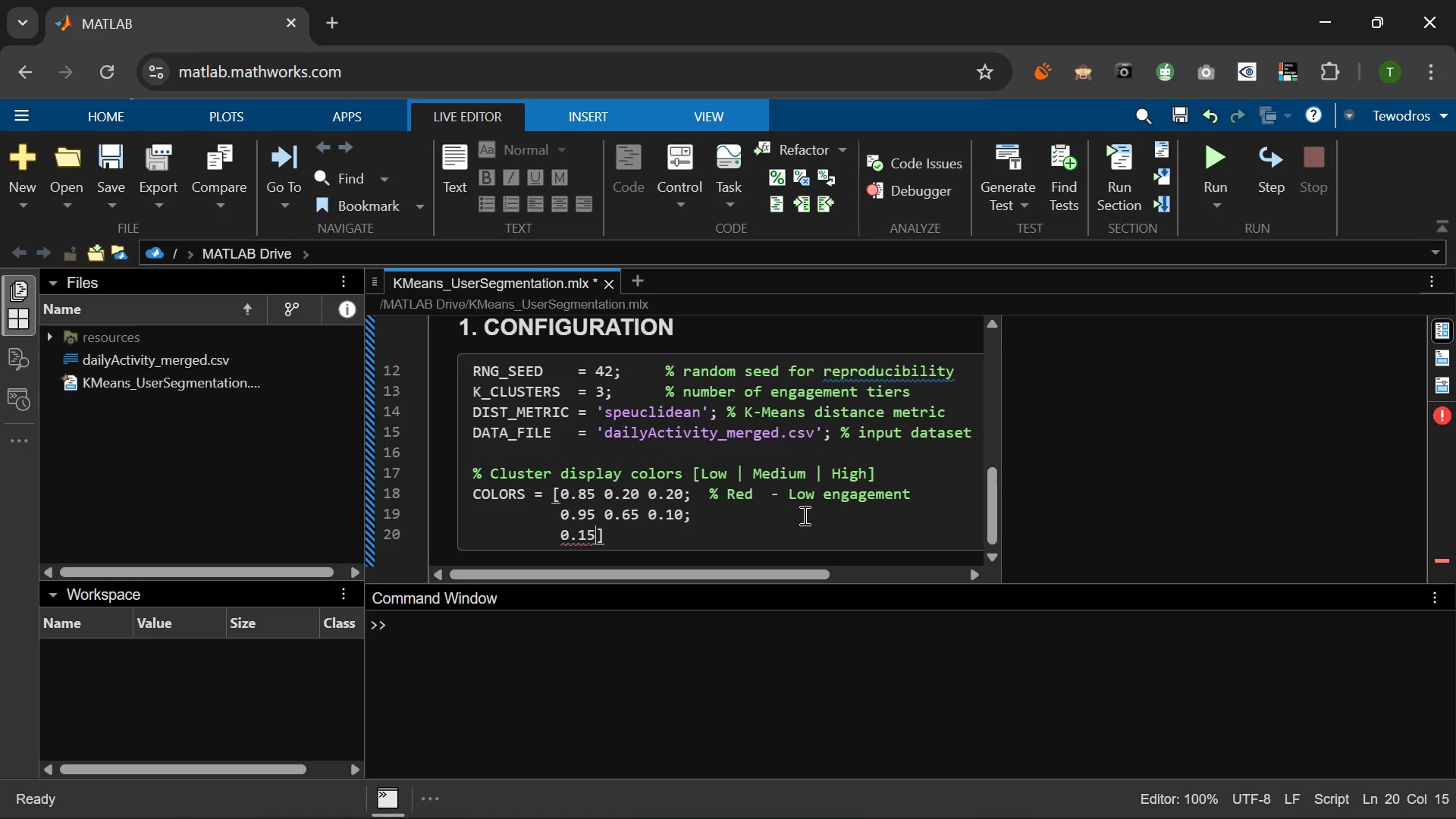 
key(Space)
 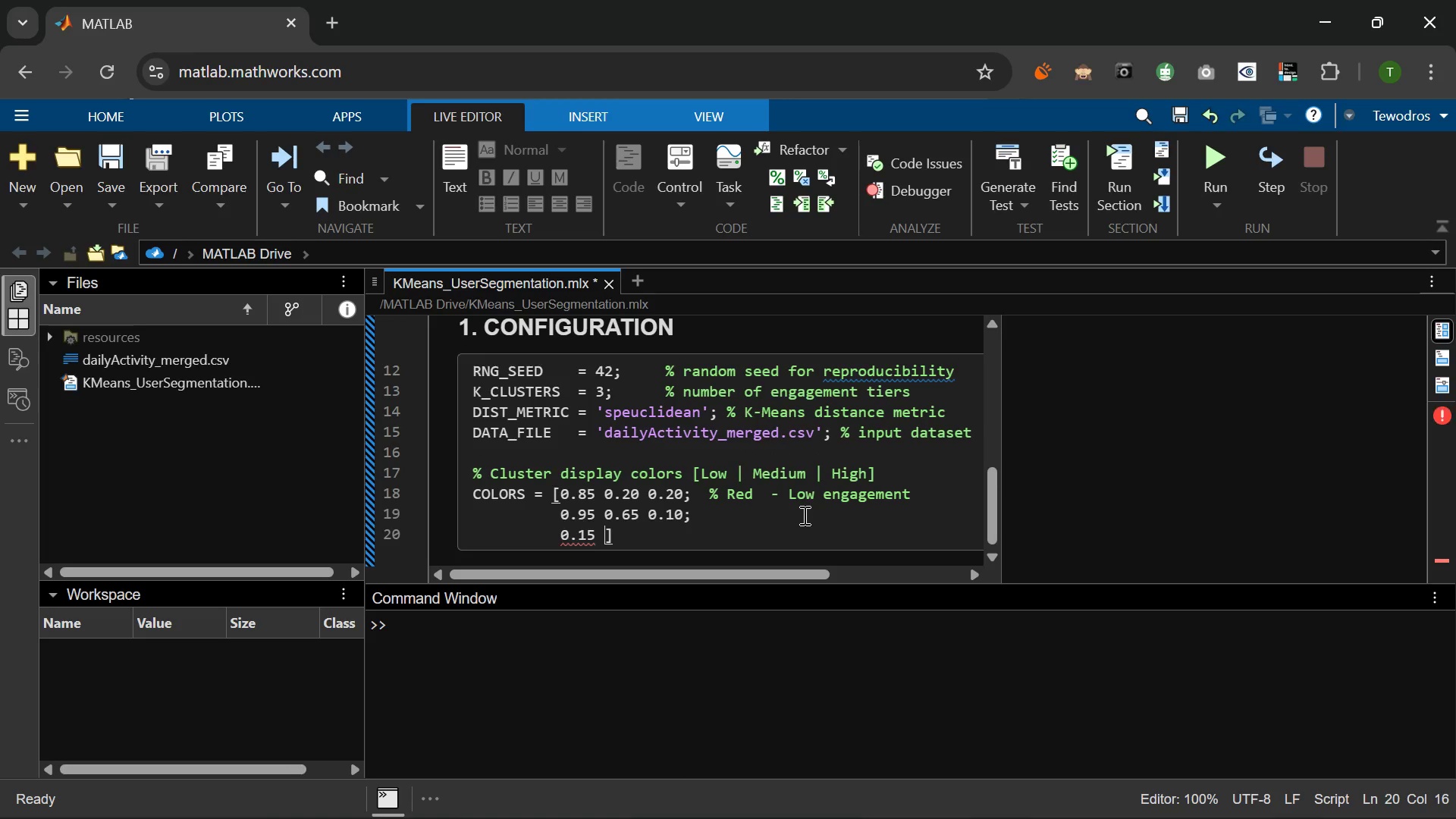 
key(Numpad0)
 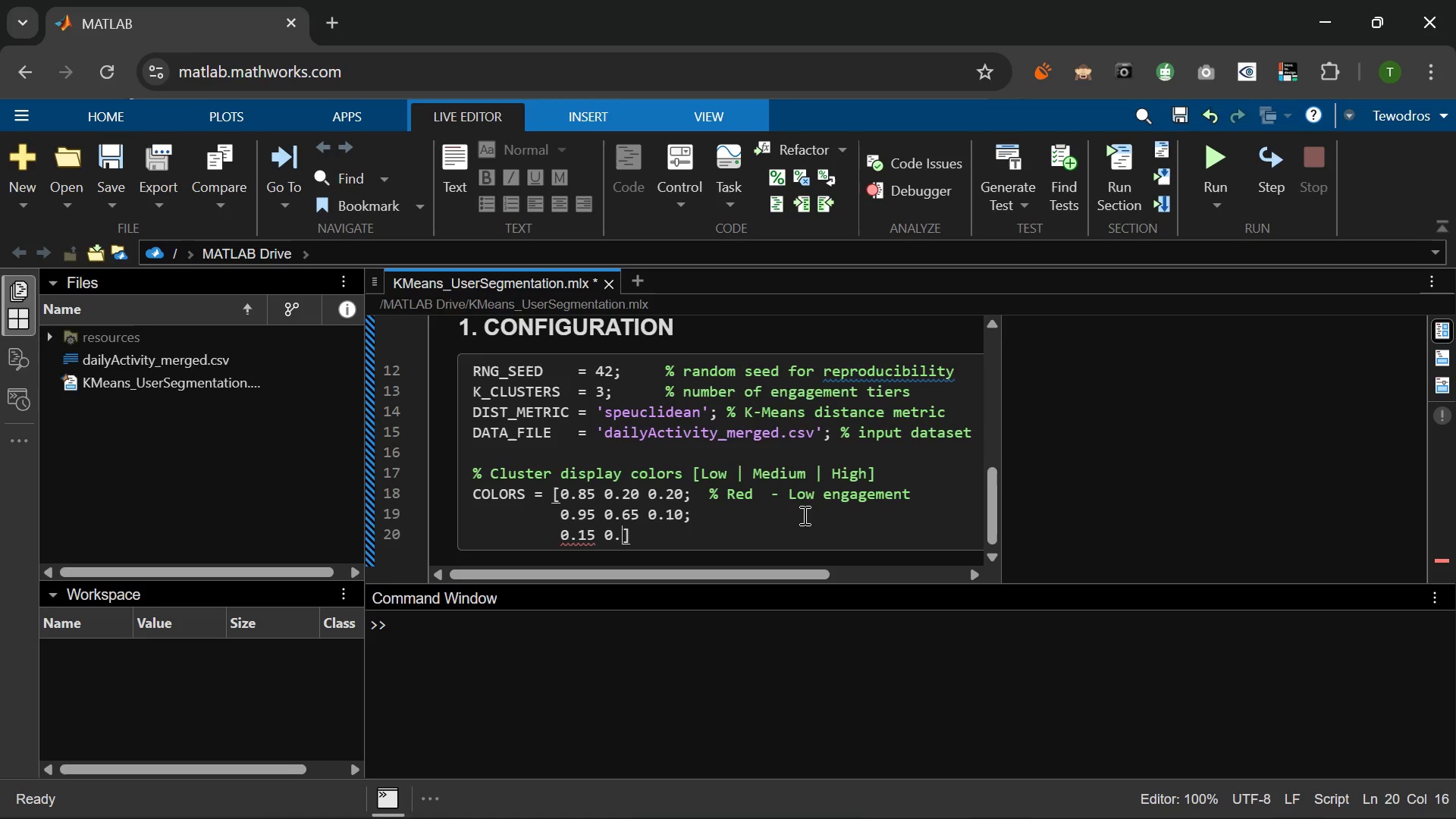 
key(NumpadDecimal)
 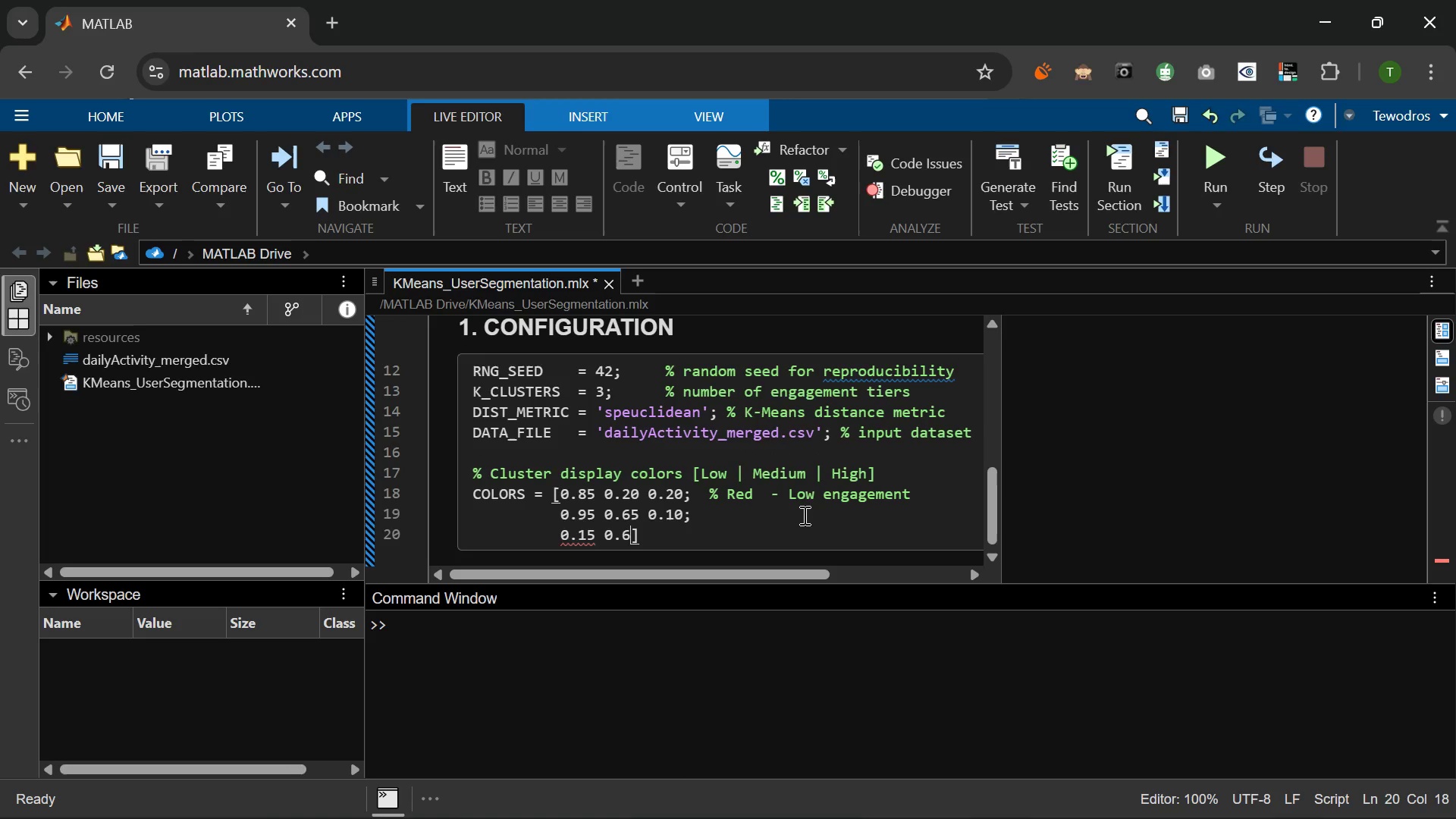 
key(Numpad6)
 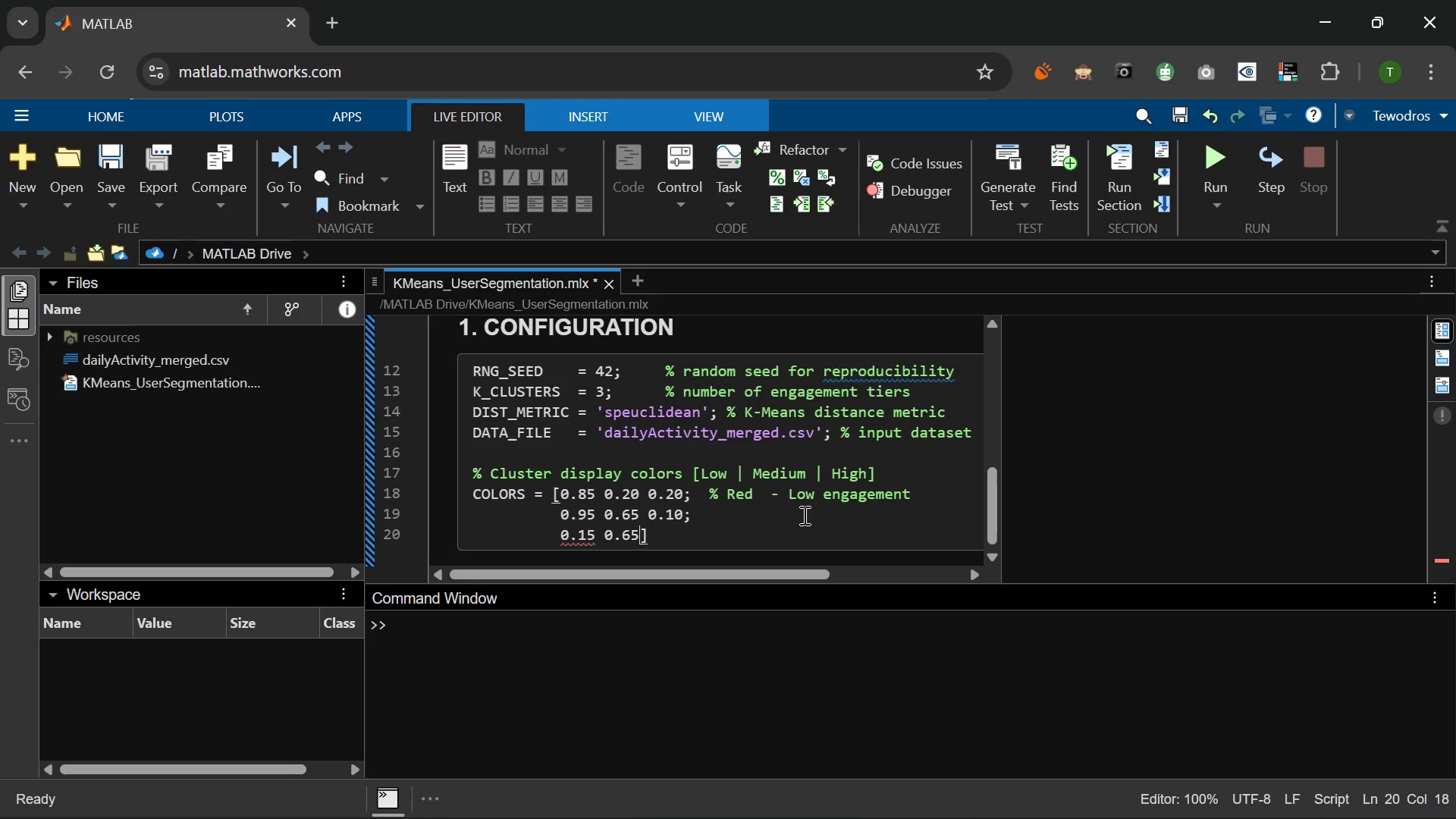 
key(Numpad5)
 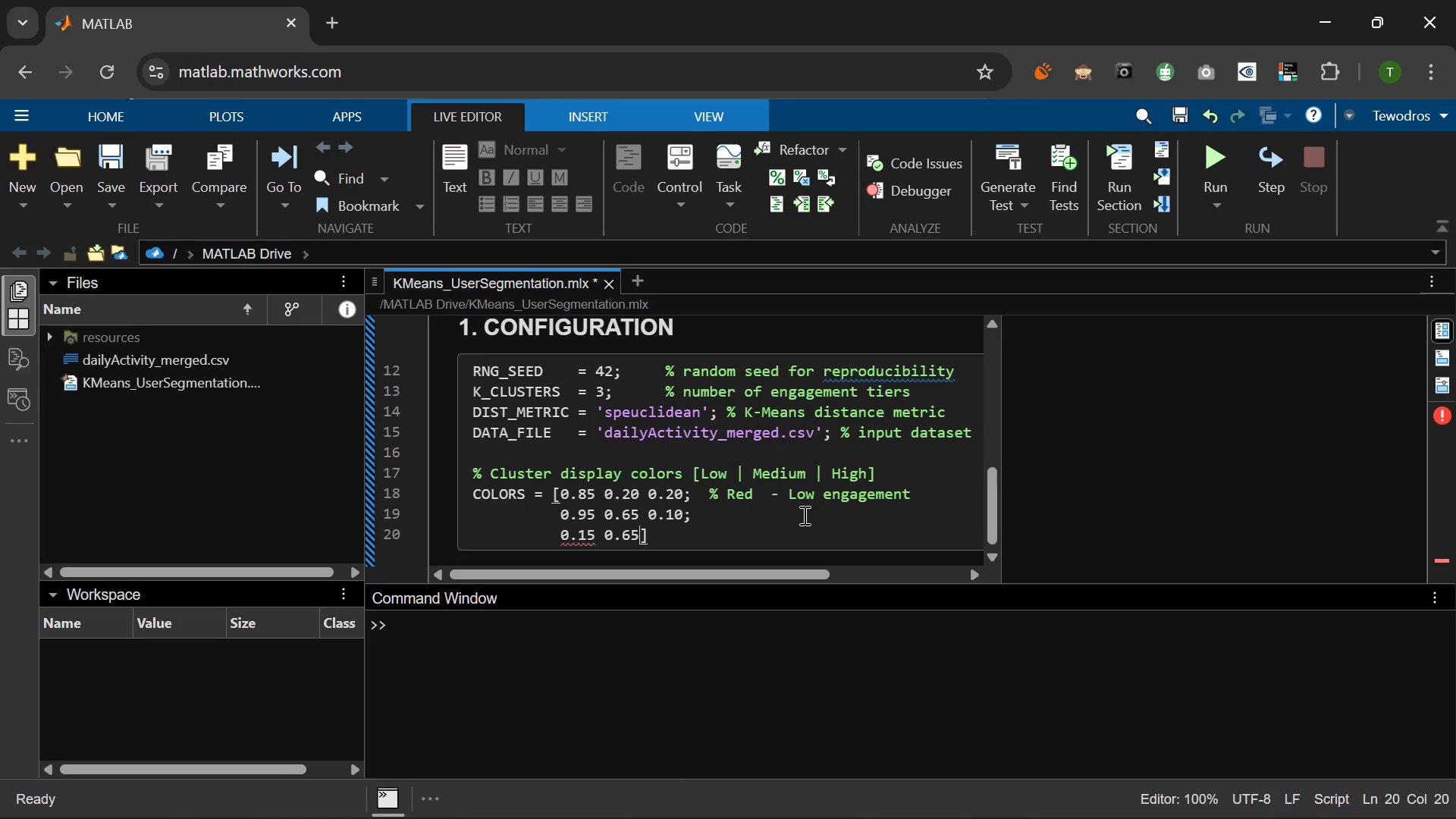 
key(Space)
 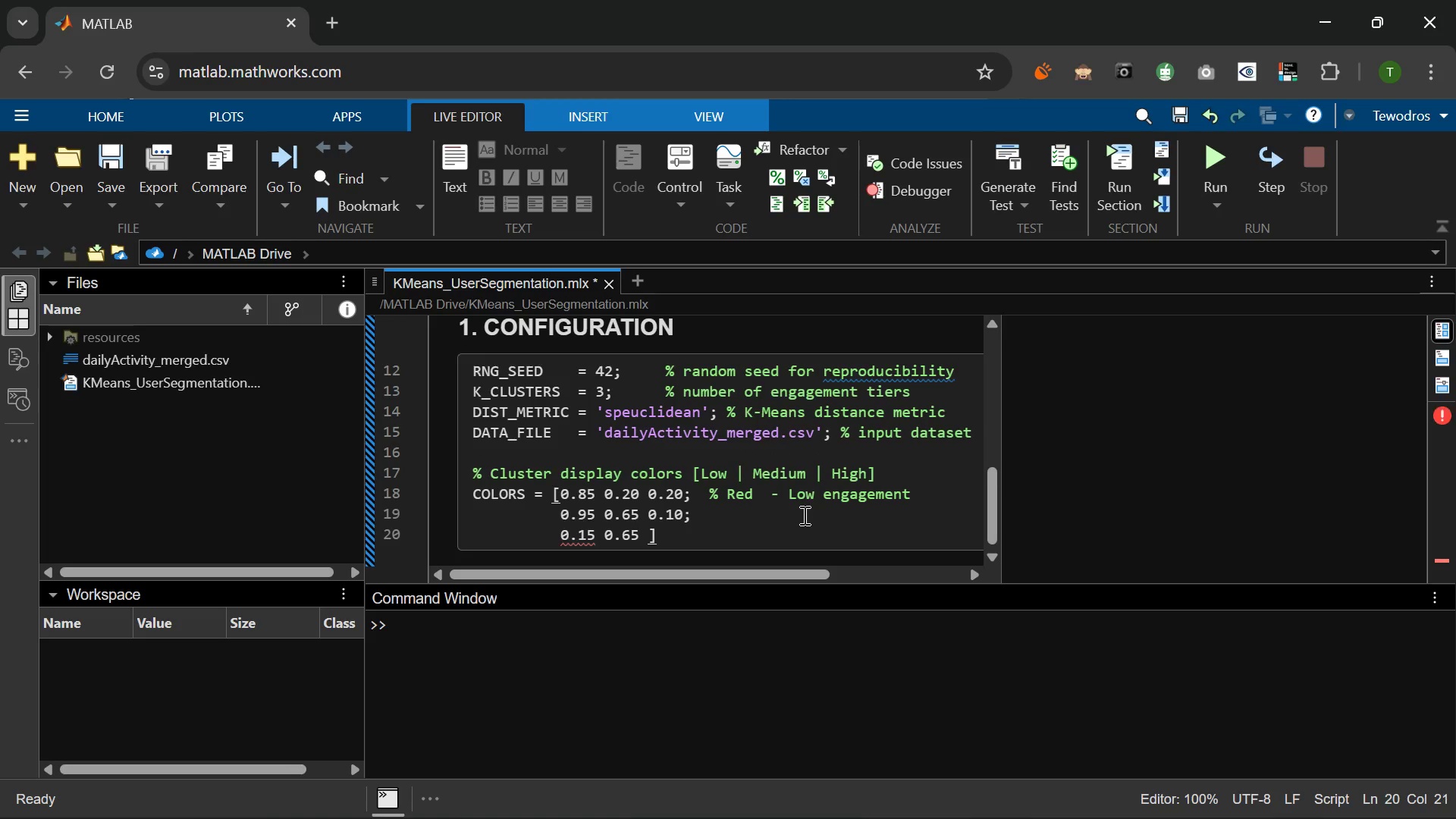 
key(Numpad0)
 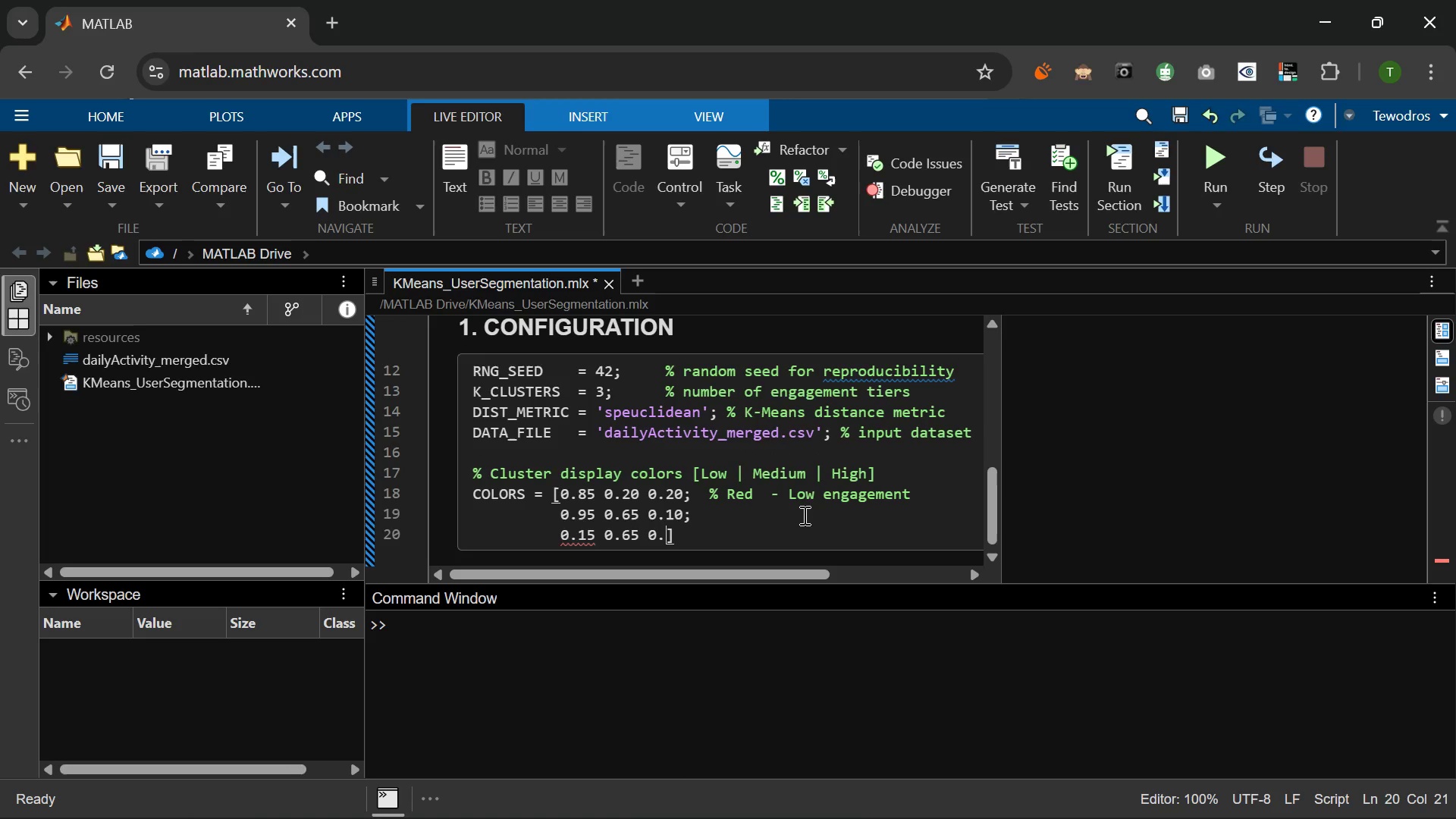 
key(NumpadDecimal)
 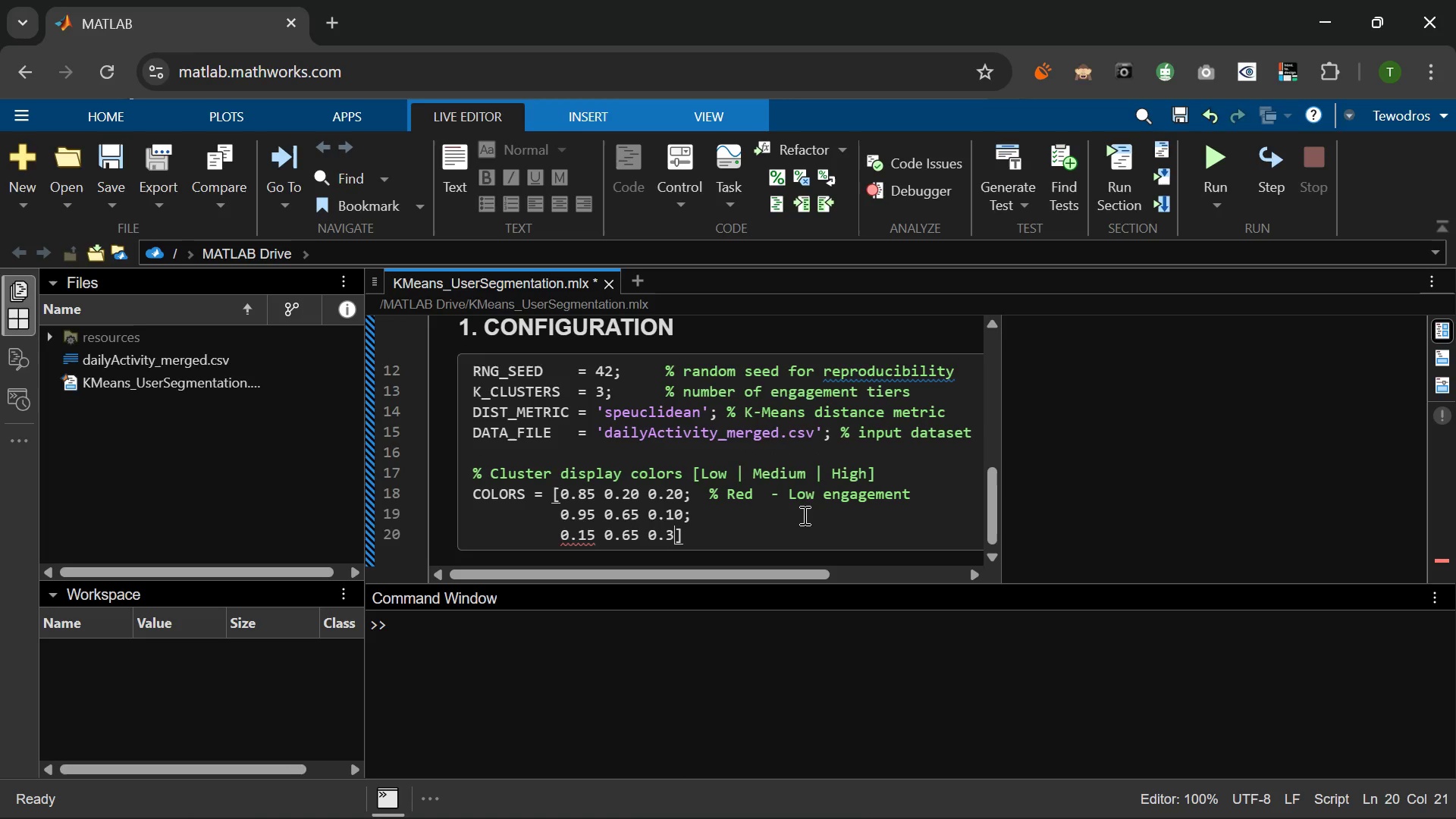 
key(Numpad3)
 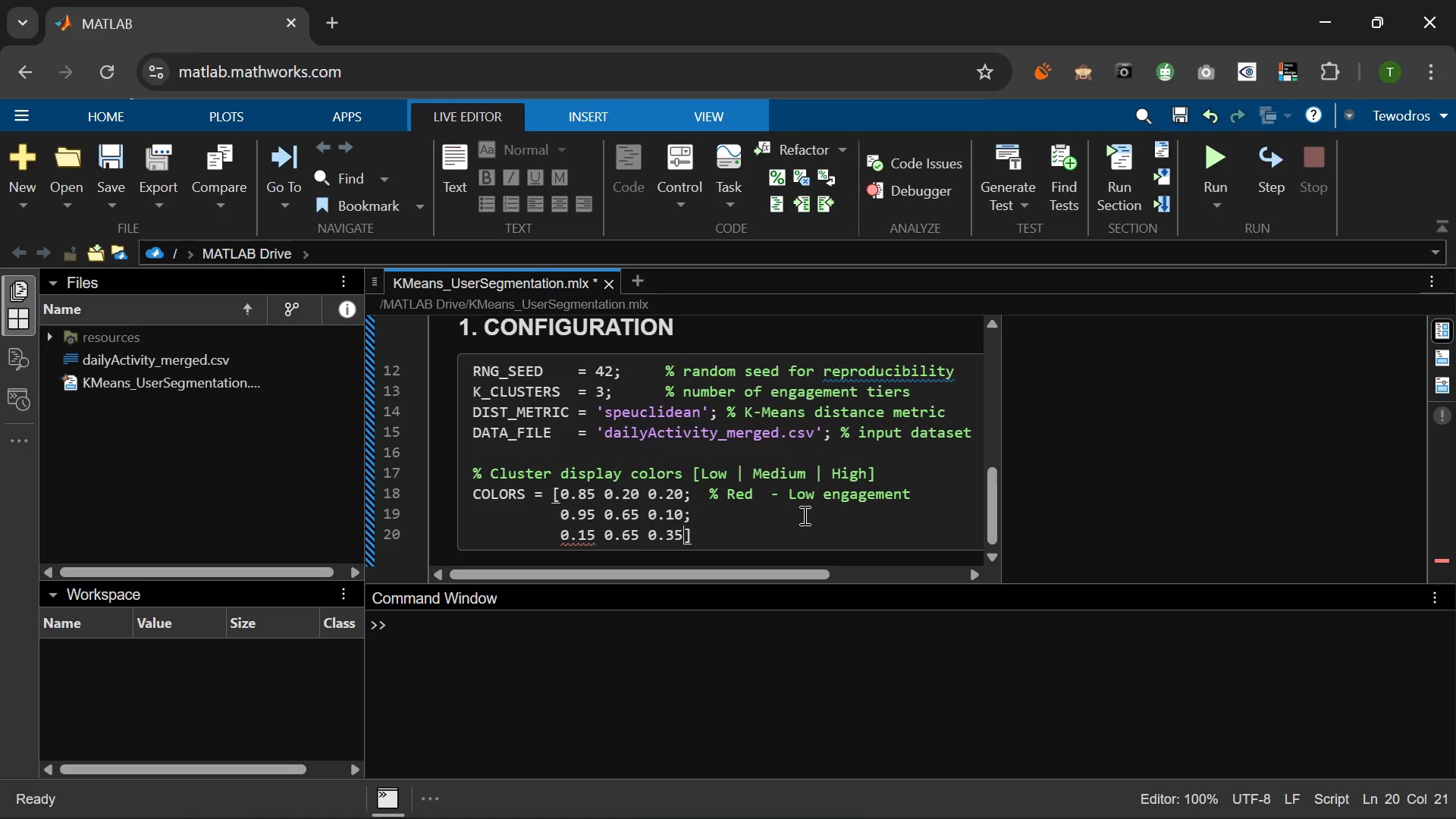 
key(Numpad5)
 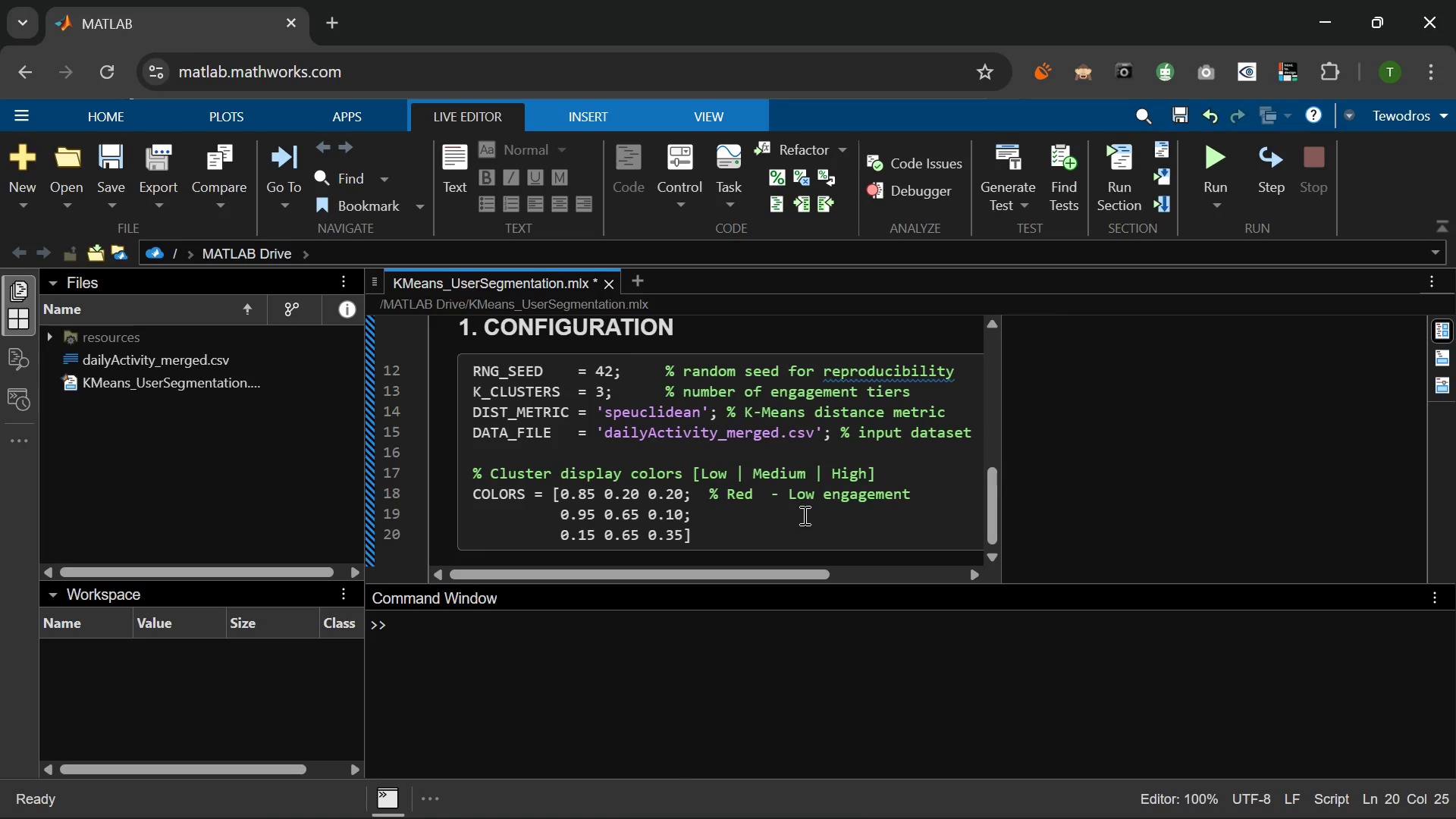 
key(ArrowRight)
 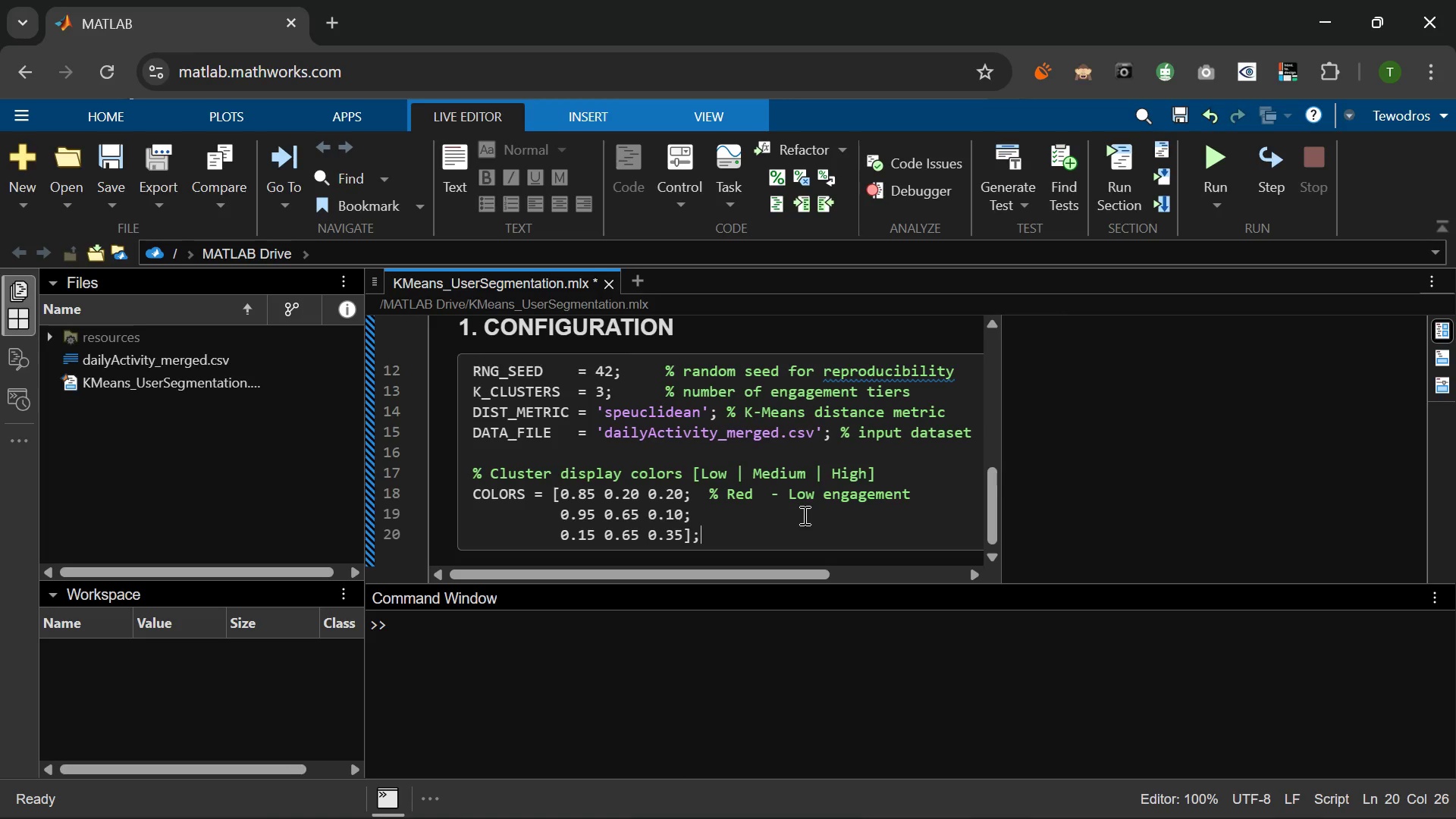 
key(Semicolon)
 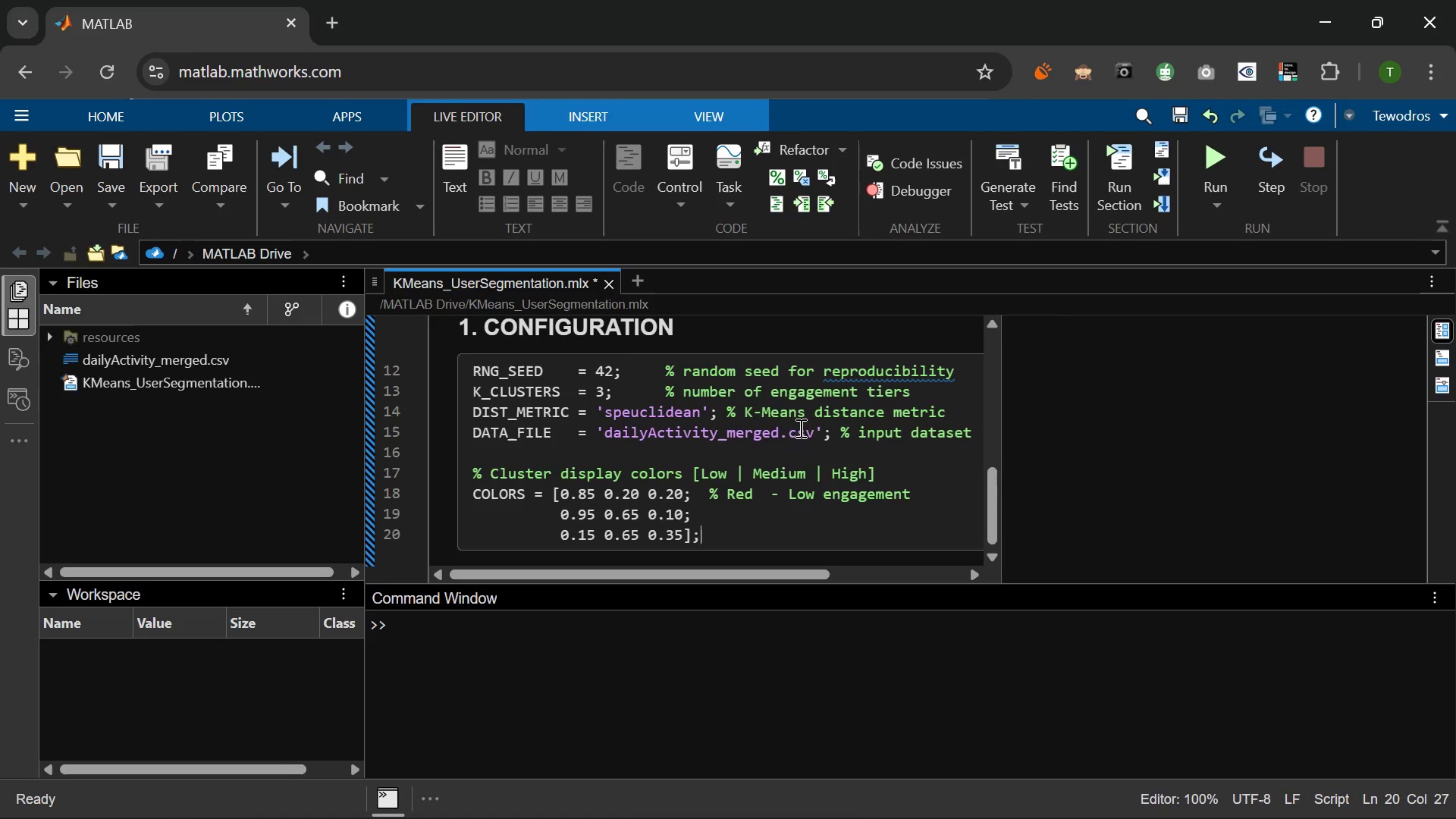 
left_click([701, 497])
 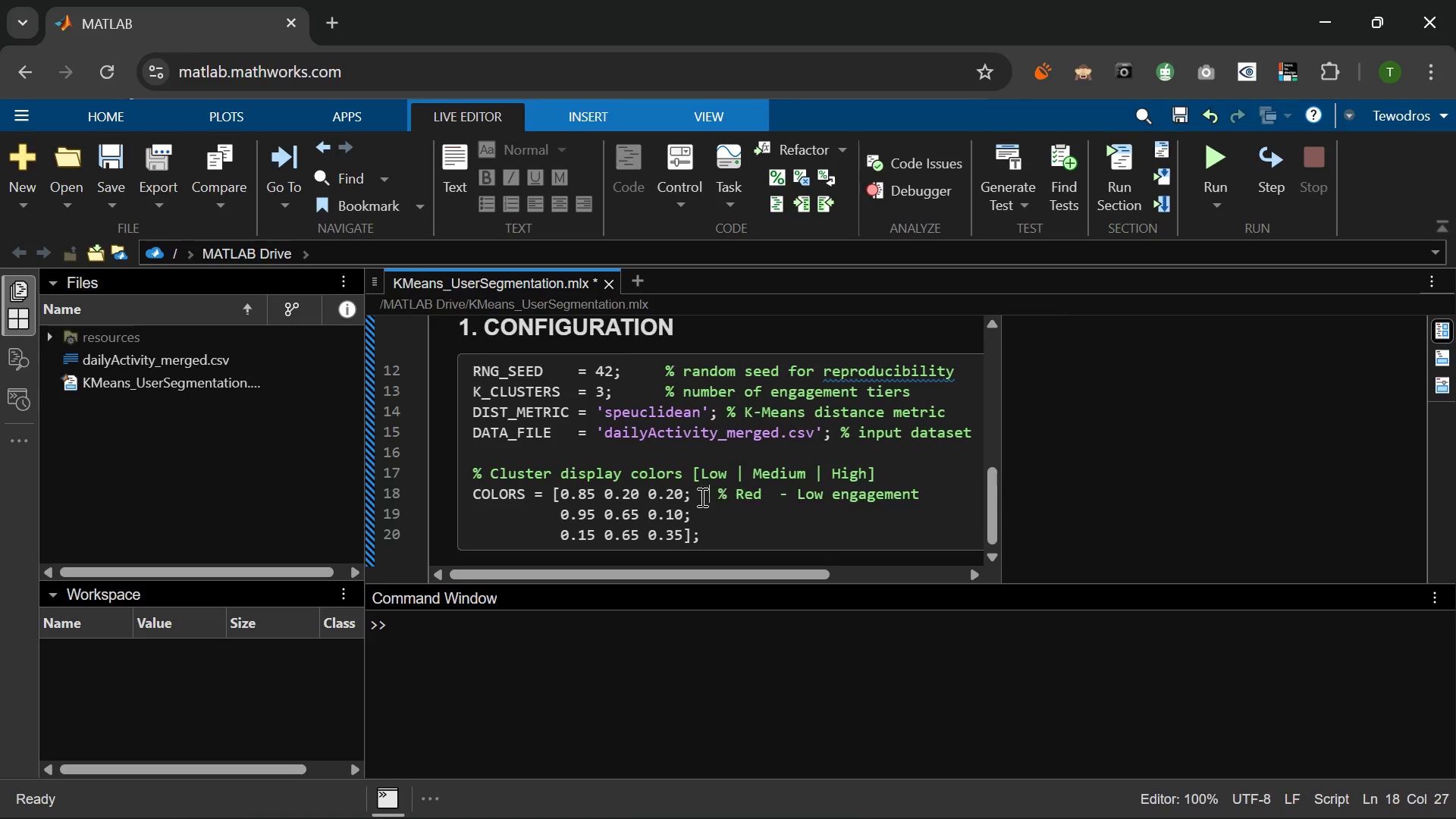 
key(Space)
 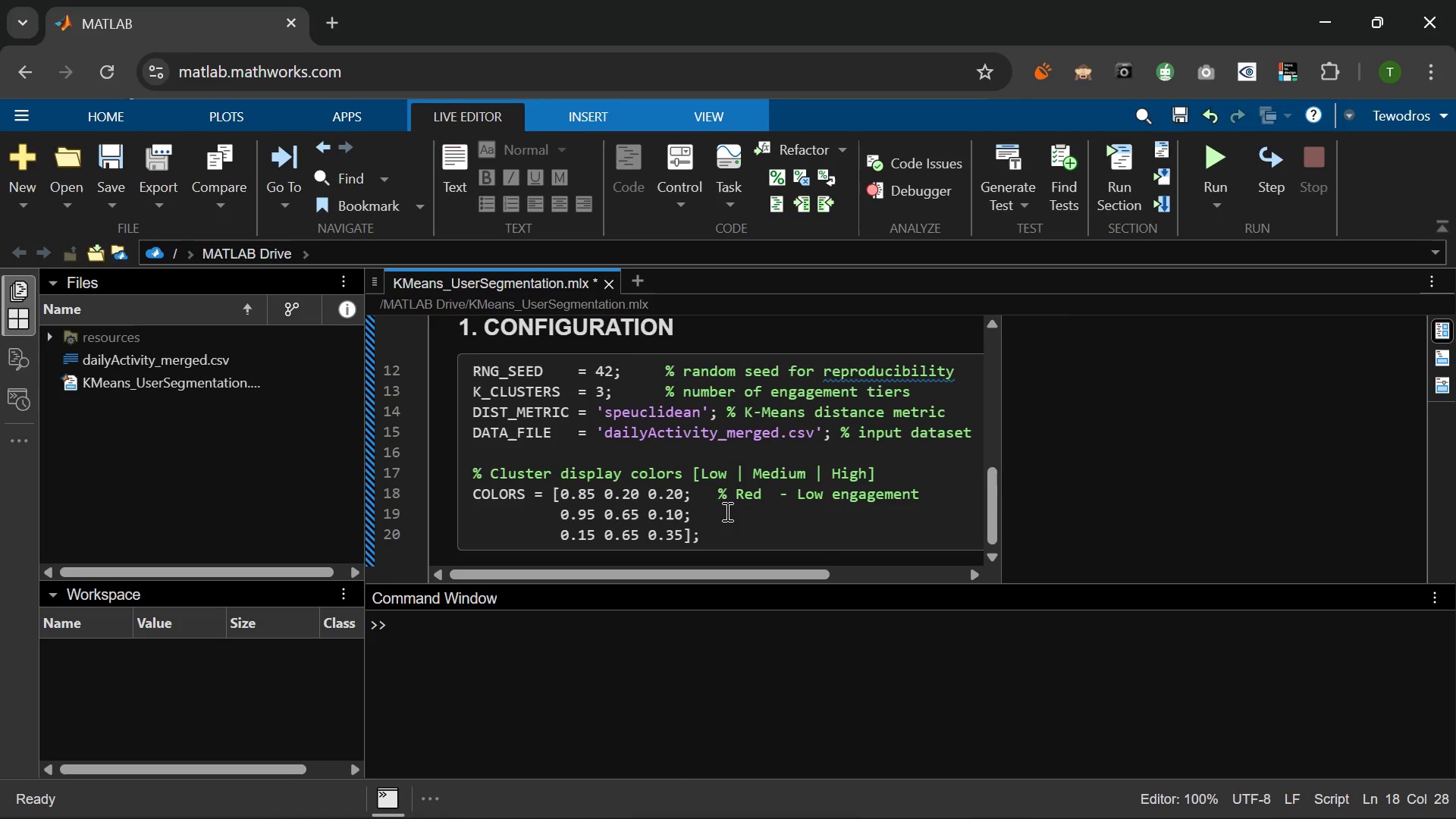 
left_click([726, 511])
 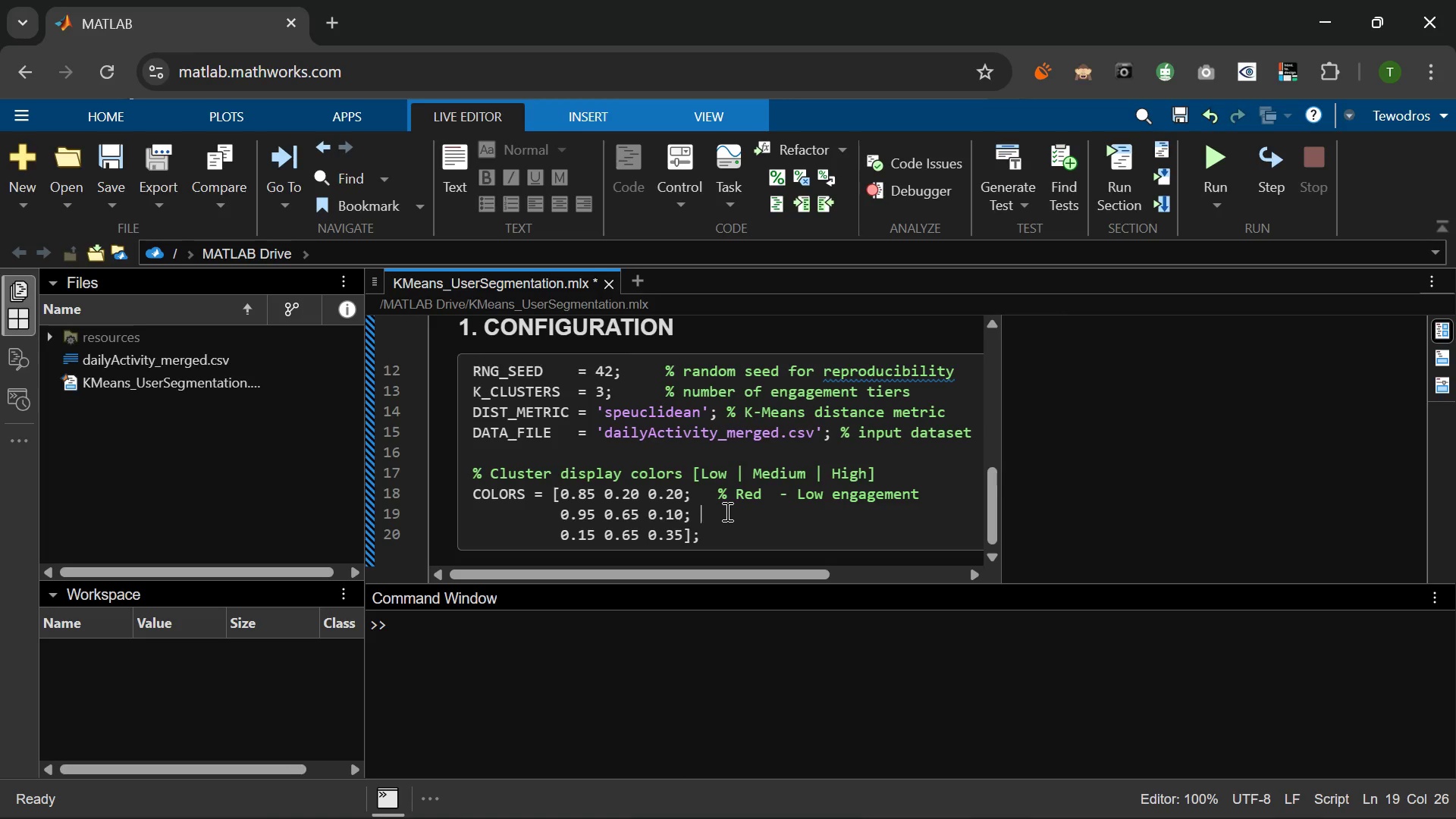 
type(   % Amer)
key(Backspace)
key(Backspace)
type(ber - Medium ena)
key(Backspace)
type(gagement)
 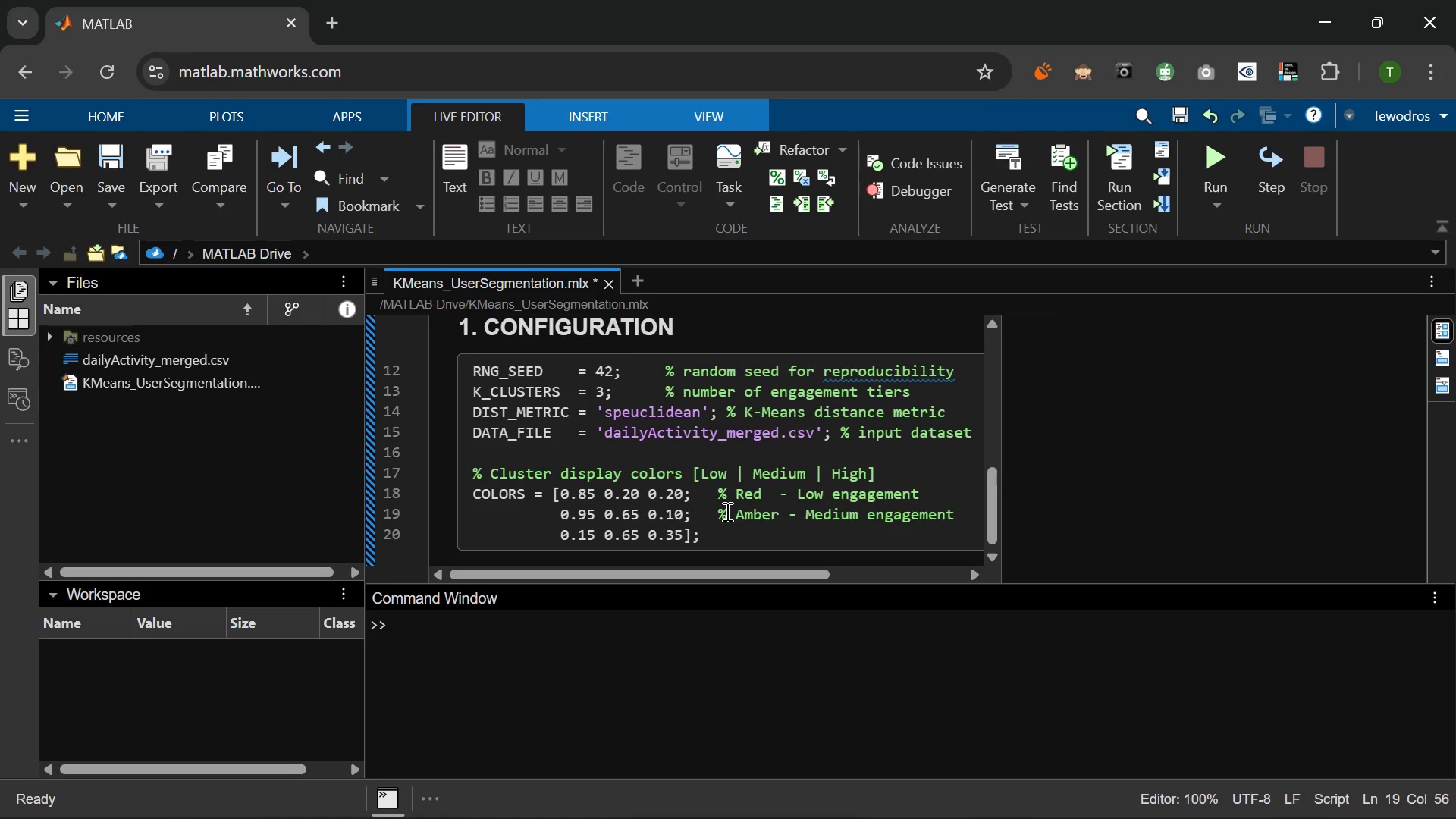 
key(Enter)
 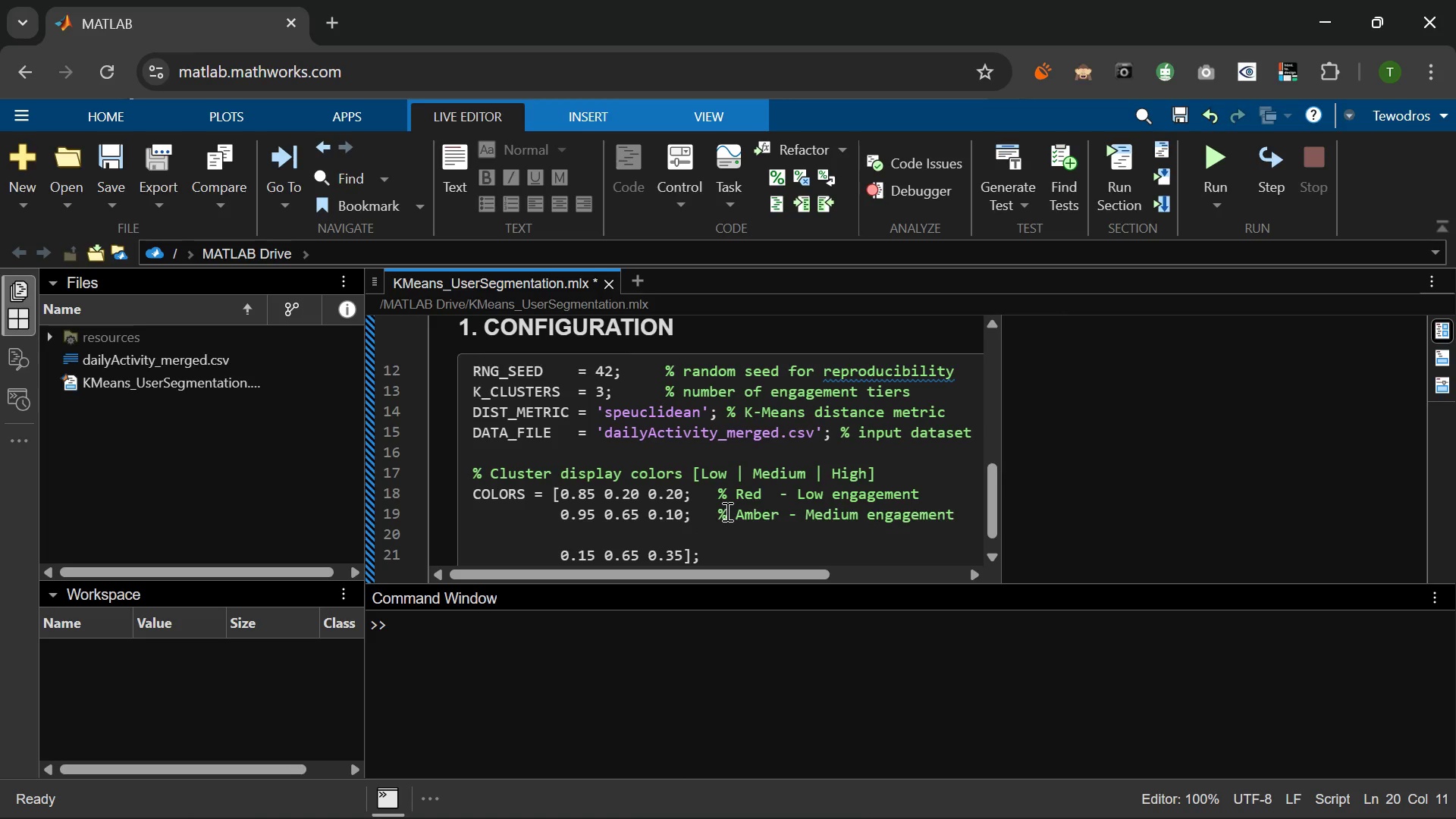 
key(Backspace)
 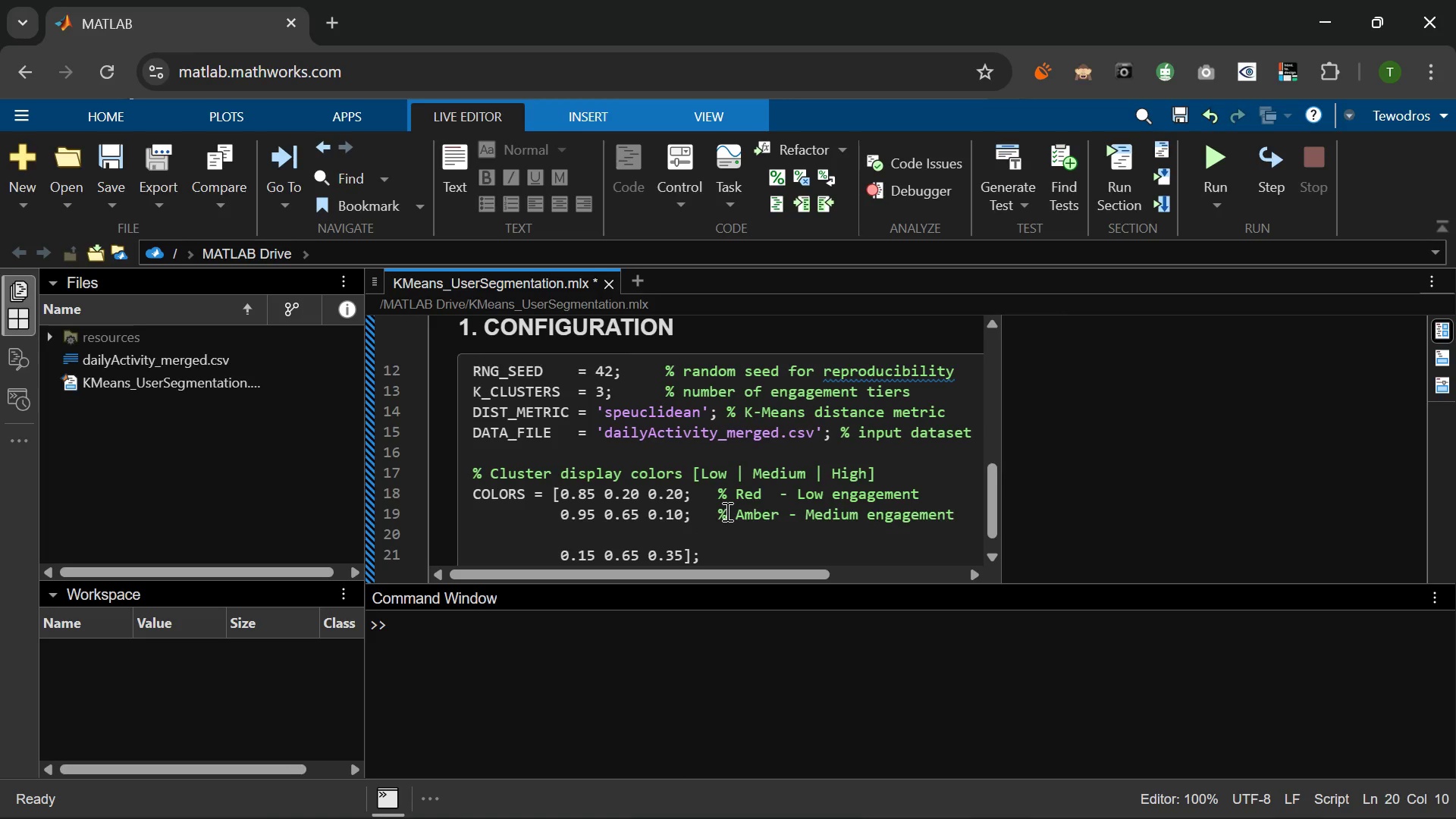 
key(Backspace)
 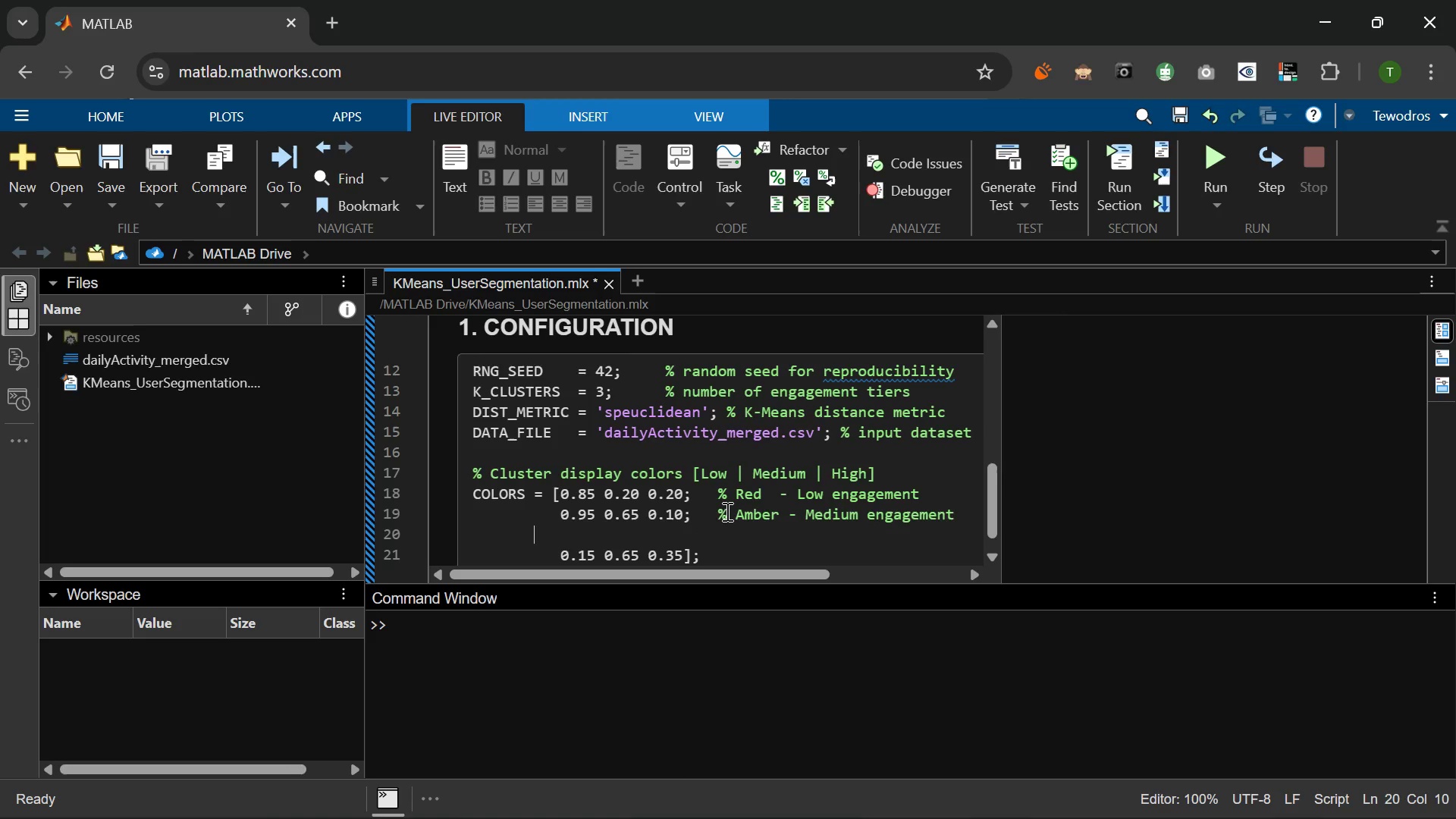 
key(Backspace)
 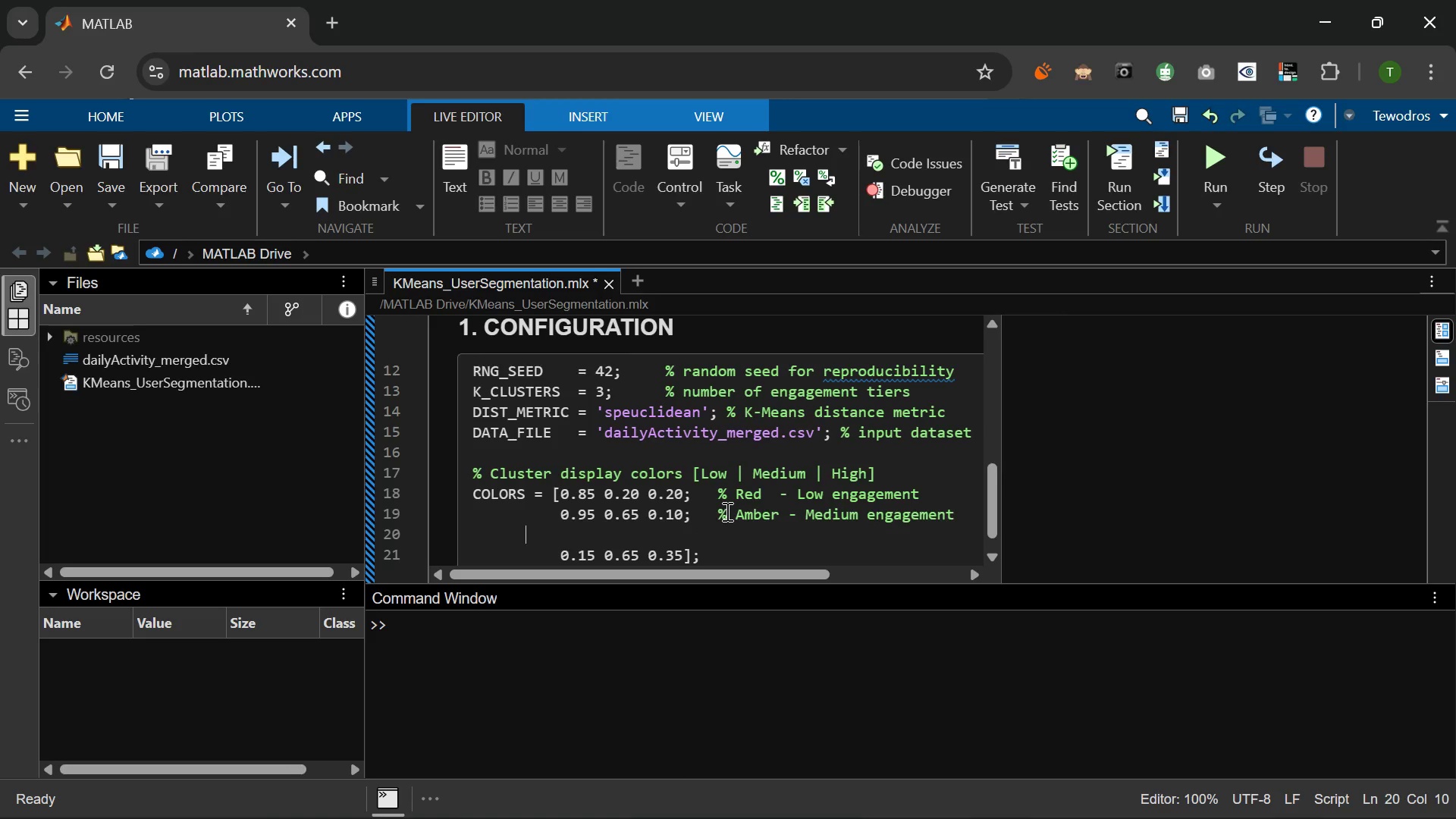 
key(Backspace)
 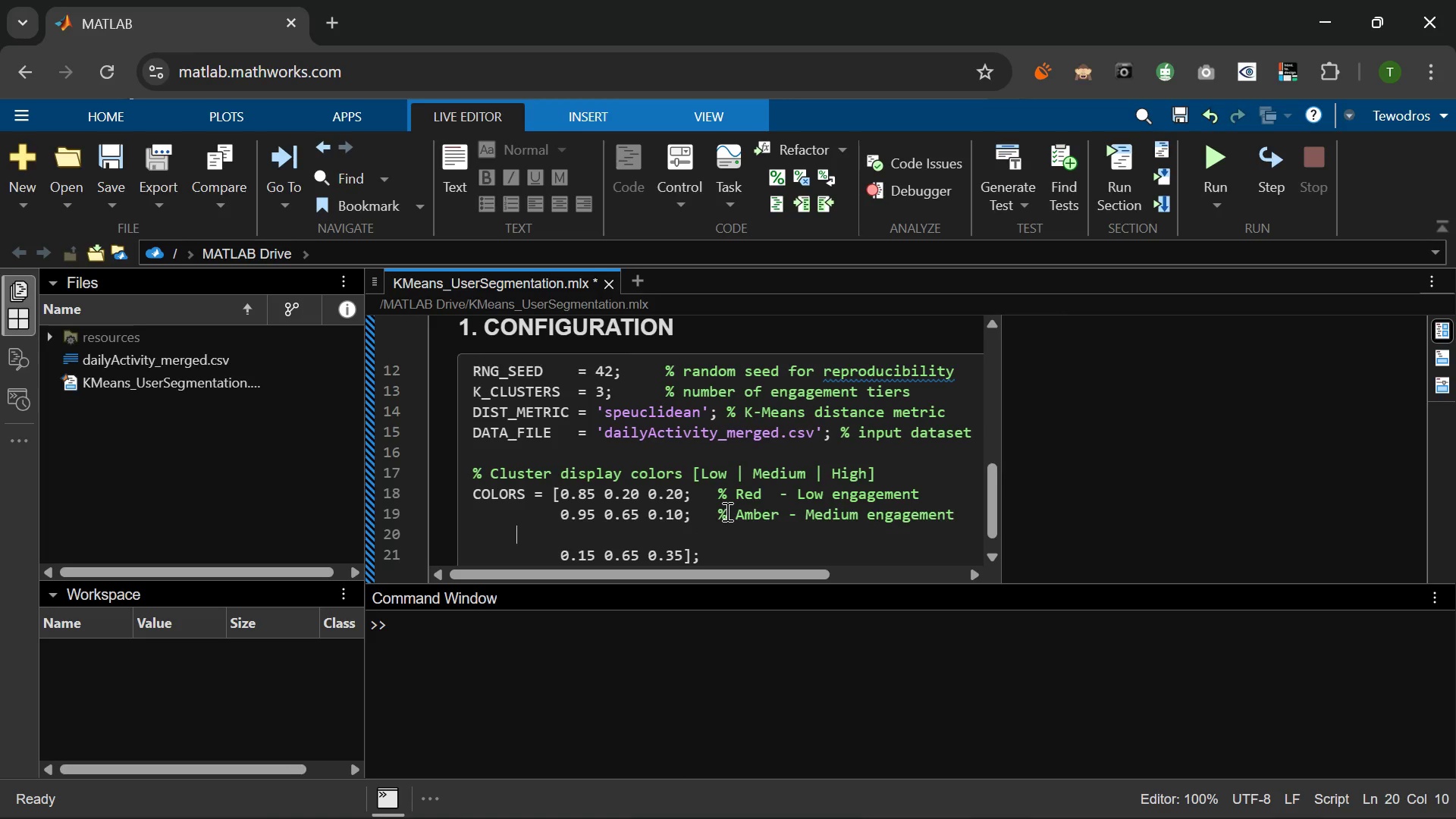 
key(Backspace)
 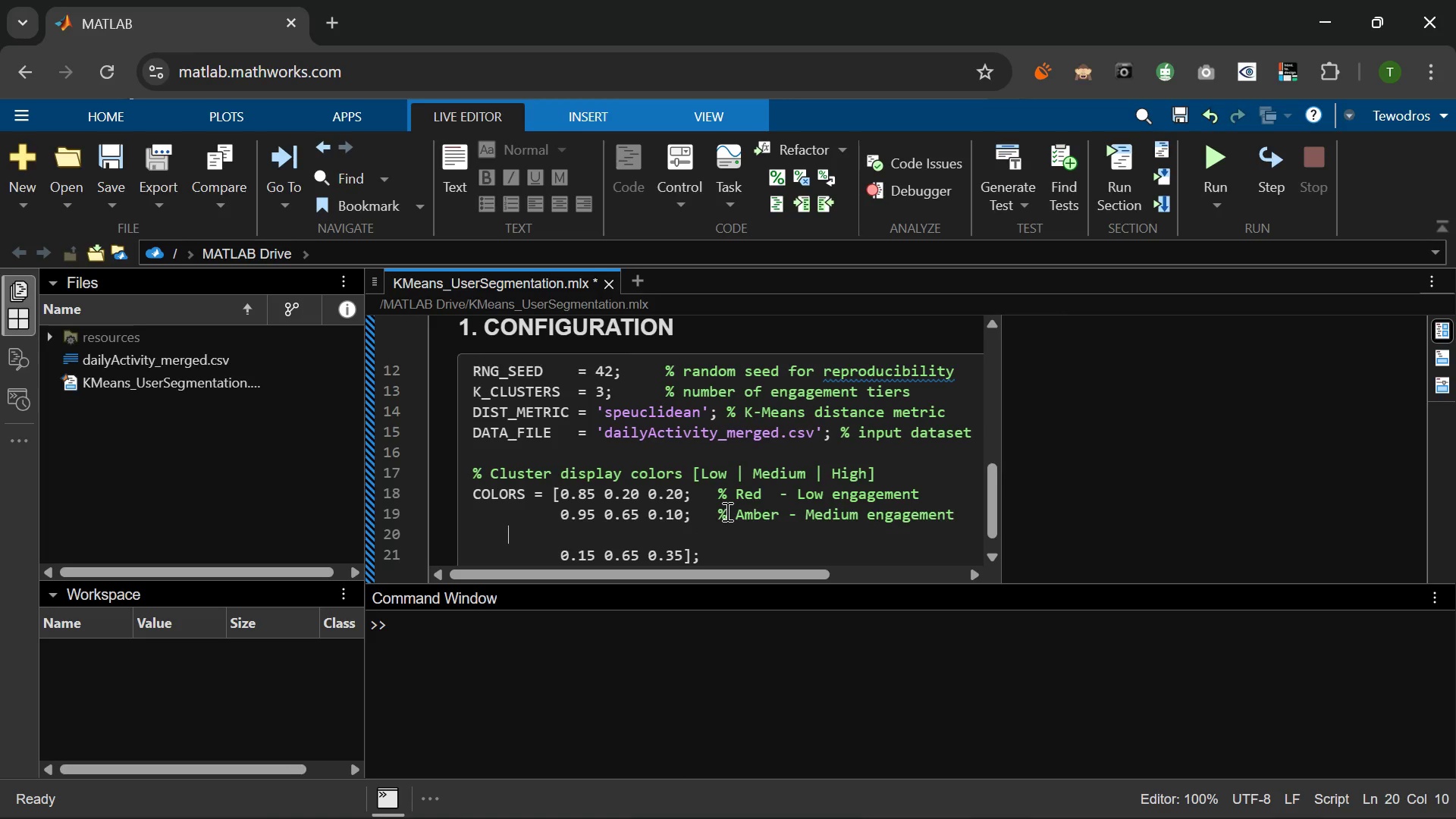 
key(Backspace)
 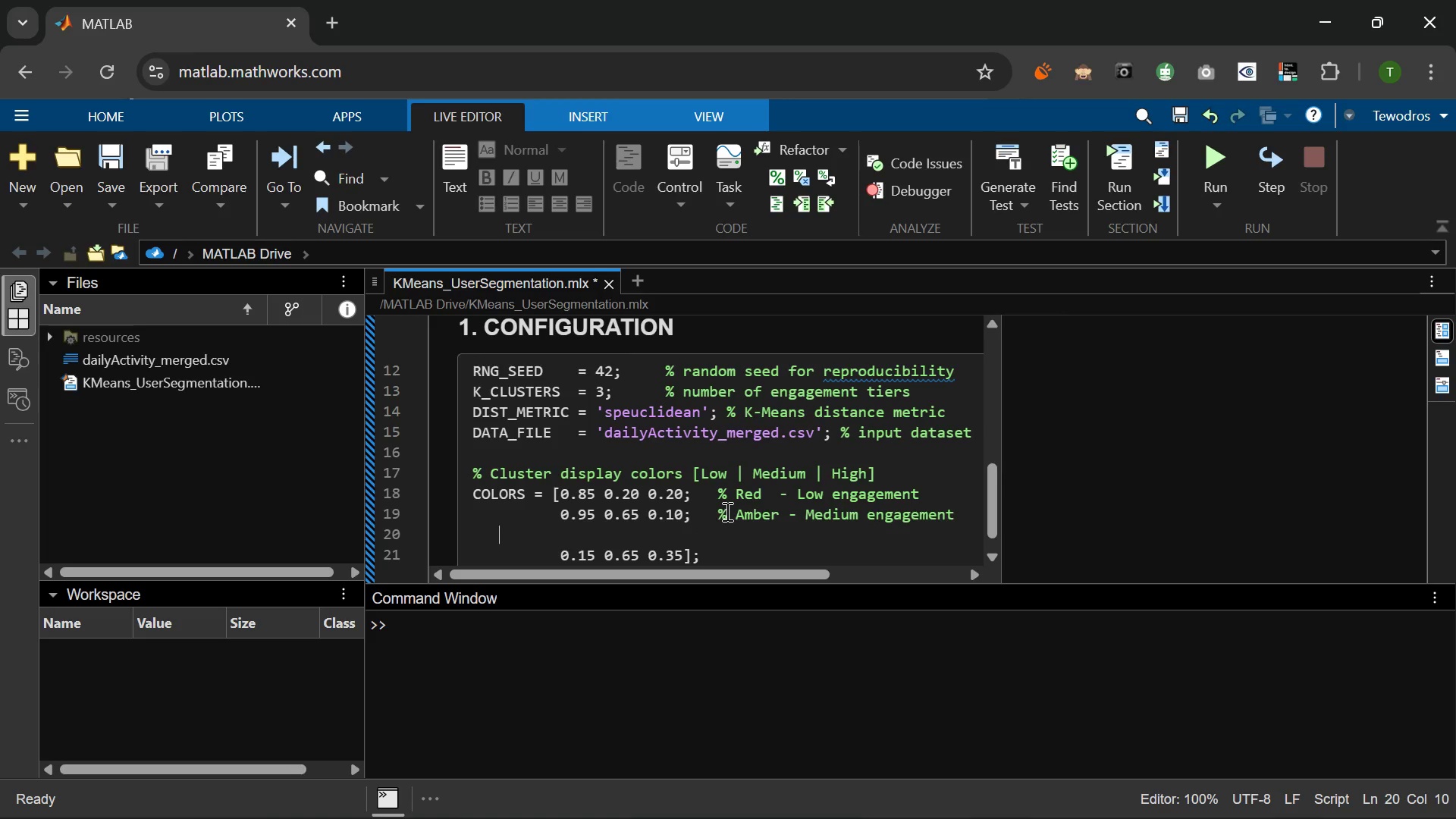 
key(Backspace)
 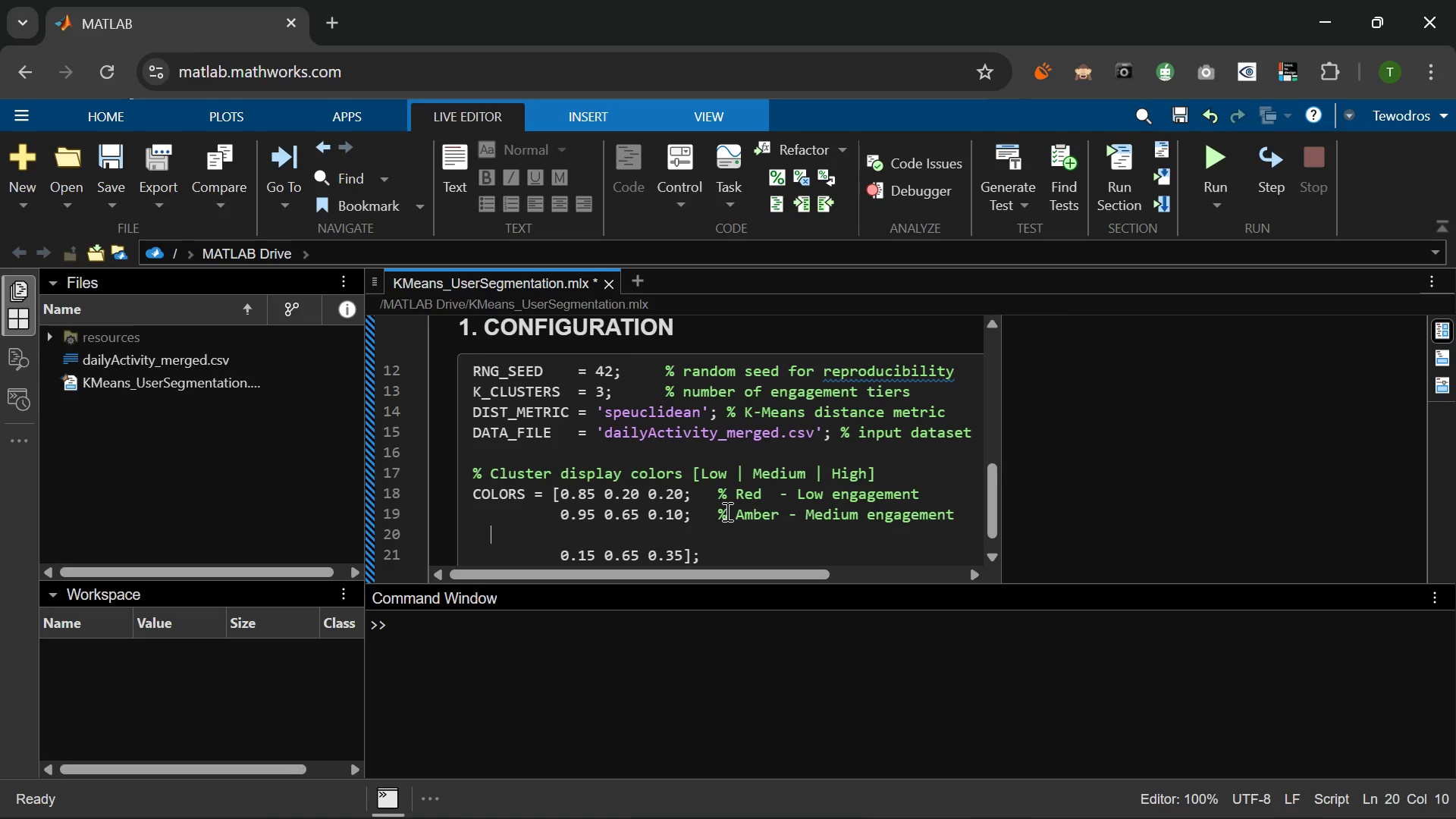 
key(Backspace)
 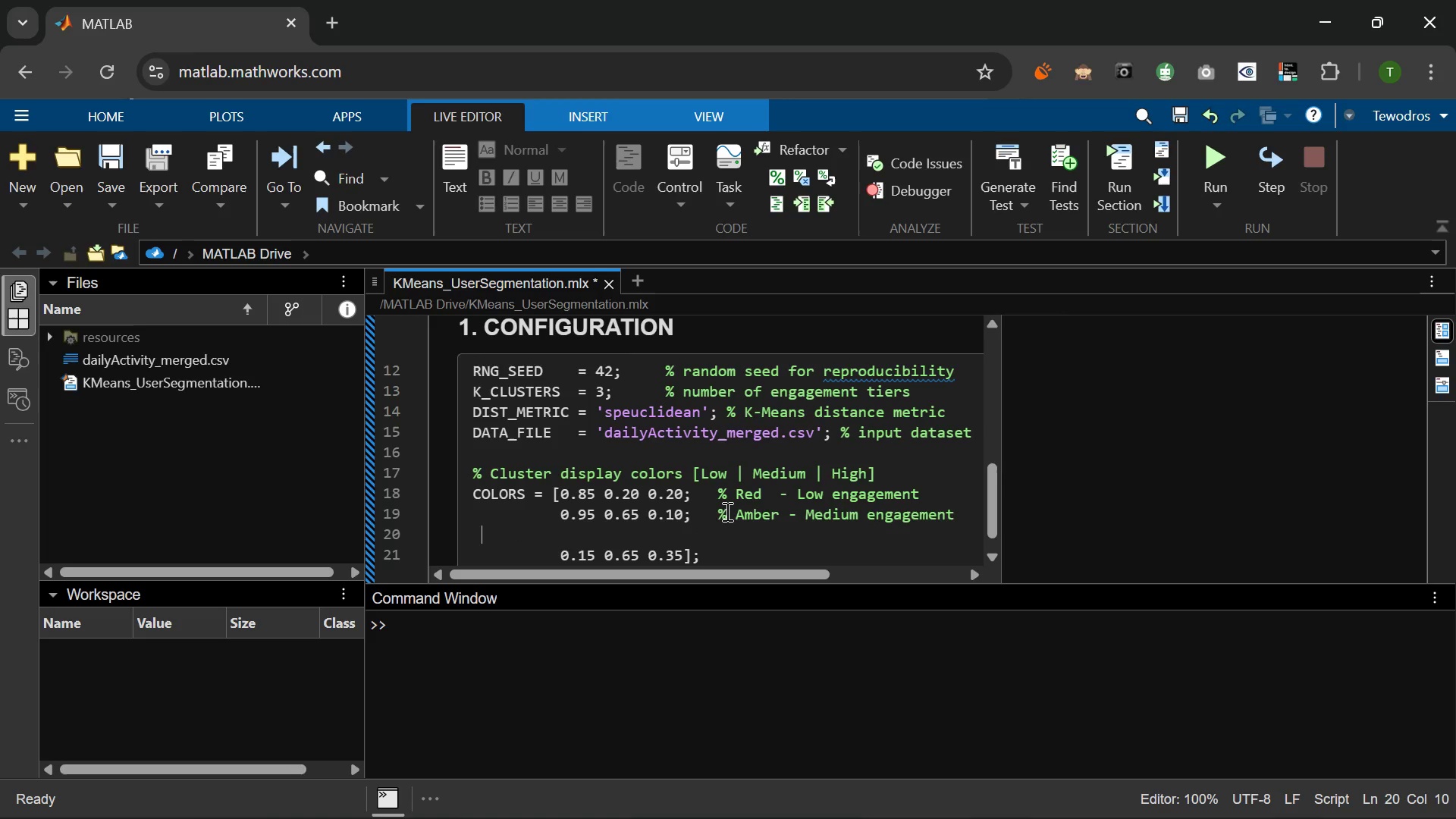 
key(Backspace)
 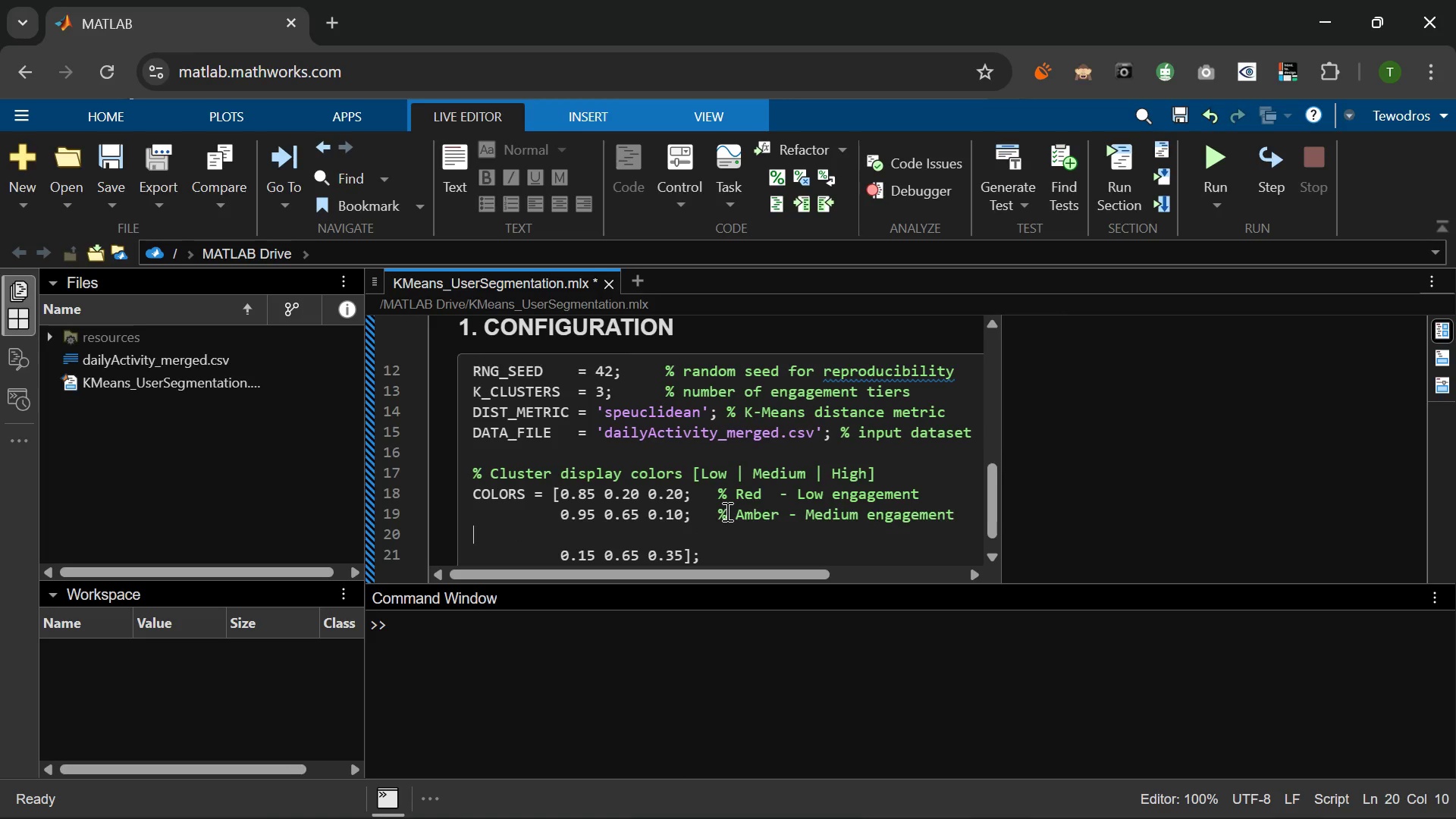 
key(Backspace)
 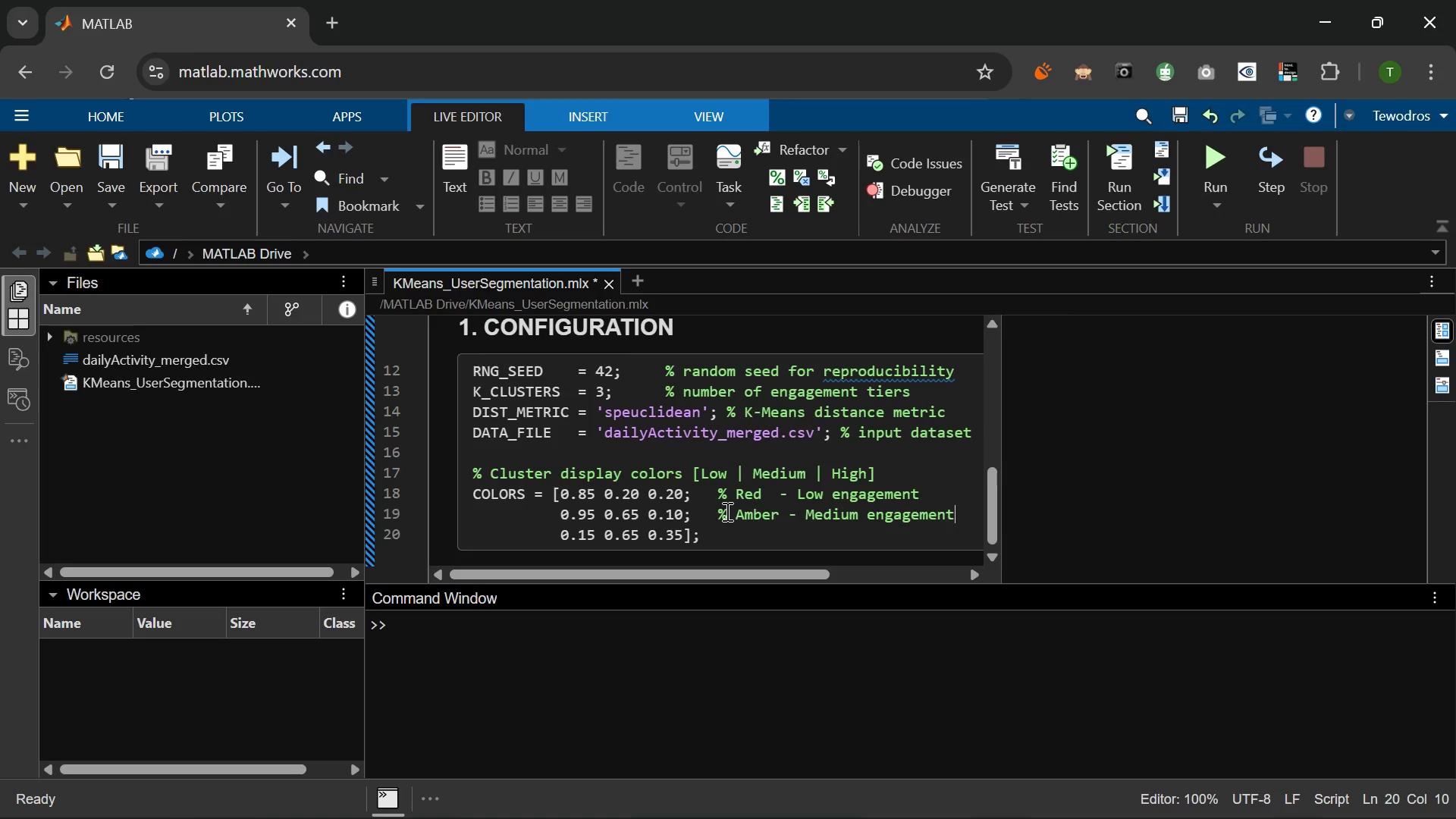 
key(Backspace)
 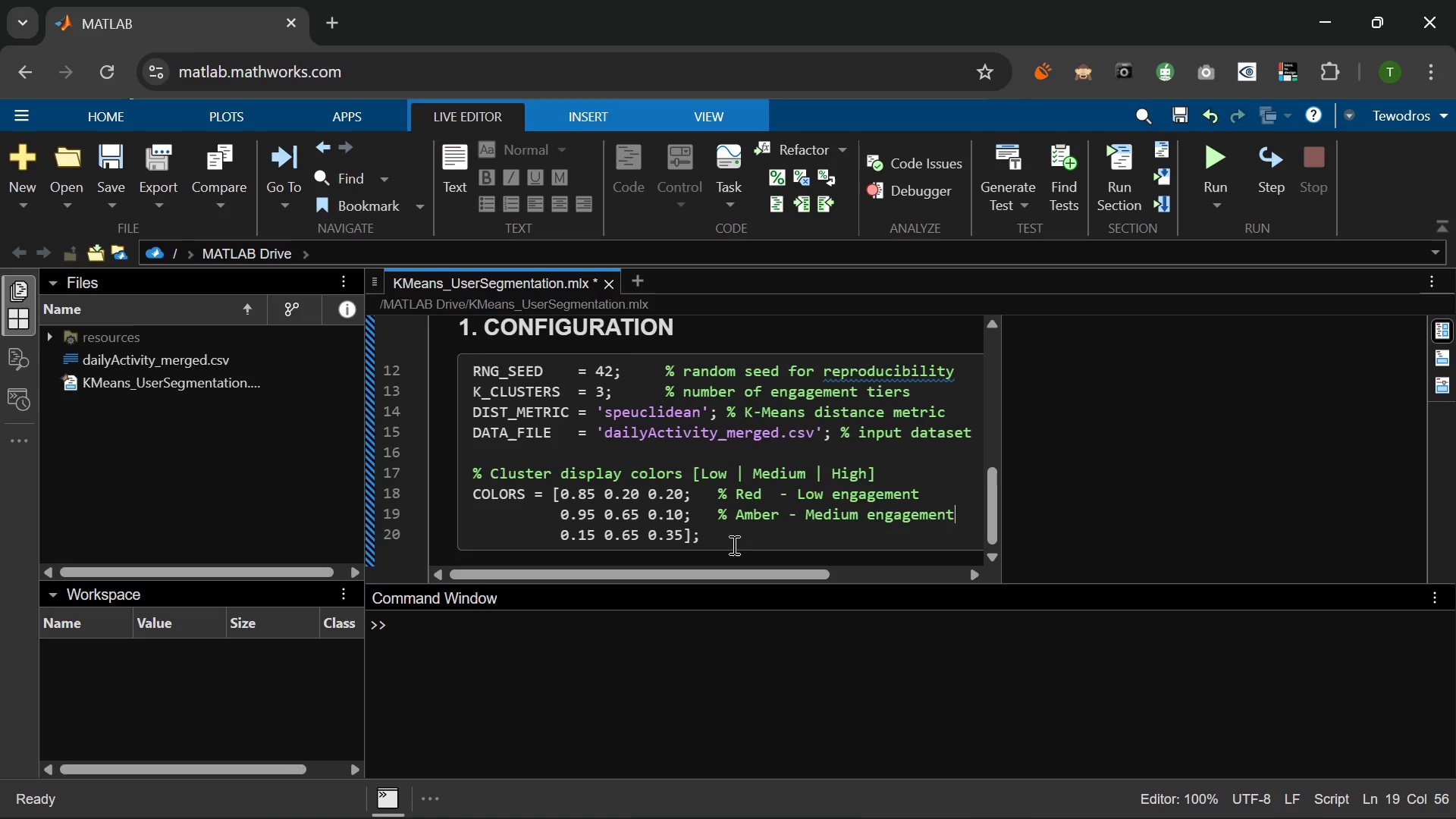 
left_click([726, 537])
 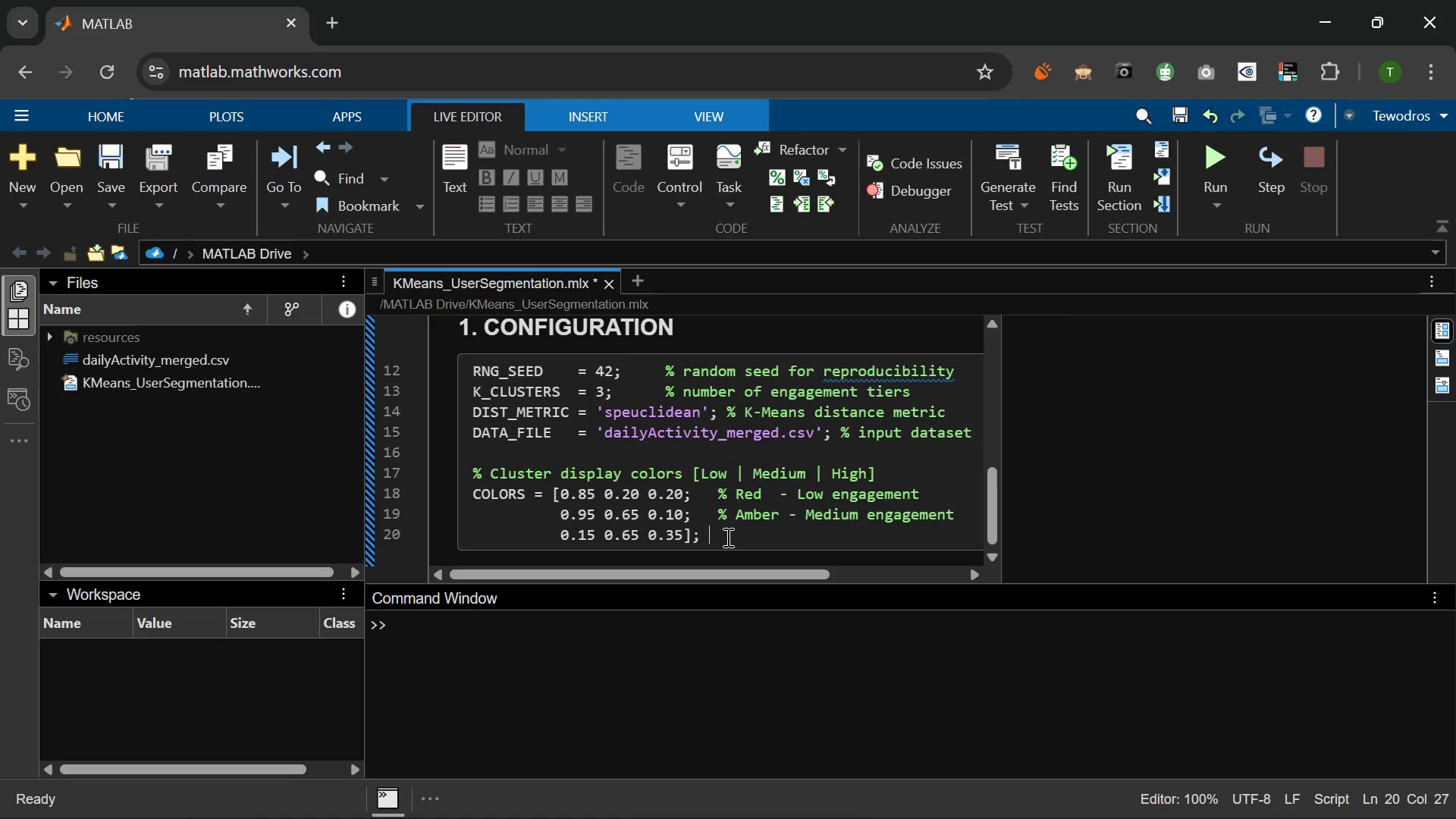 
type(  % Grea)
key(Backspace)
type(ea)
key(Backspace)
type(n -)
 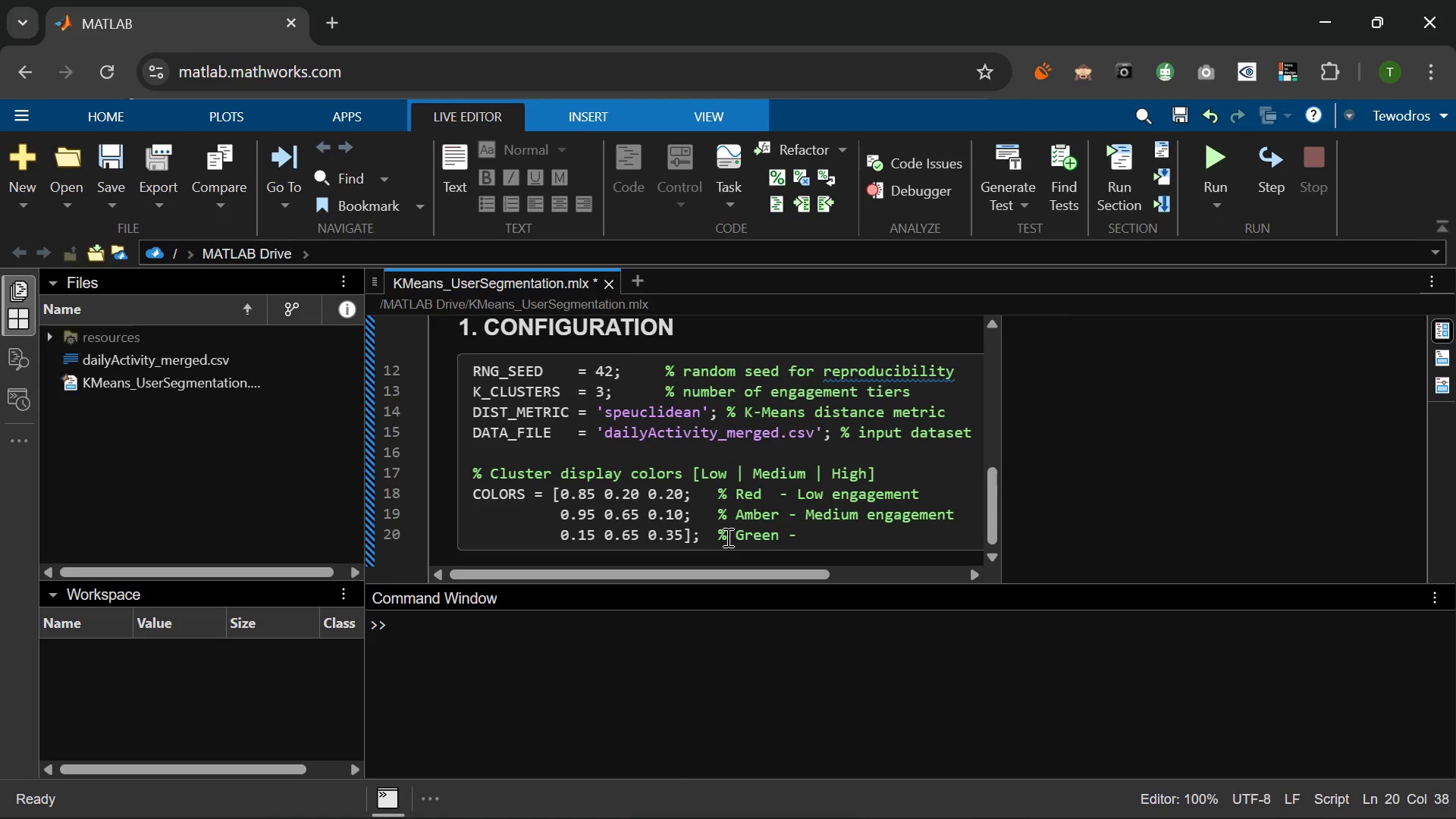 
left_click([776, 495])
 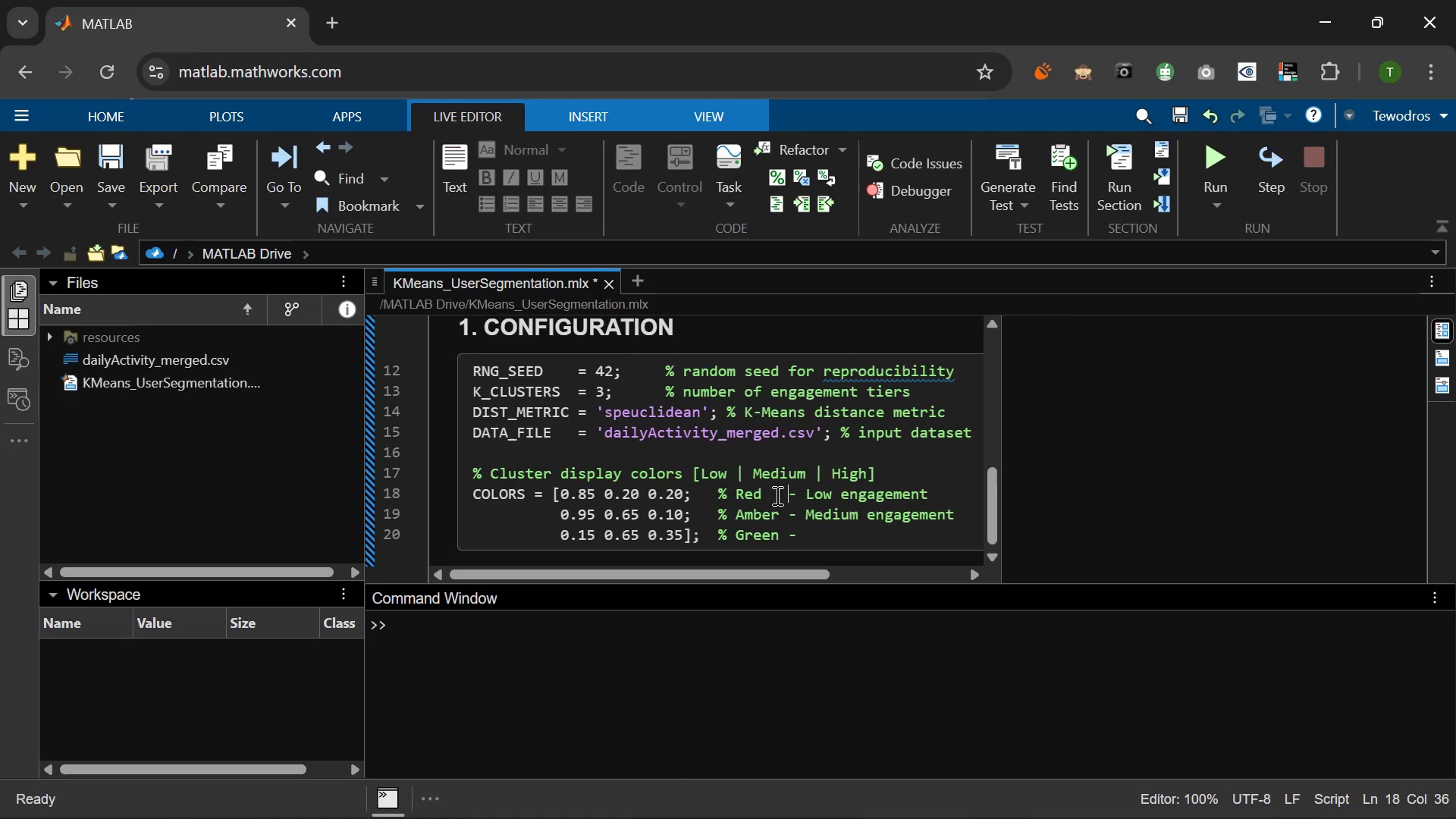 
key(Space)
 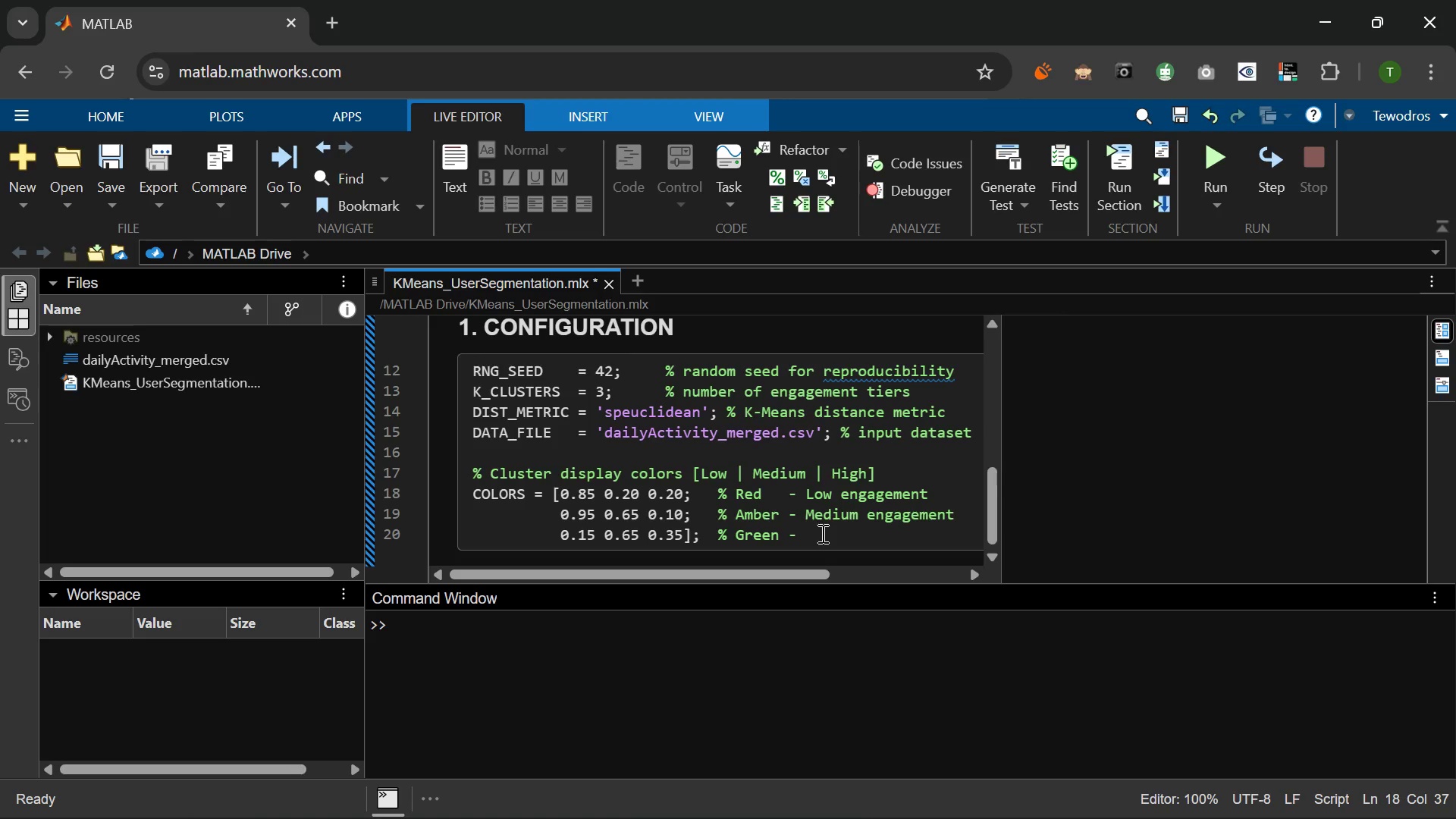 
left_click([821, 533])
 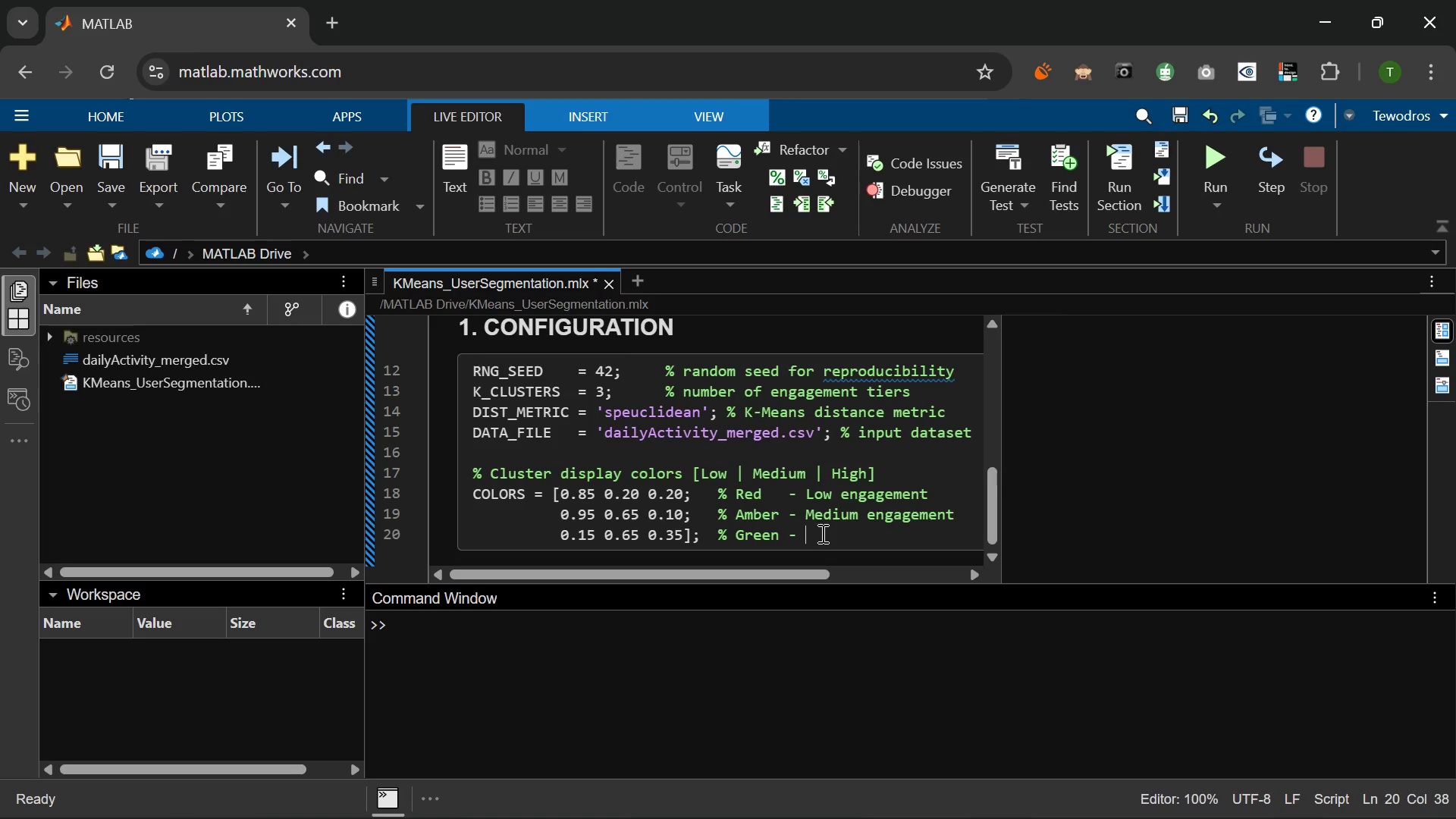 
type( High engagemn)
key(Backspace)
type(ent)
 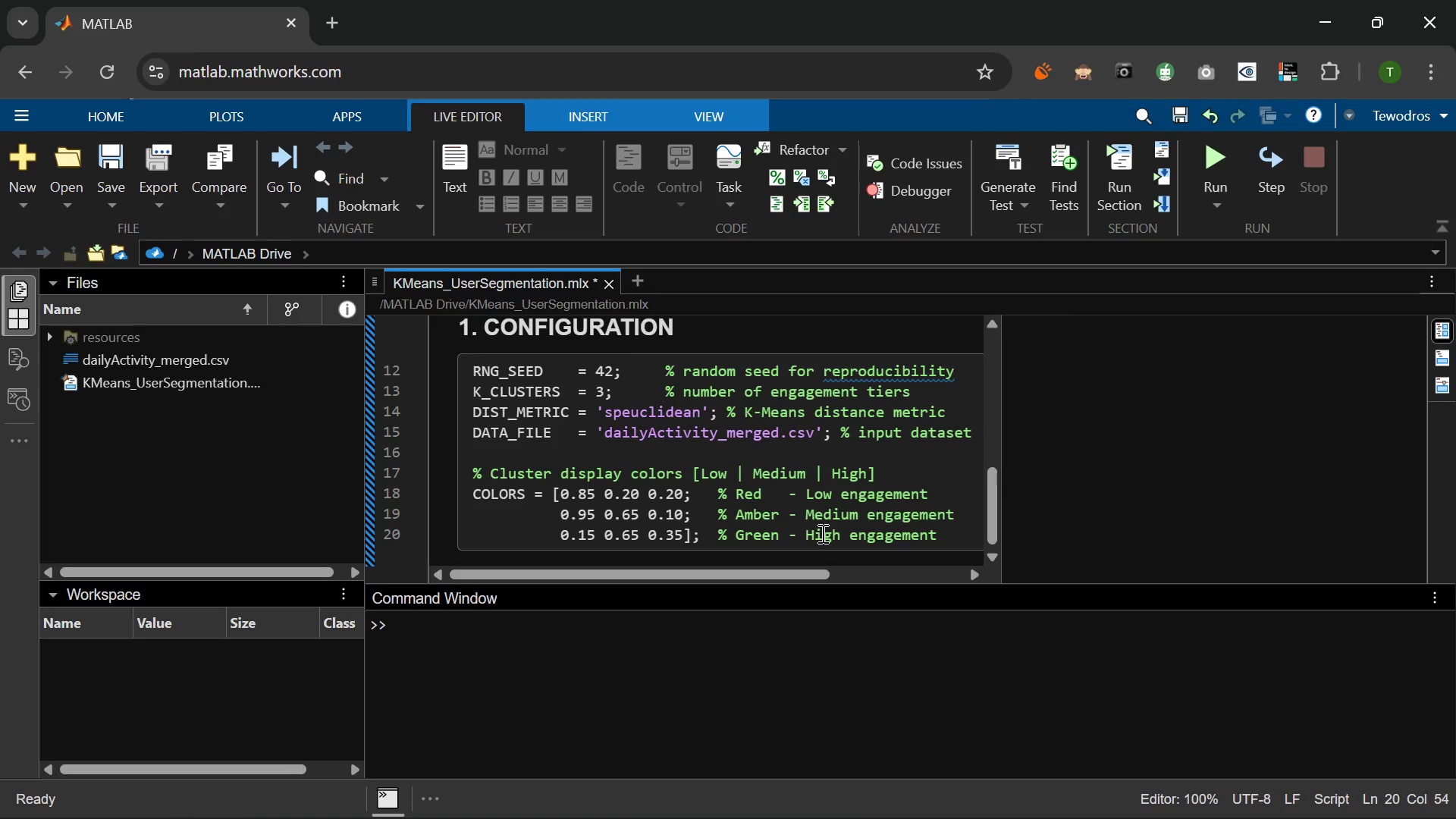 
key(Enter)
 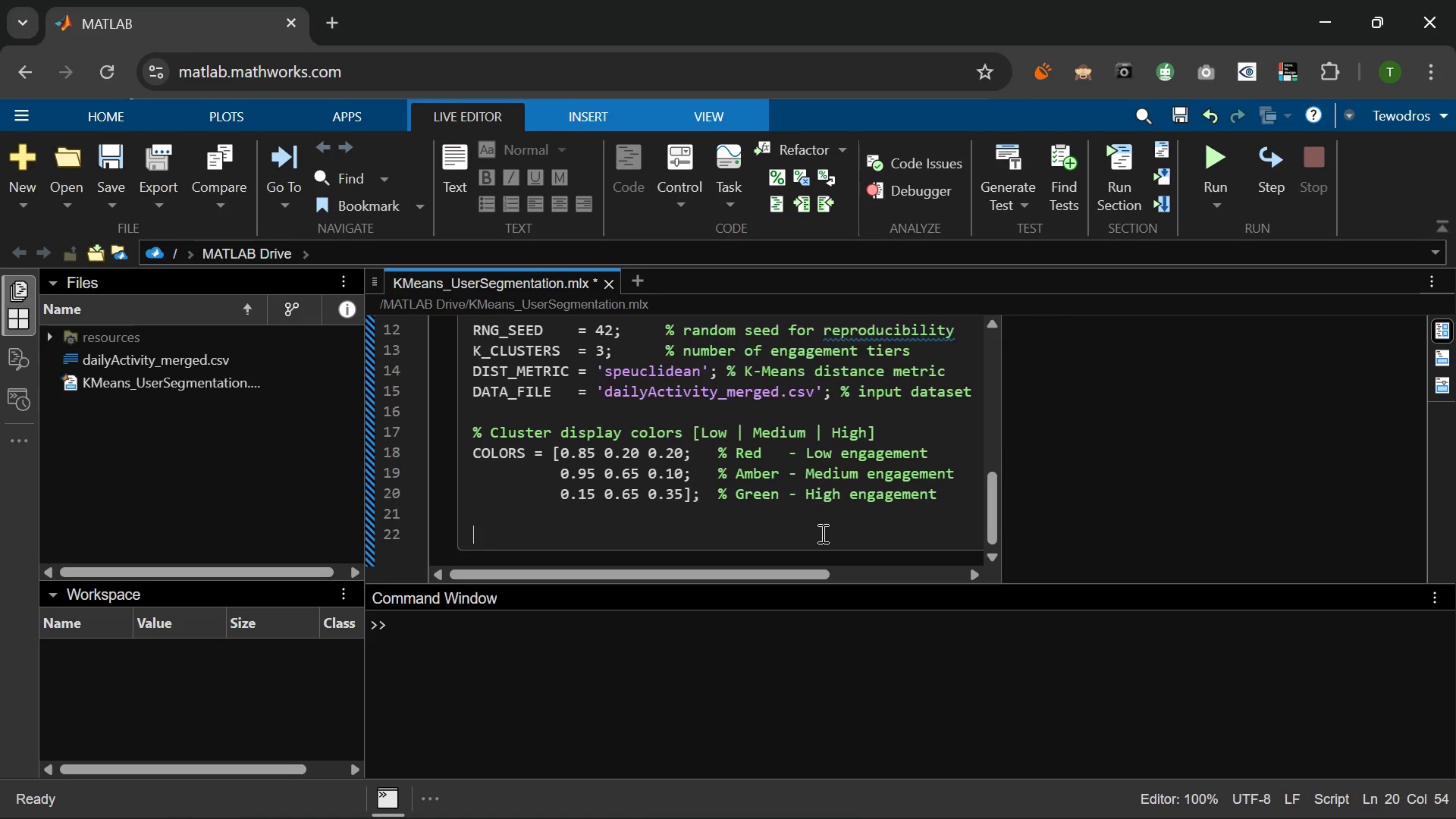 
key(Enter)
 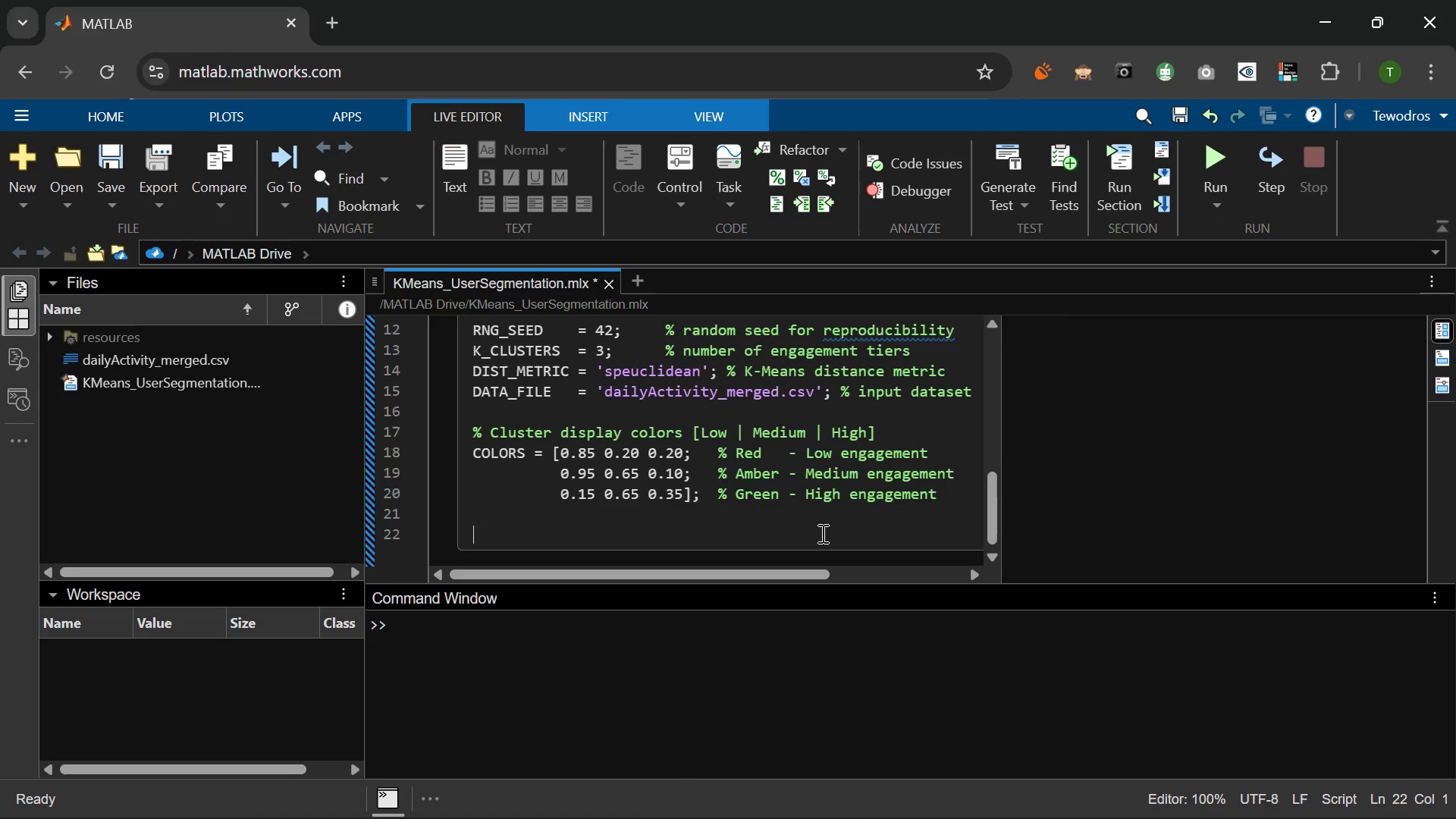 
type(rng(RNG_)
key(Tab)
 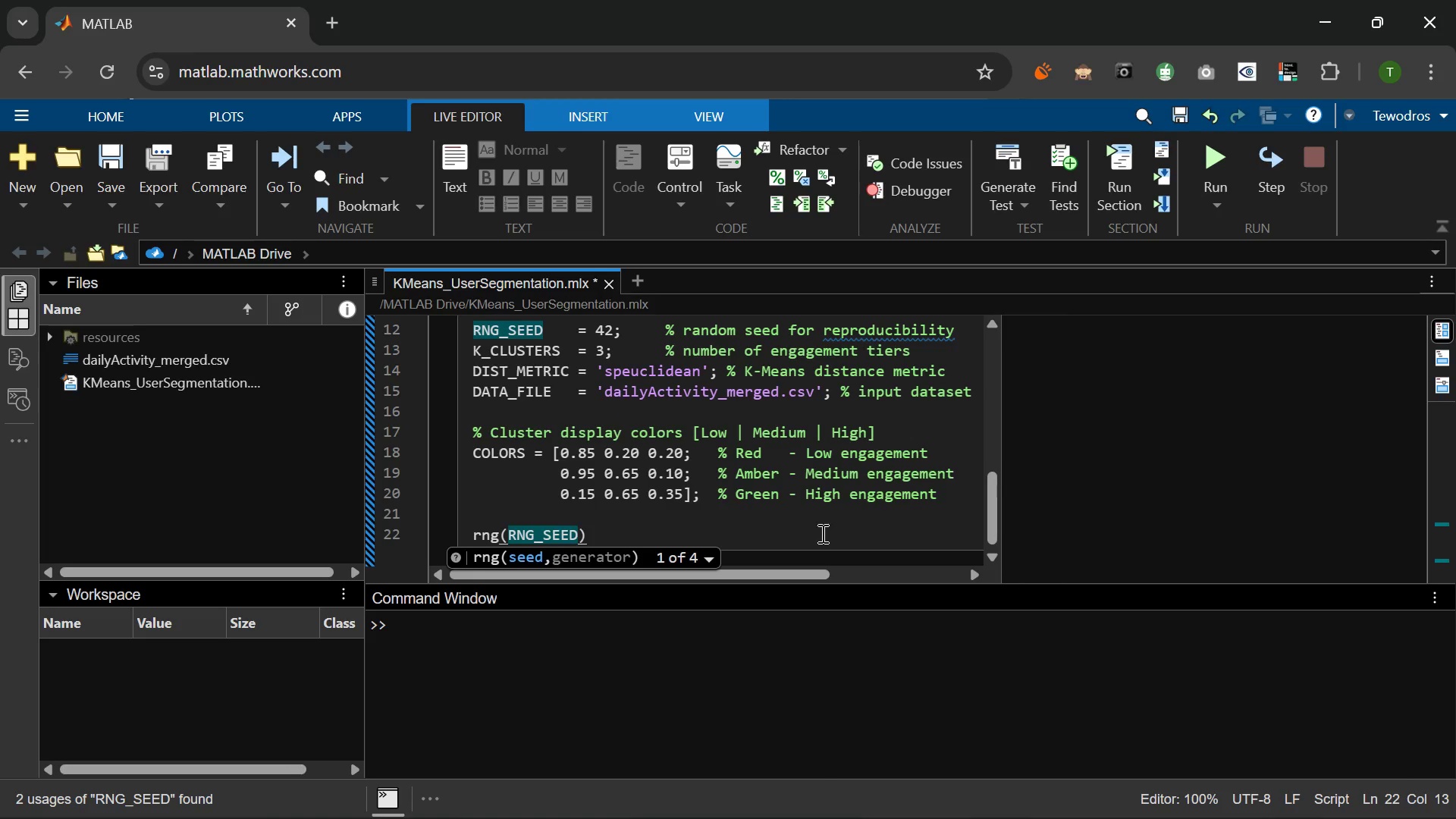 
key(ArrowRight)
 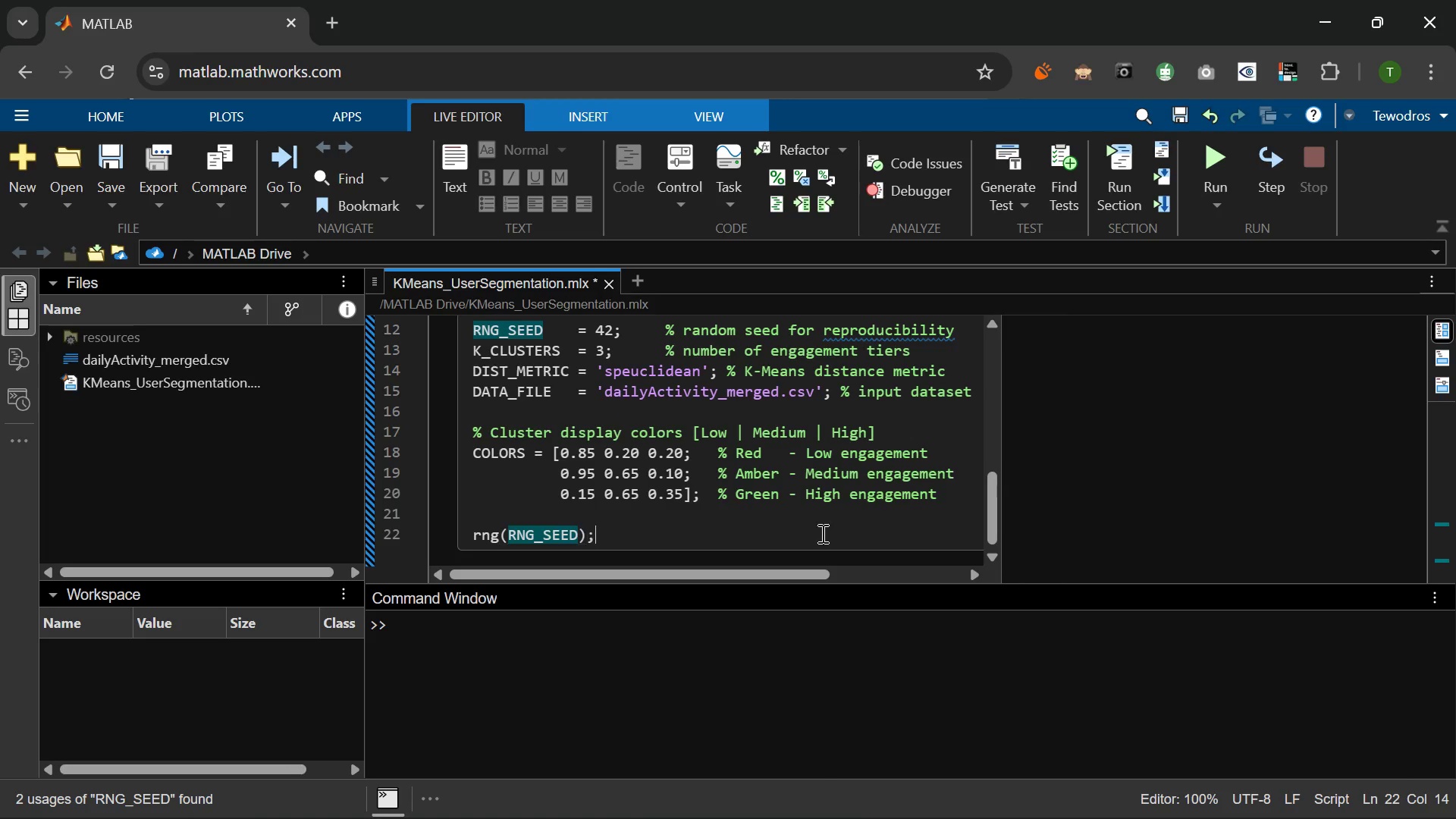 
key(Semicolon)
 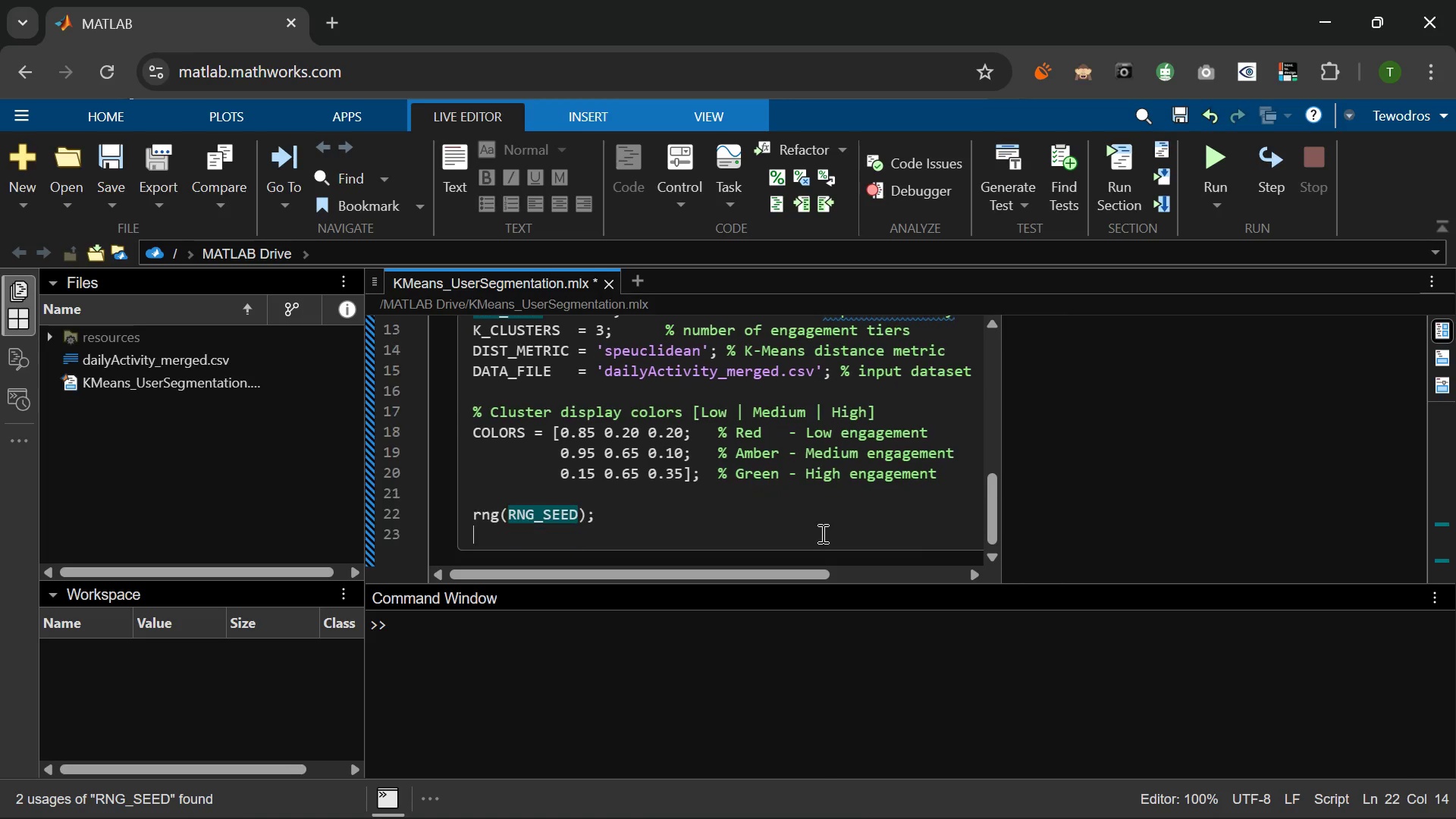 
key(Enter)
 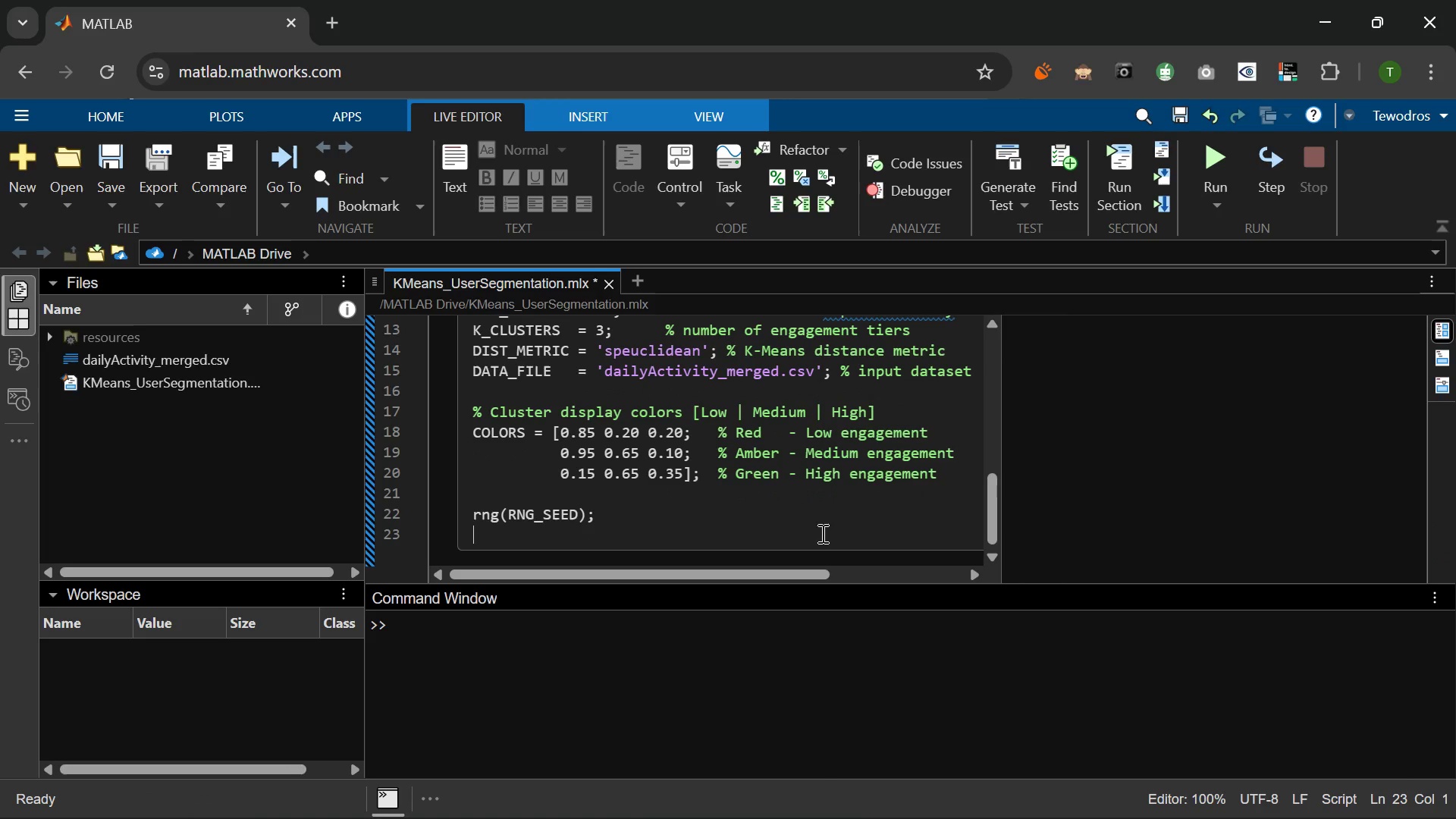 
key(Enter)
 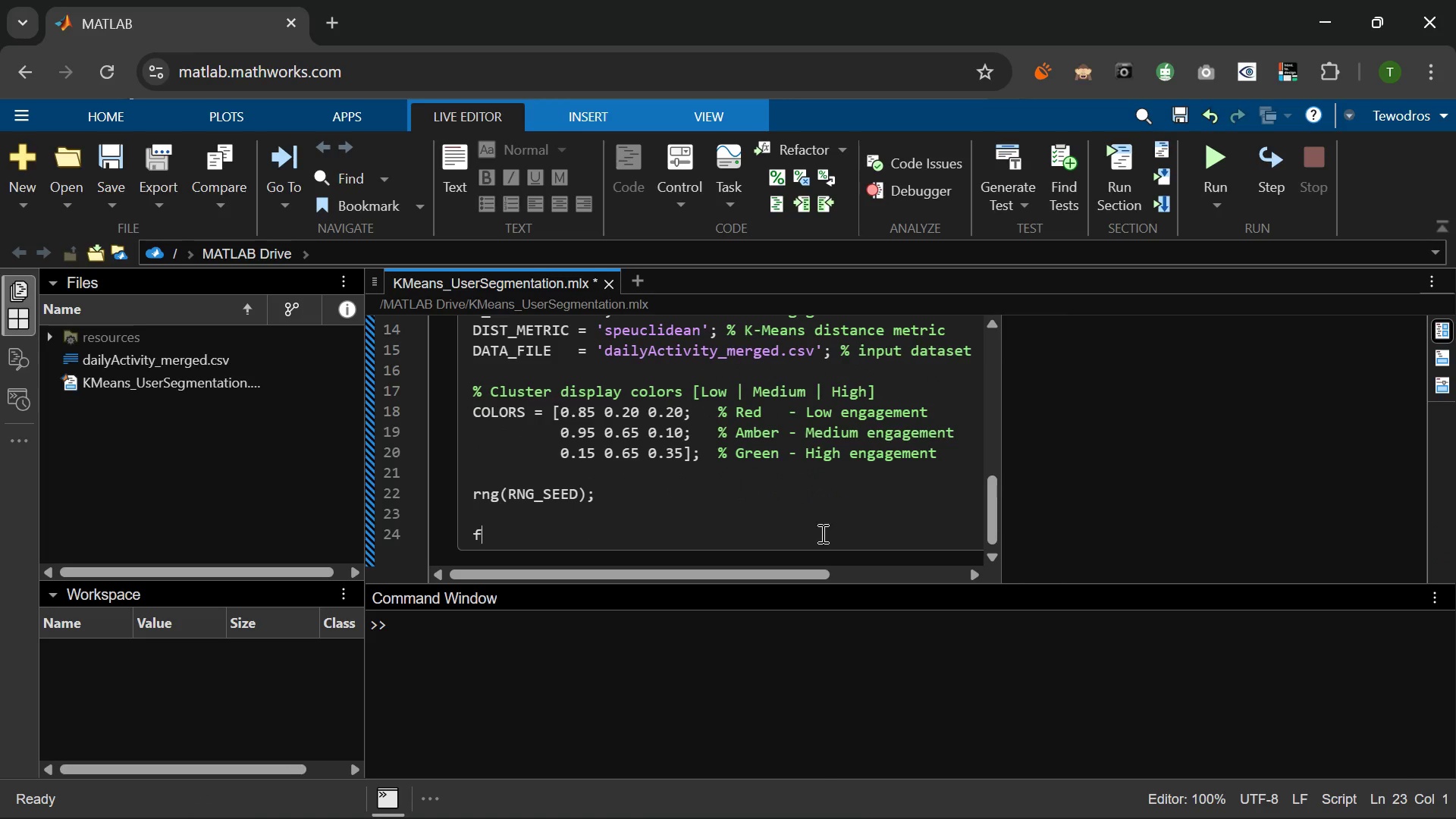 
type(fprintf('=== VitalSync Remote Health - User se)
key(Backspace)
key(Backspace)
type(Segmentai)
key(Backspace)
type(to)
key(Backspace)
type(ion Analysis ===)
 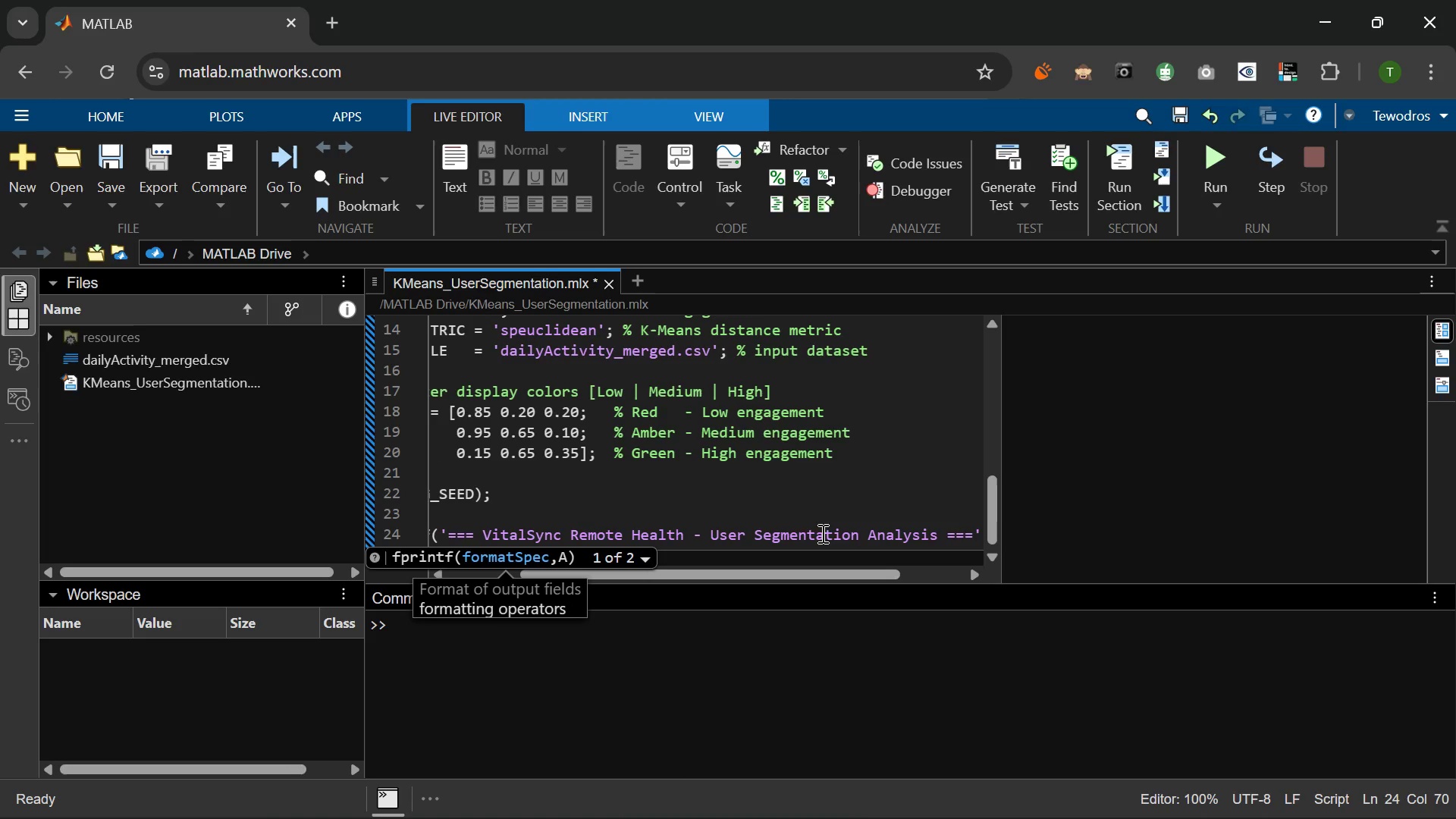 
key(Backslash)
 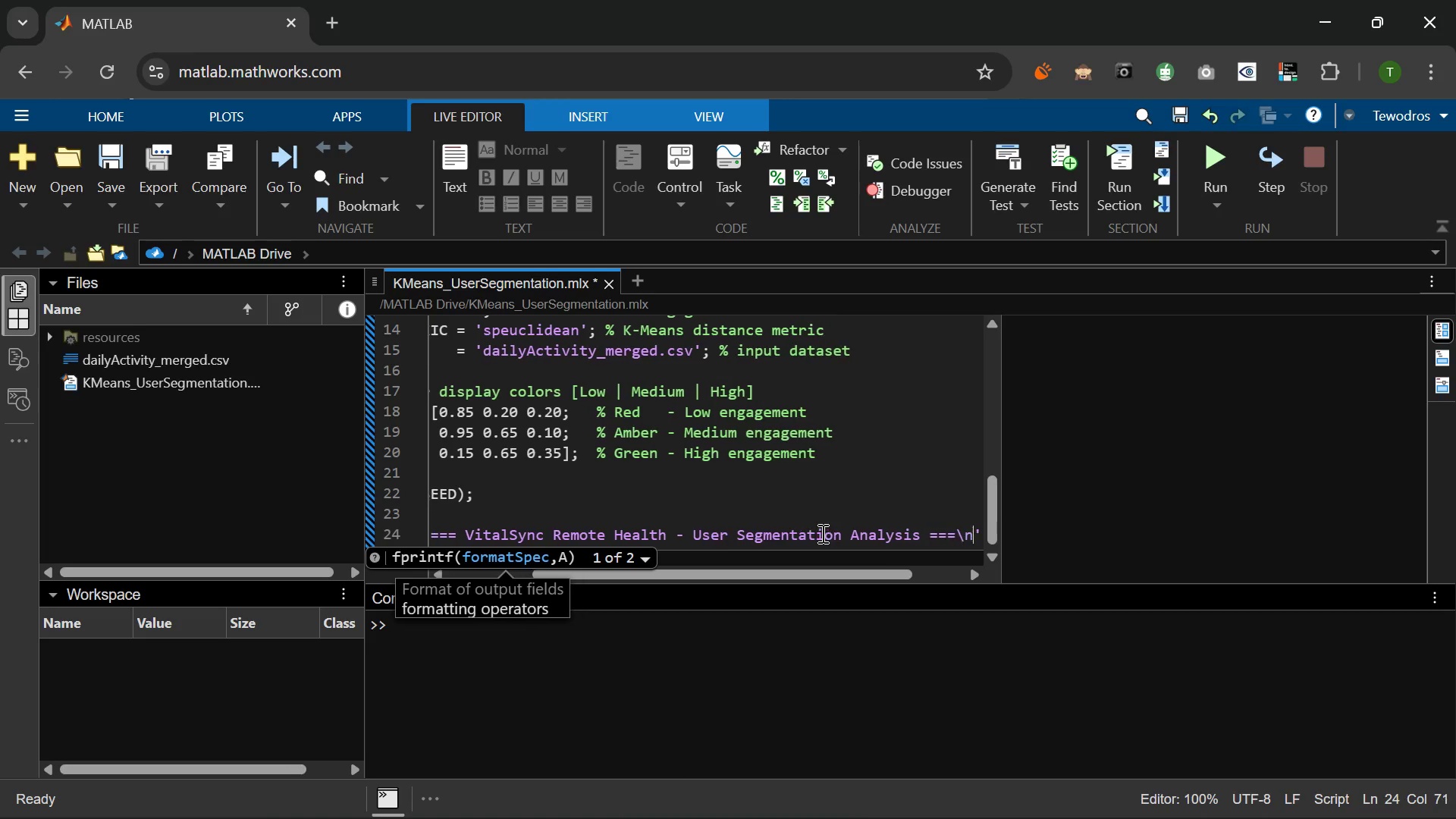 
key(N)
 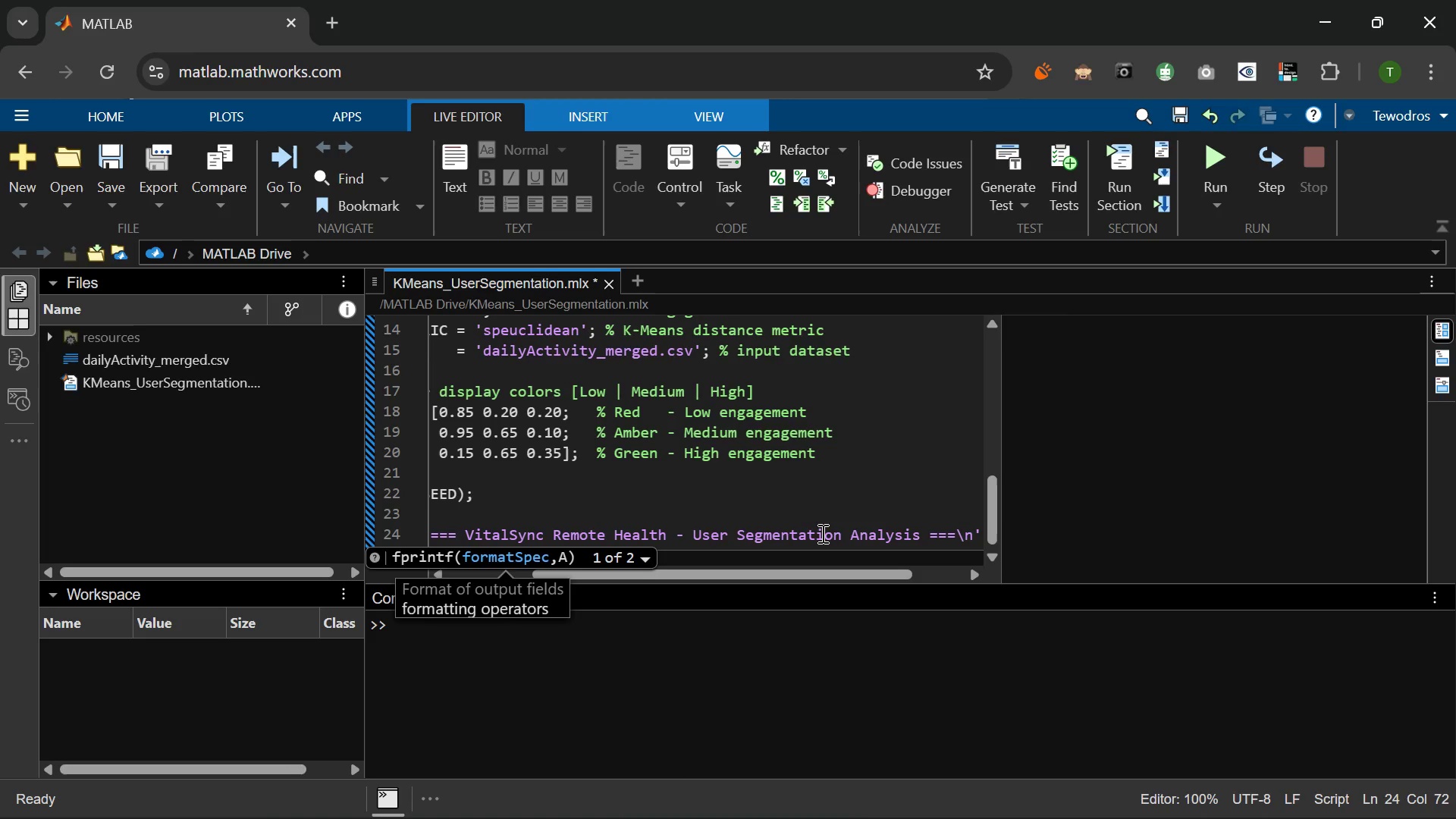 
key(ArrowRight)
 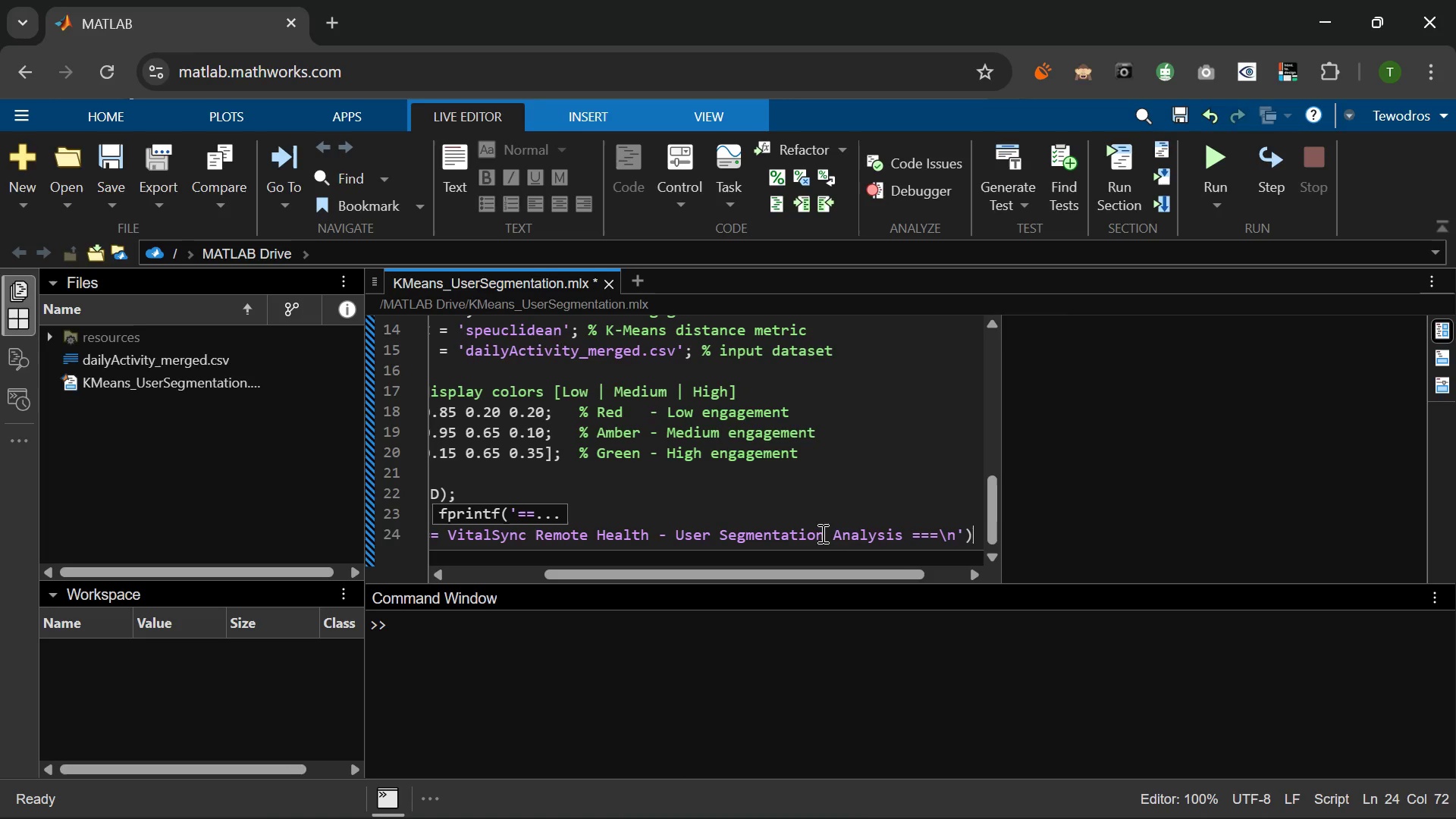 
key(ArrowRight)
 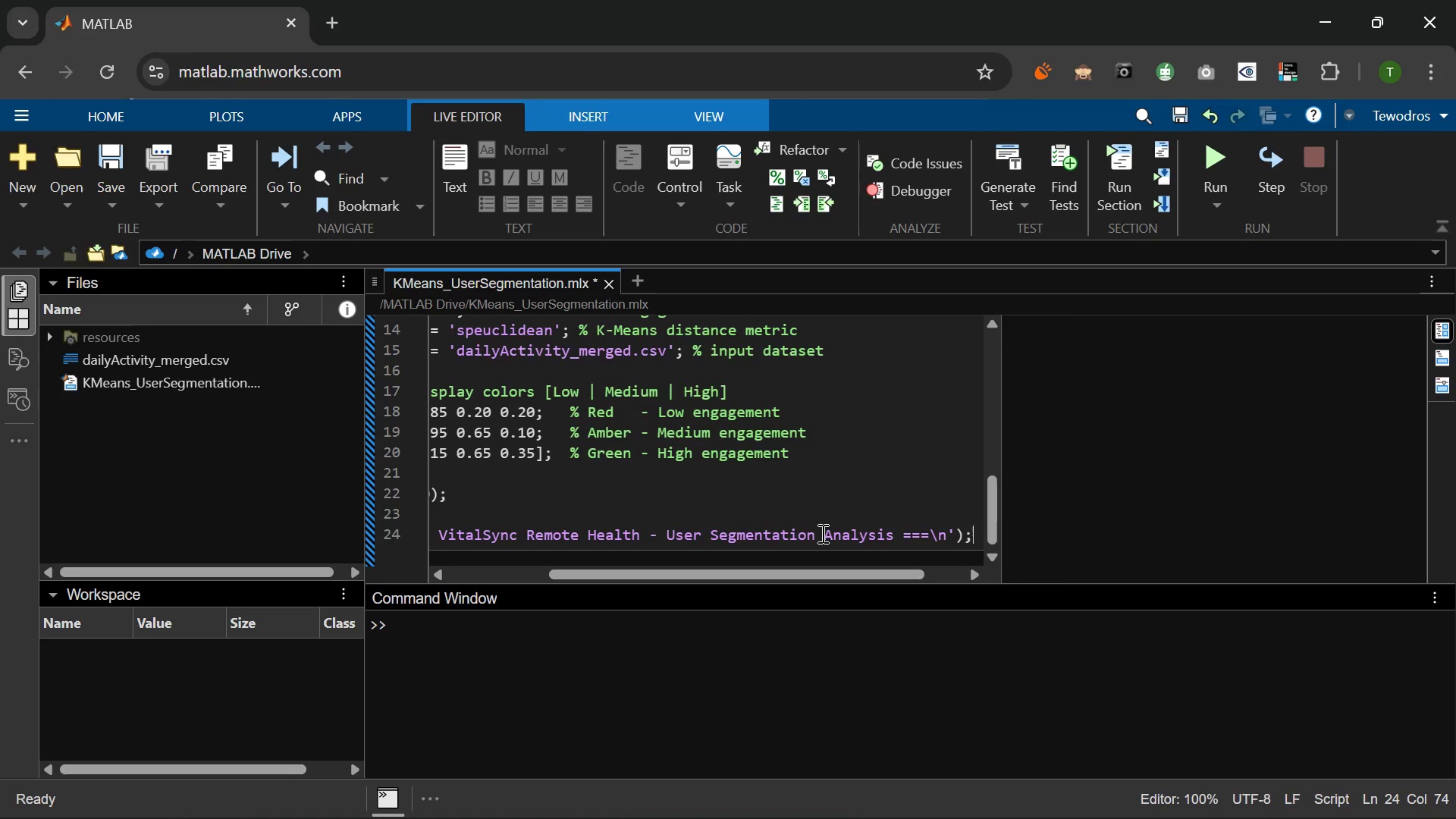 
key(Semicolon)
 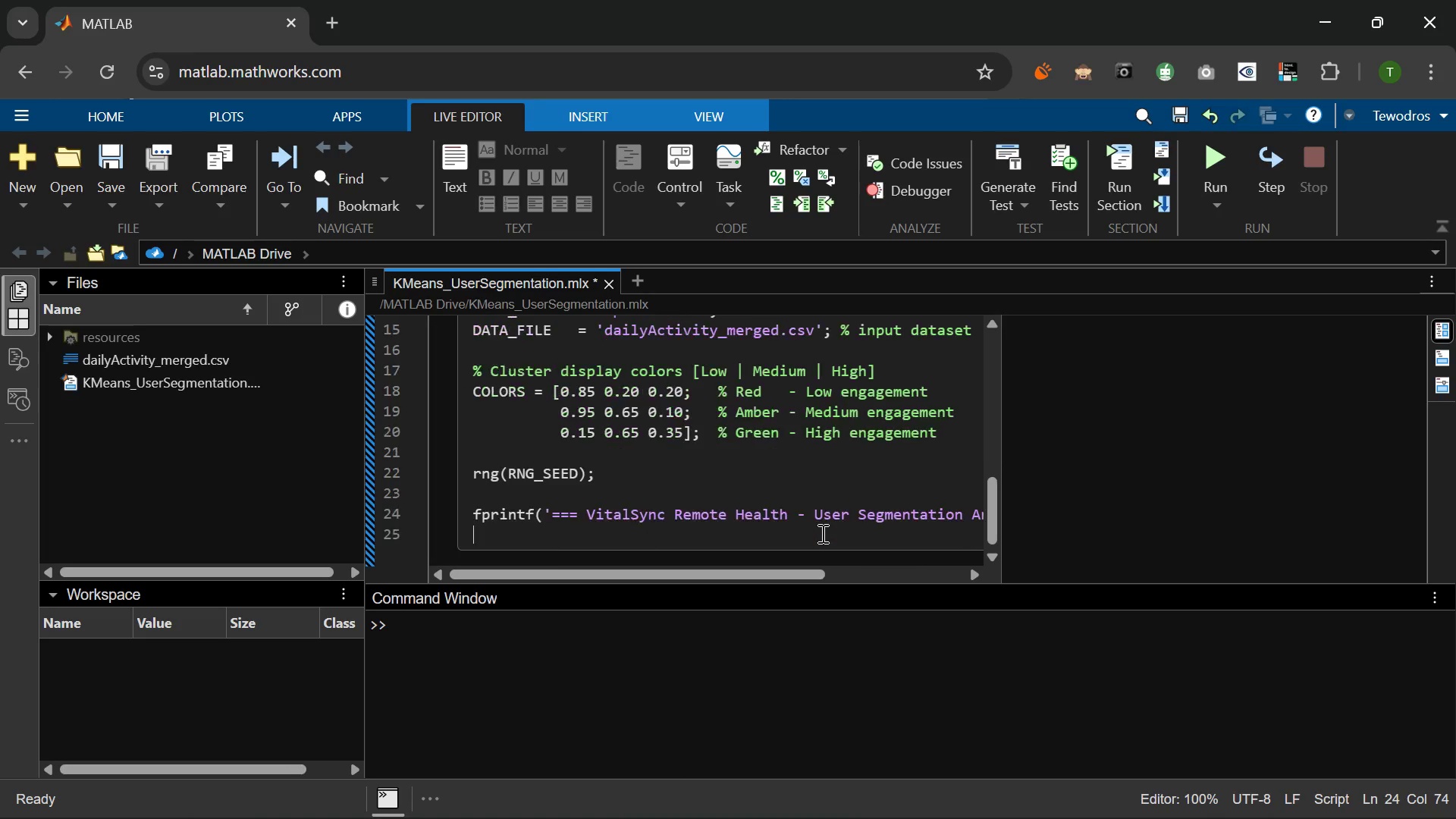 
key(Enter)
 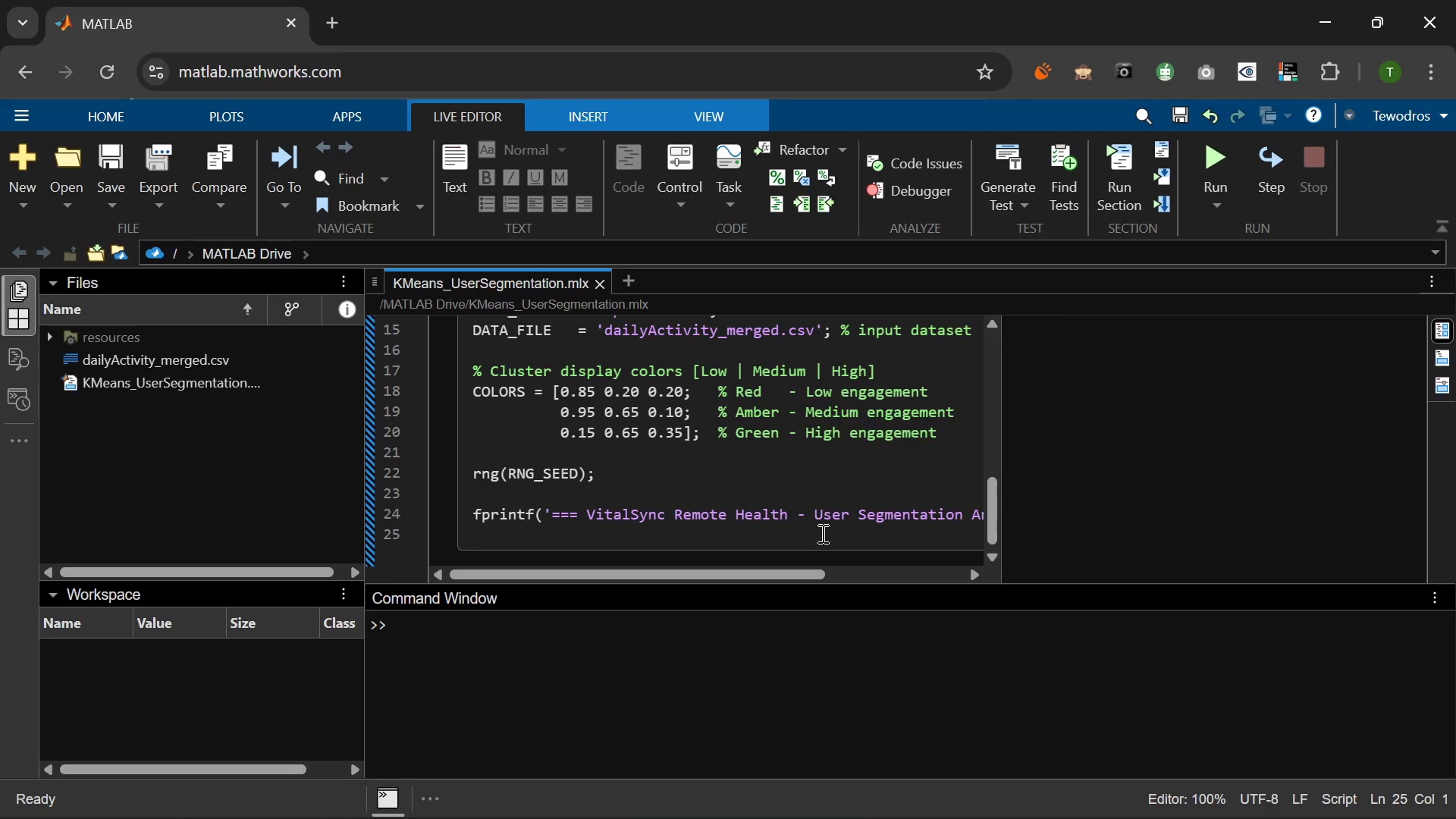 
type(fprintf('Dataset : %s\n)
 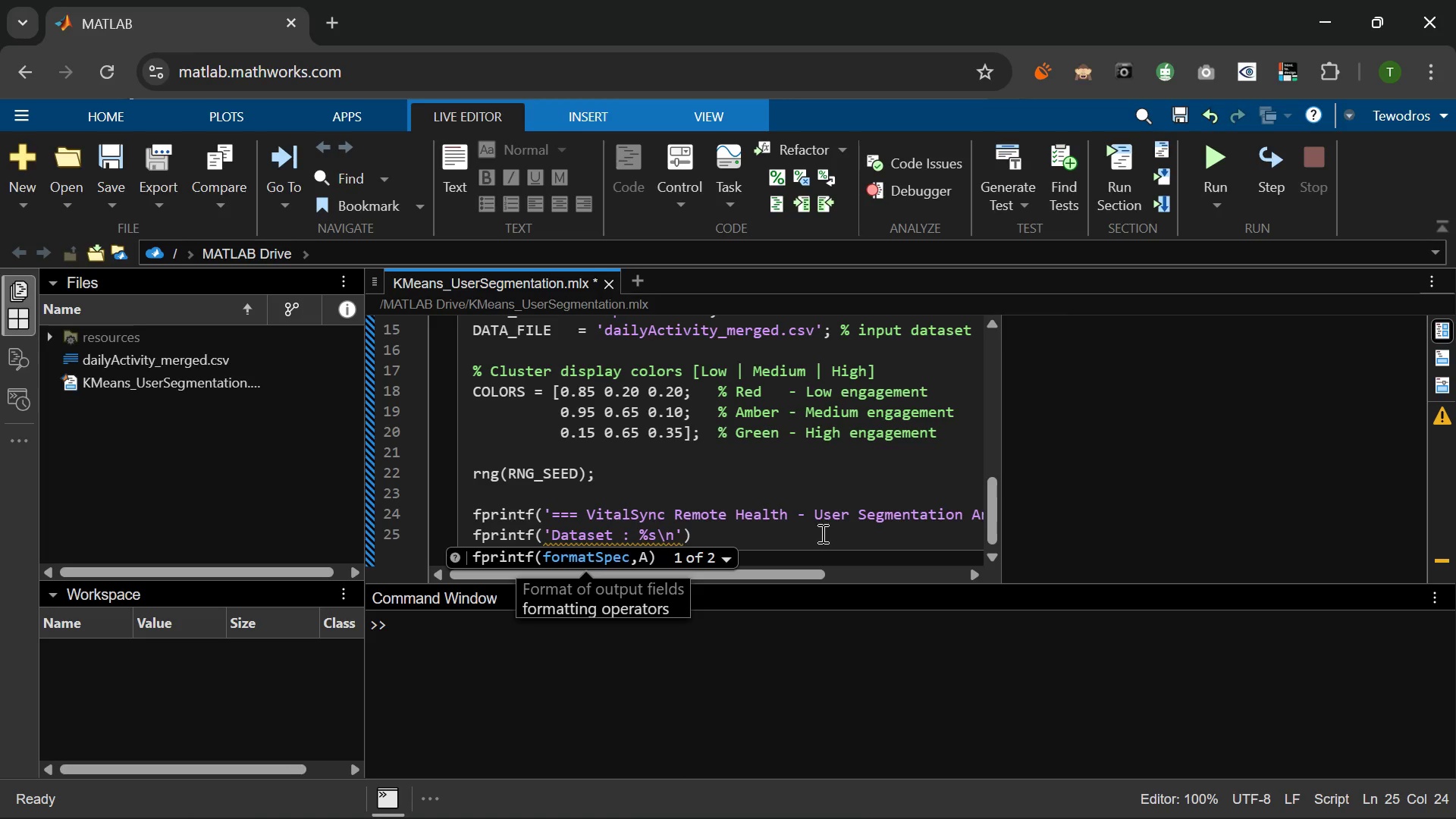 
key(ArrowRight)
 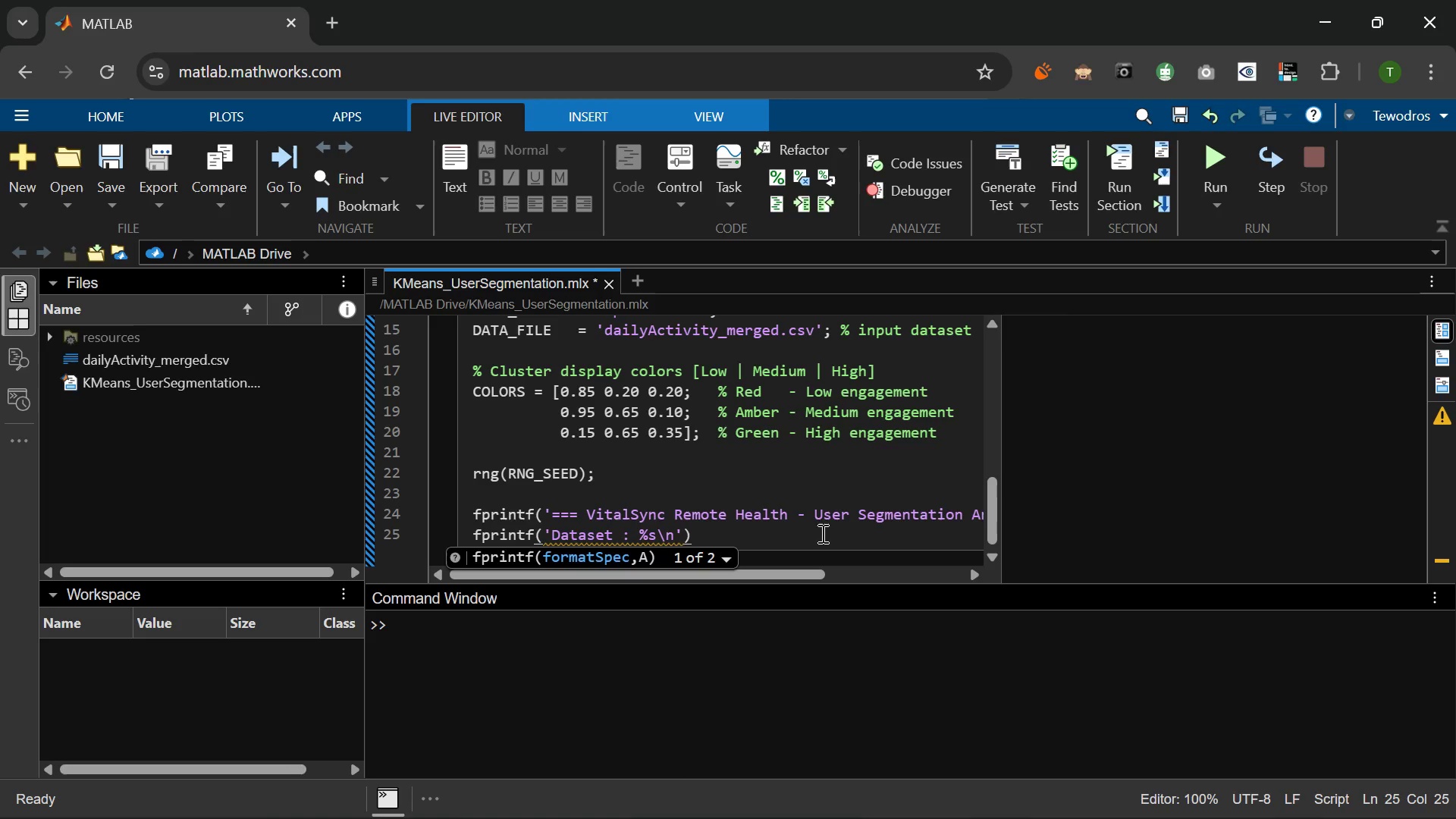 
type(, DATA)
key(Tab)
 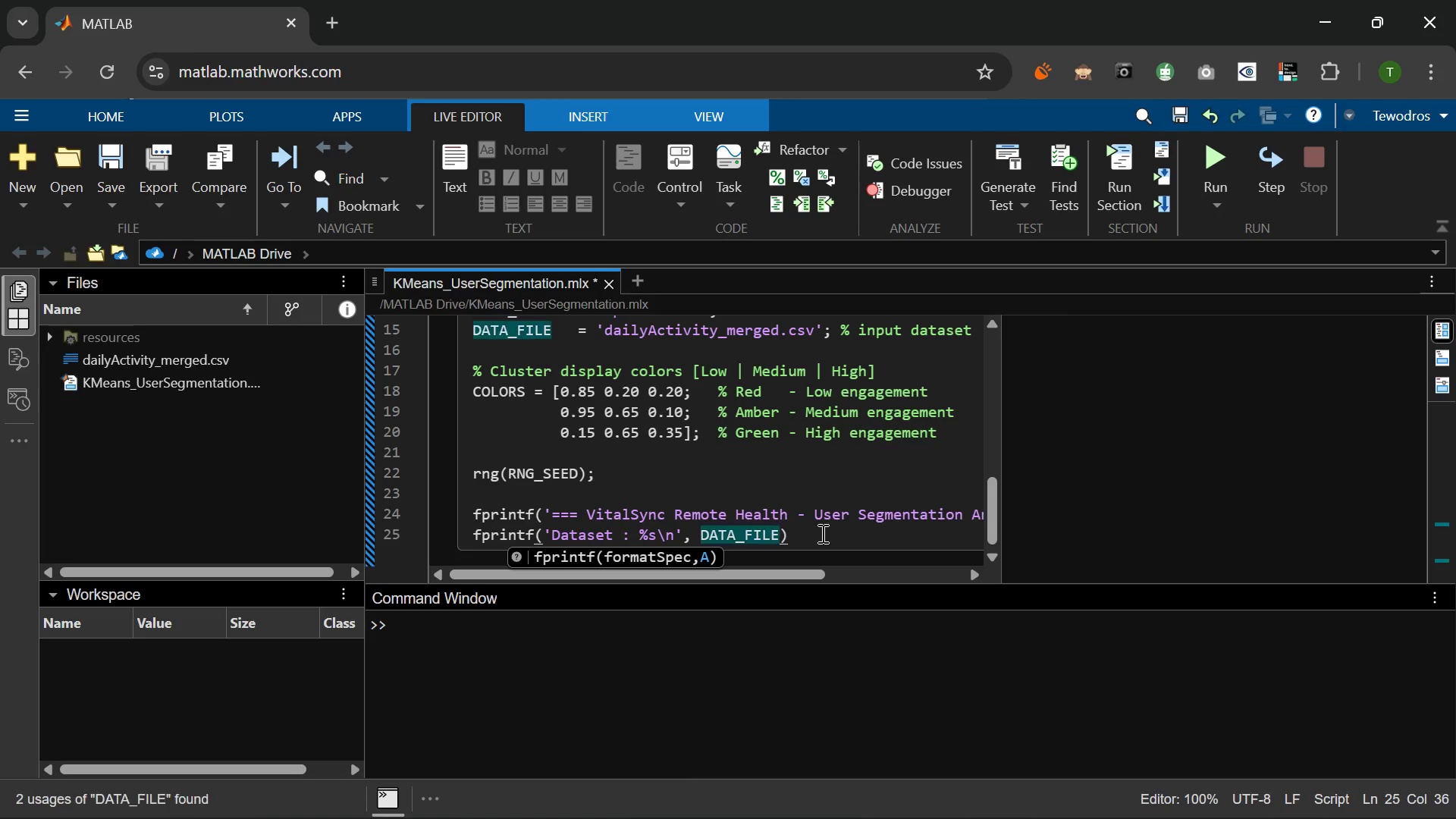 
key(ArrowRight)
 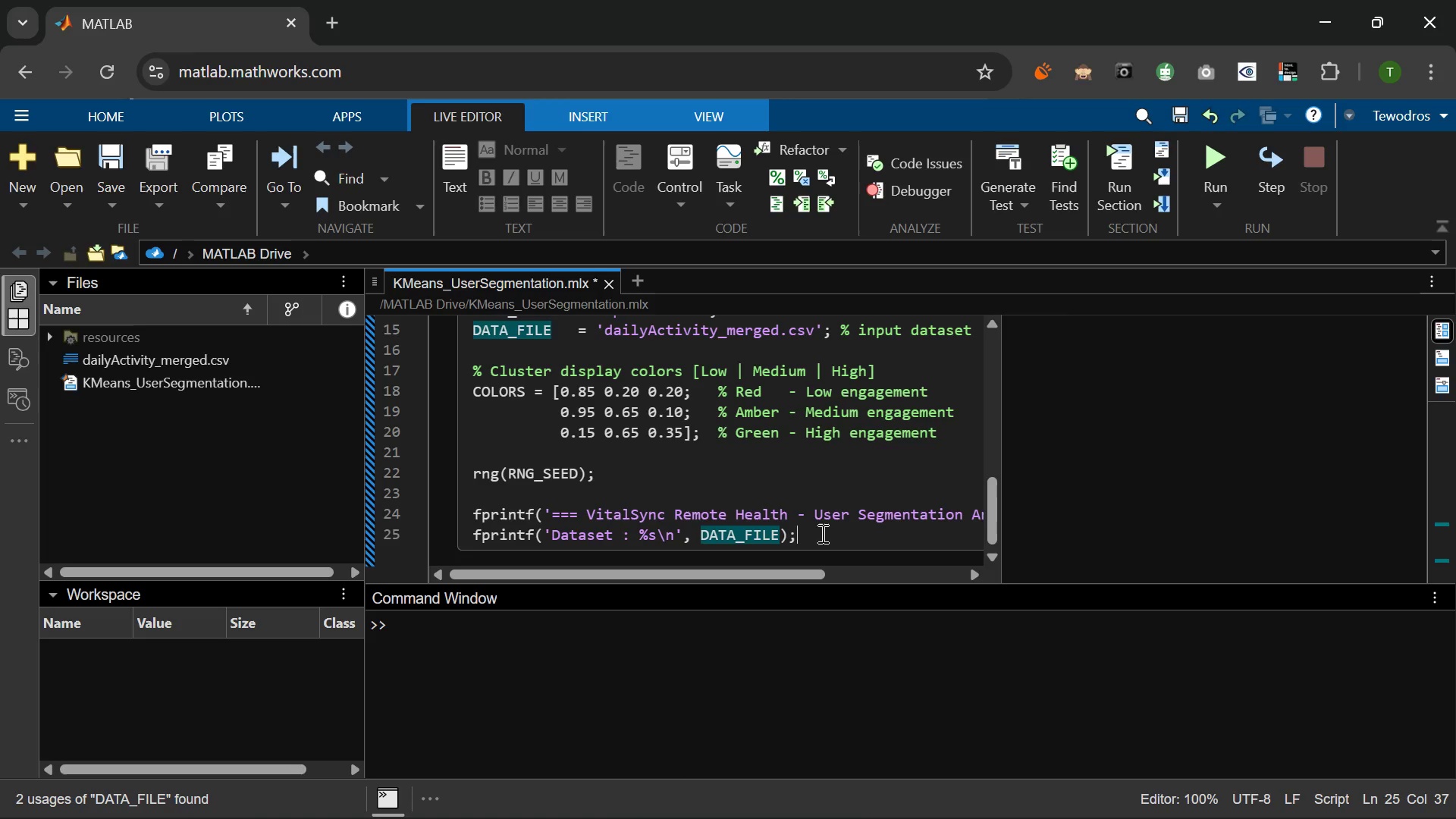 
key(Semicolon)
 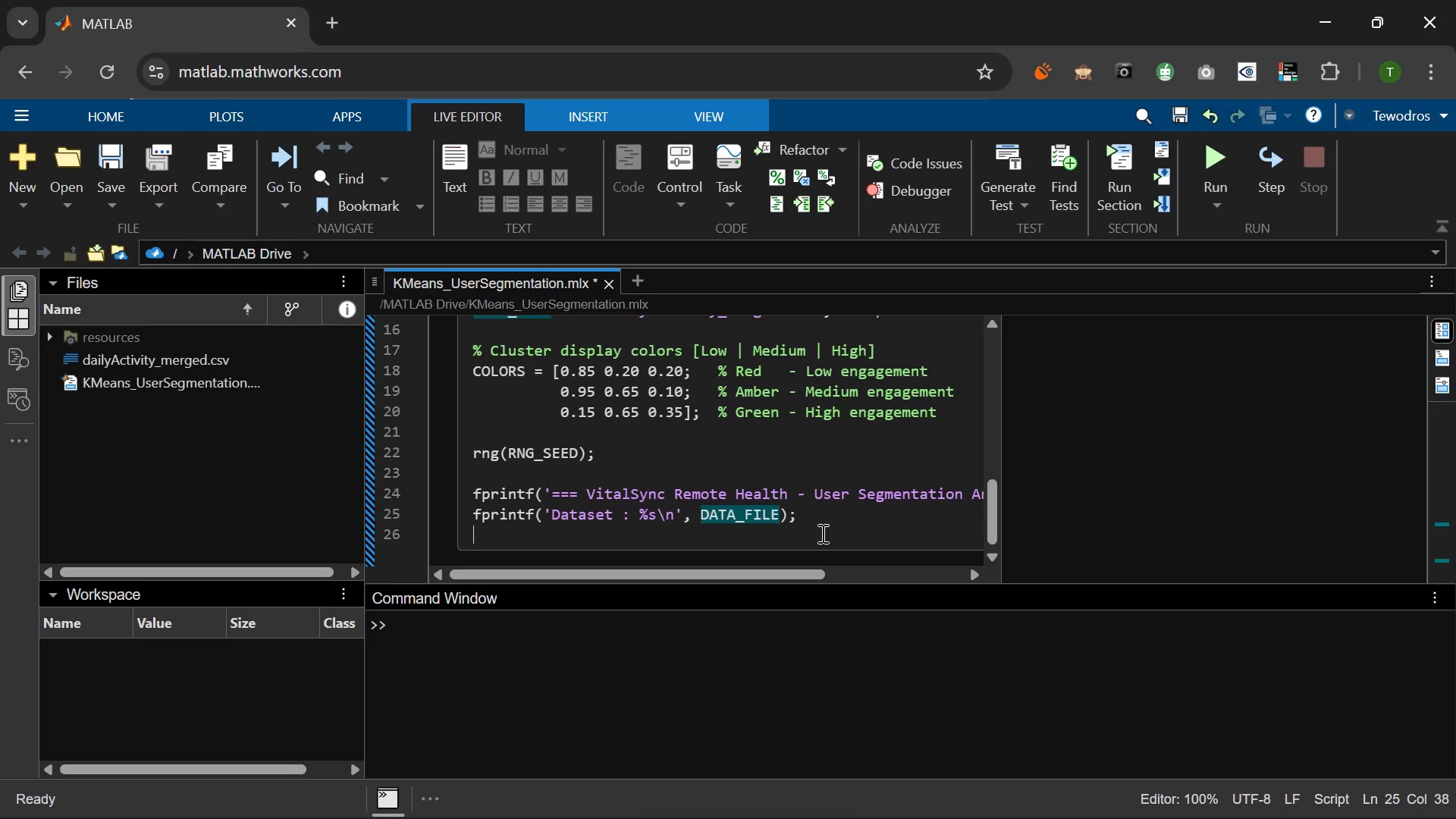 
key(Enter)
 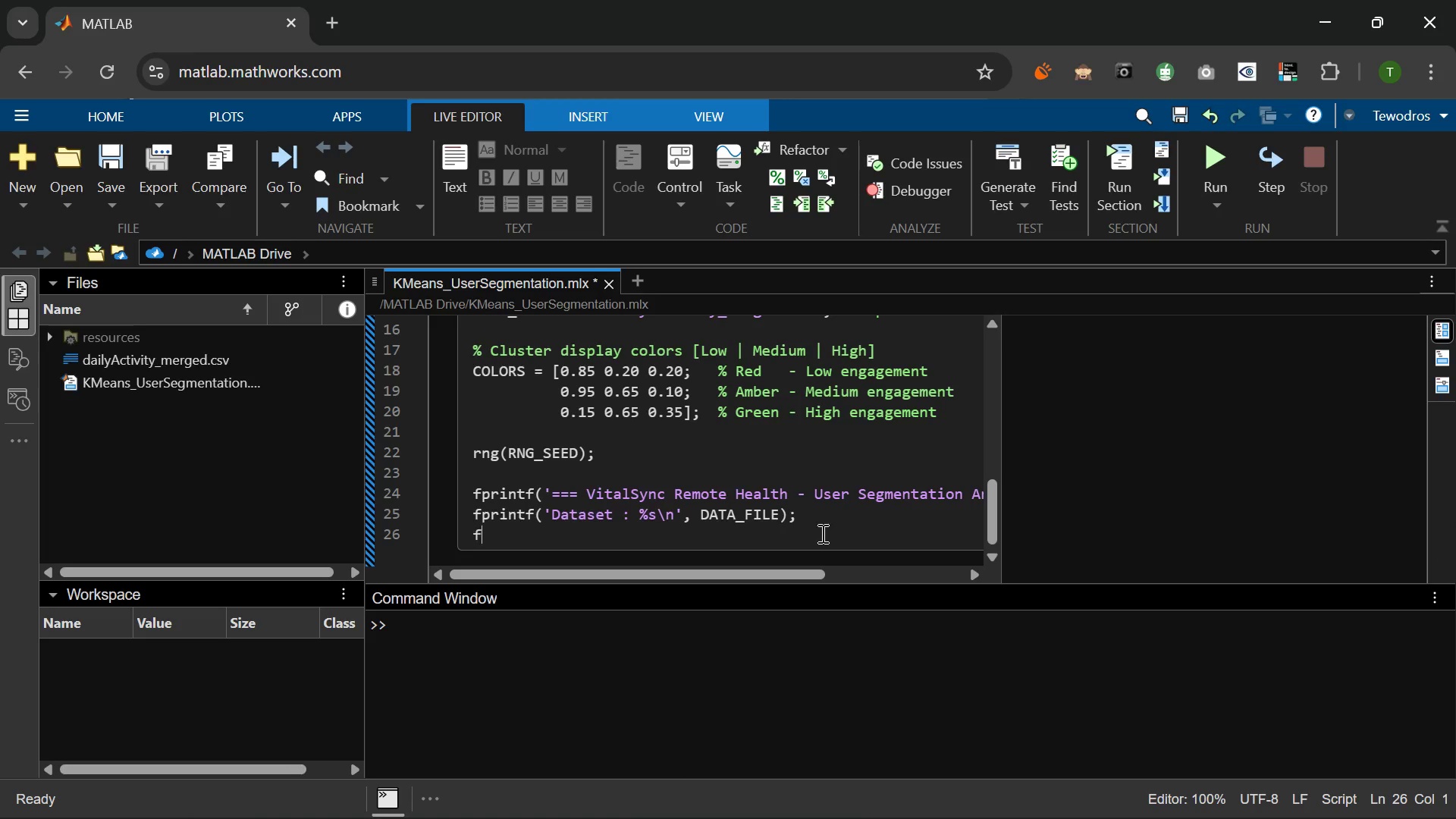 
type(fprintf('Features :)
 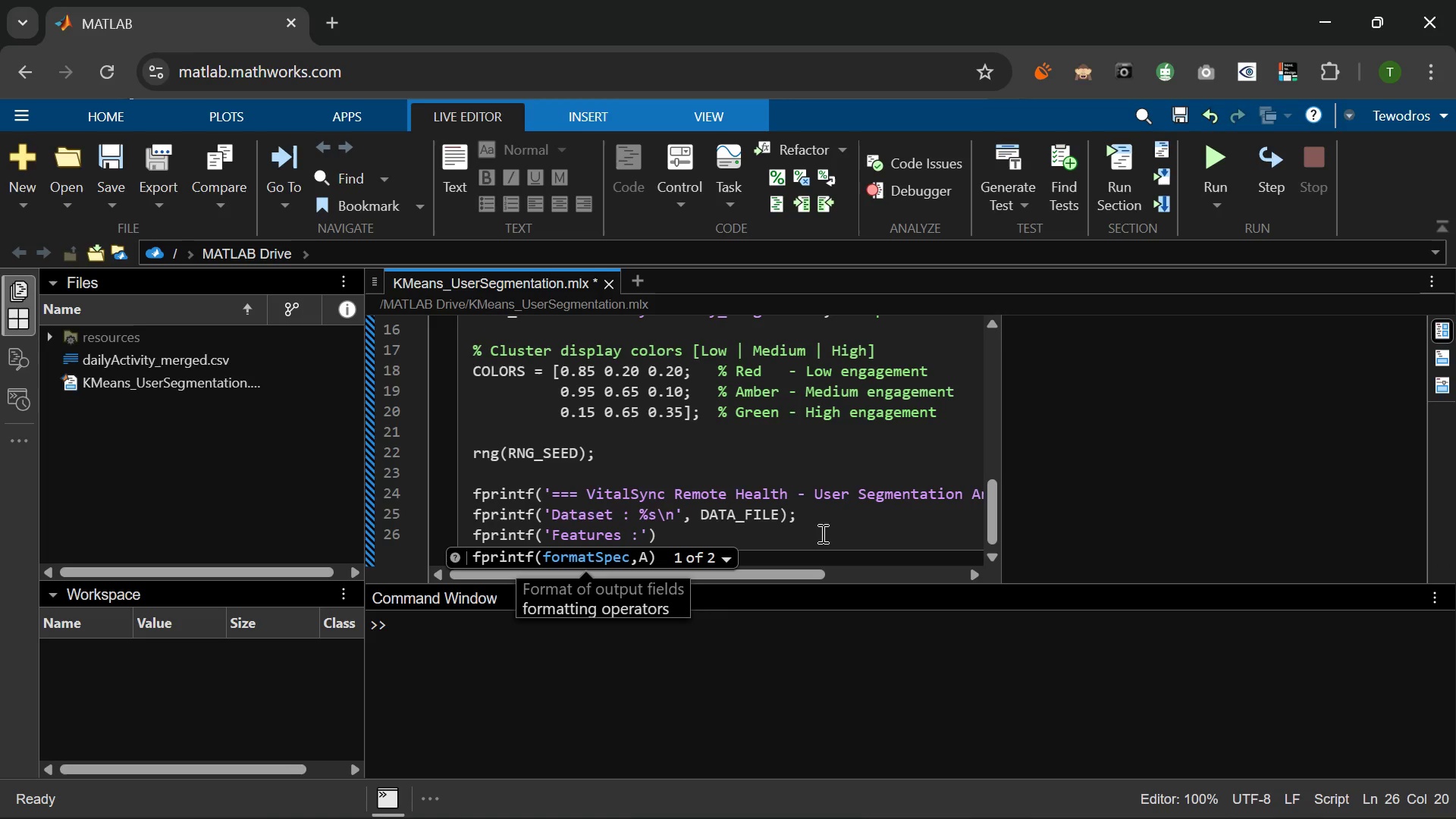 
left_click([618, 511])
 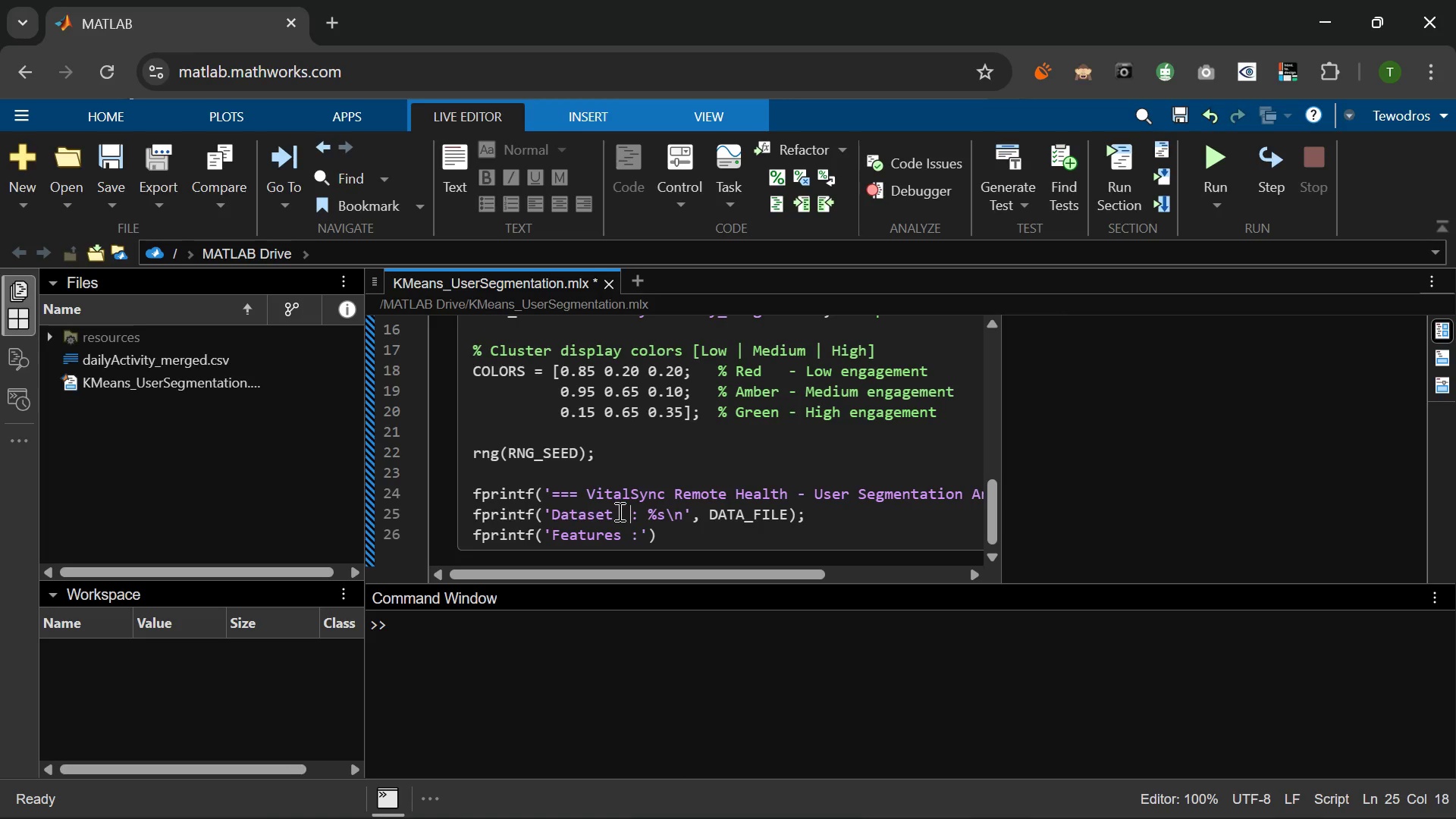 
key(Space)
 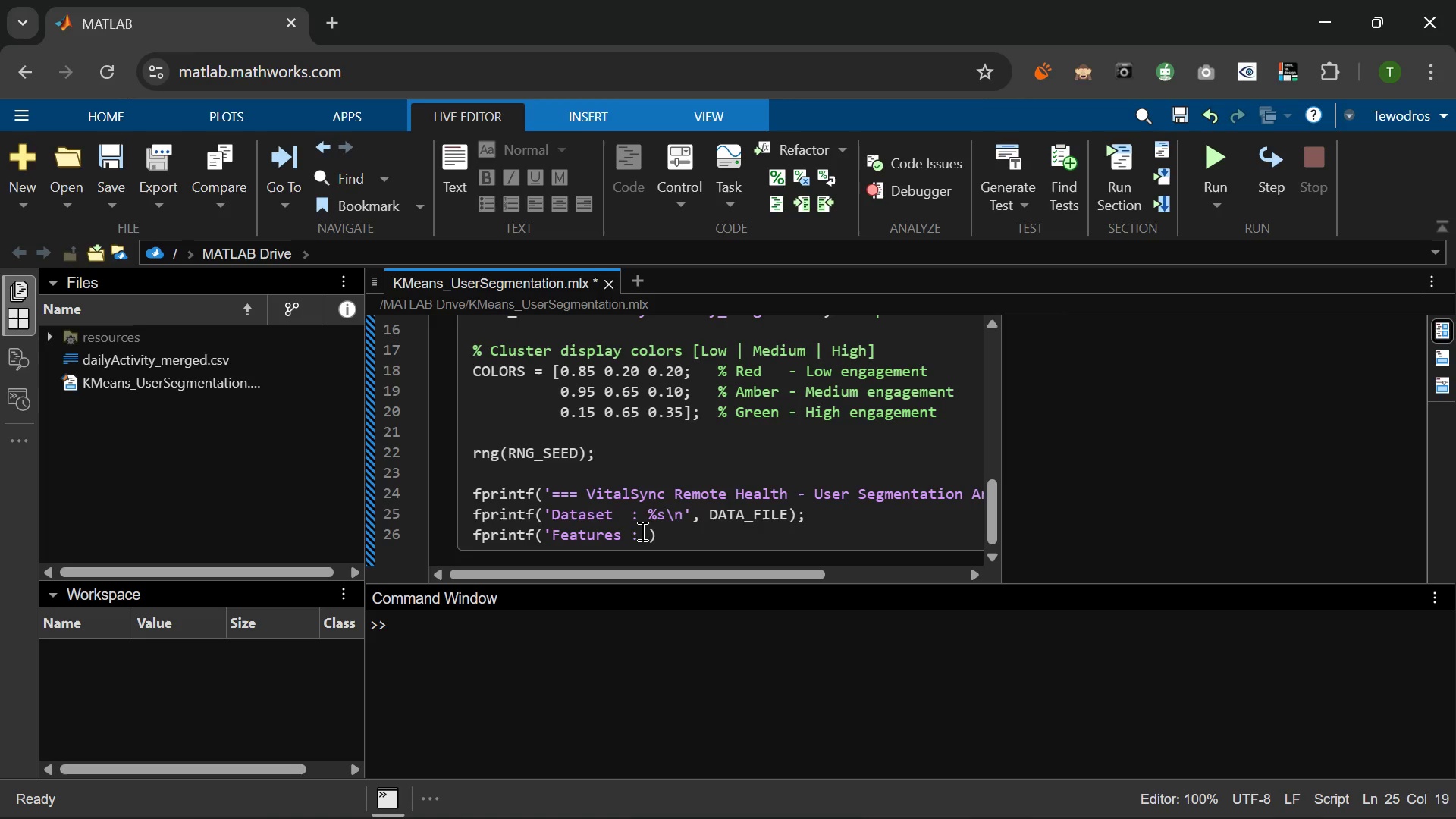 
left_click([641, 531])
 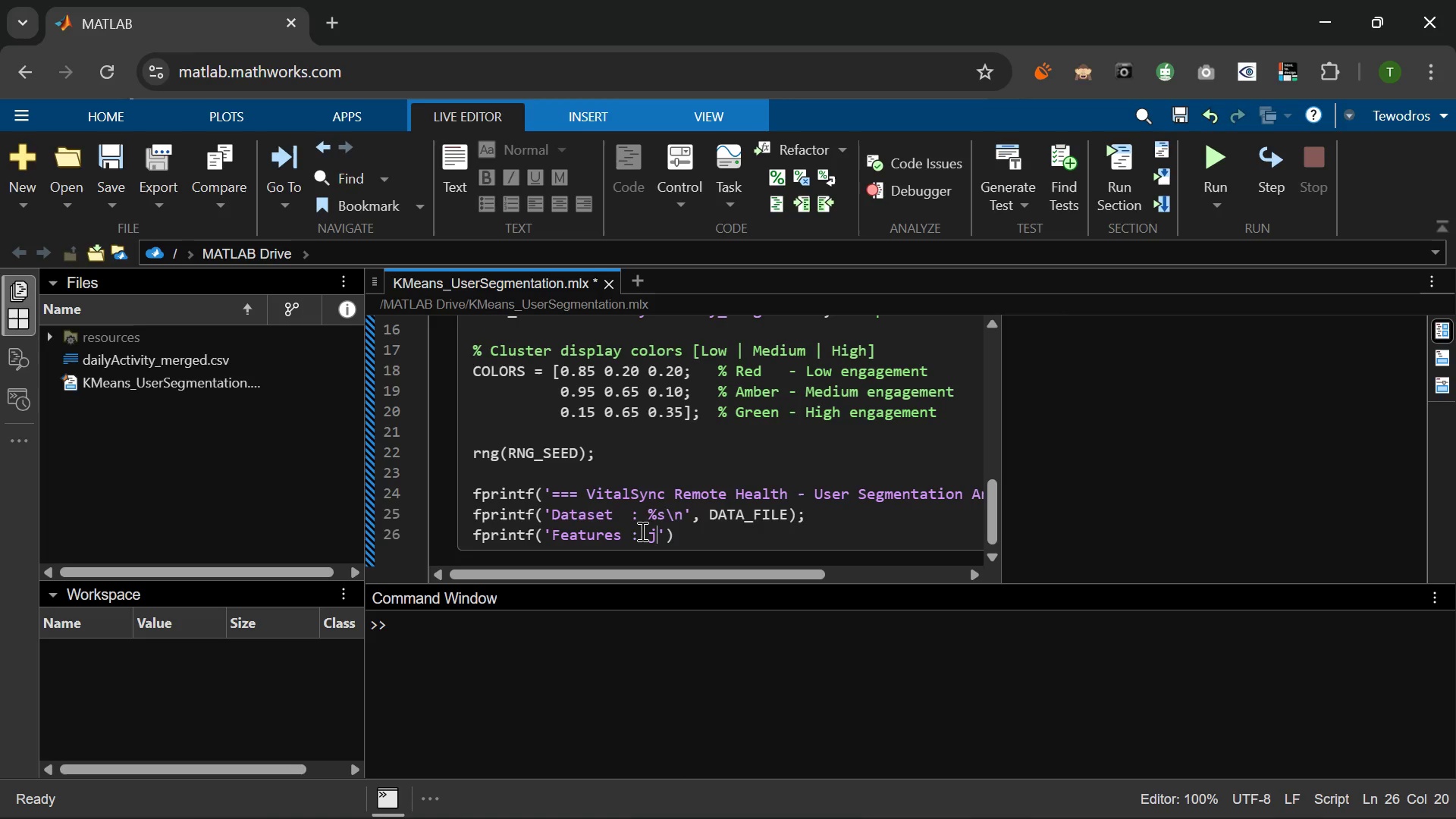 
type( j)
key(Backspace)
type(avg TotalSteps, avg VeryActiveMinutes per user\n)
 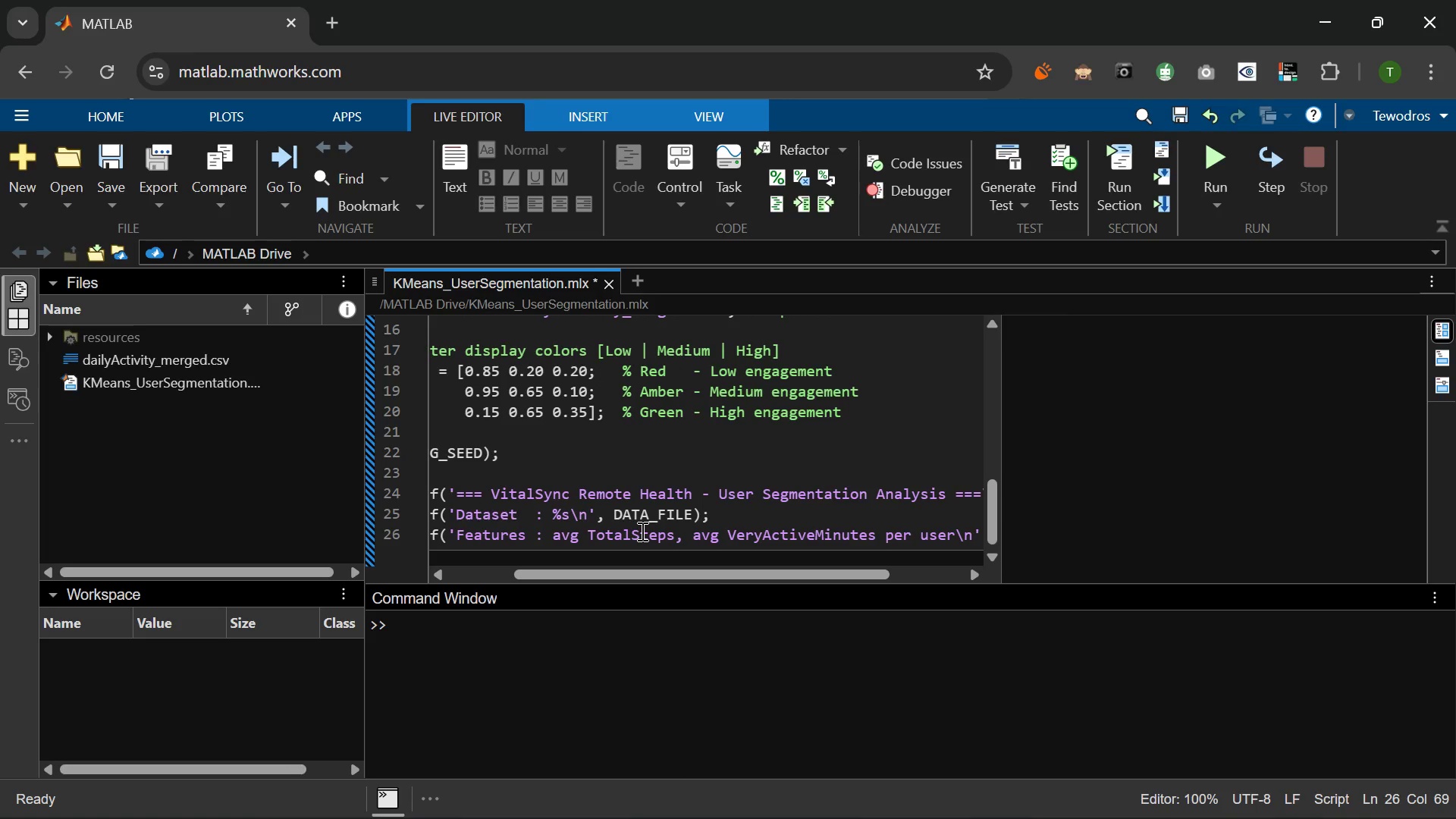 
key(ArrowRight)
 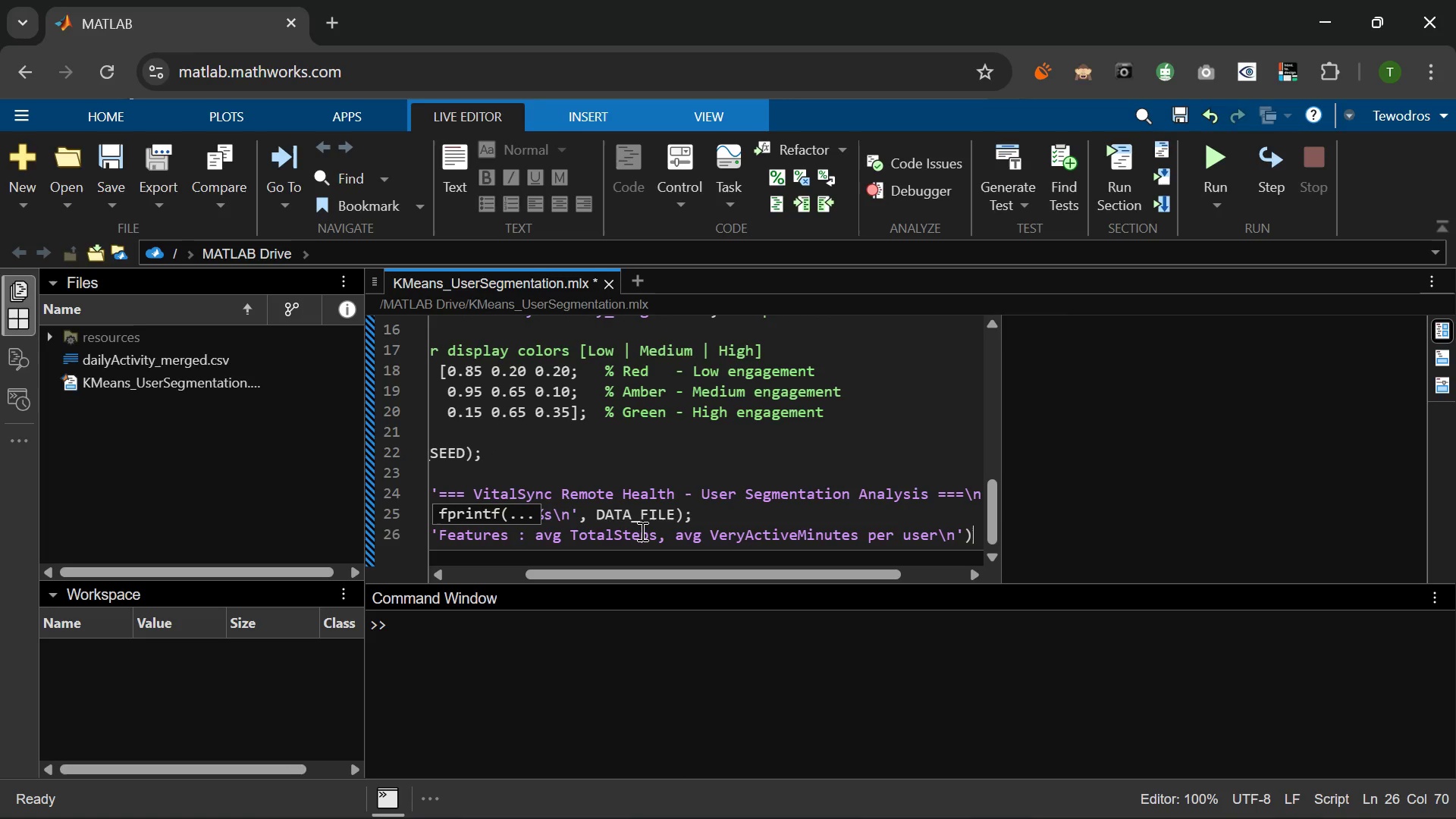 
key(ArrowRight)
 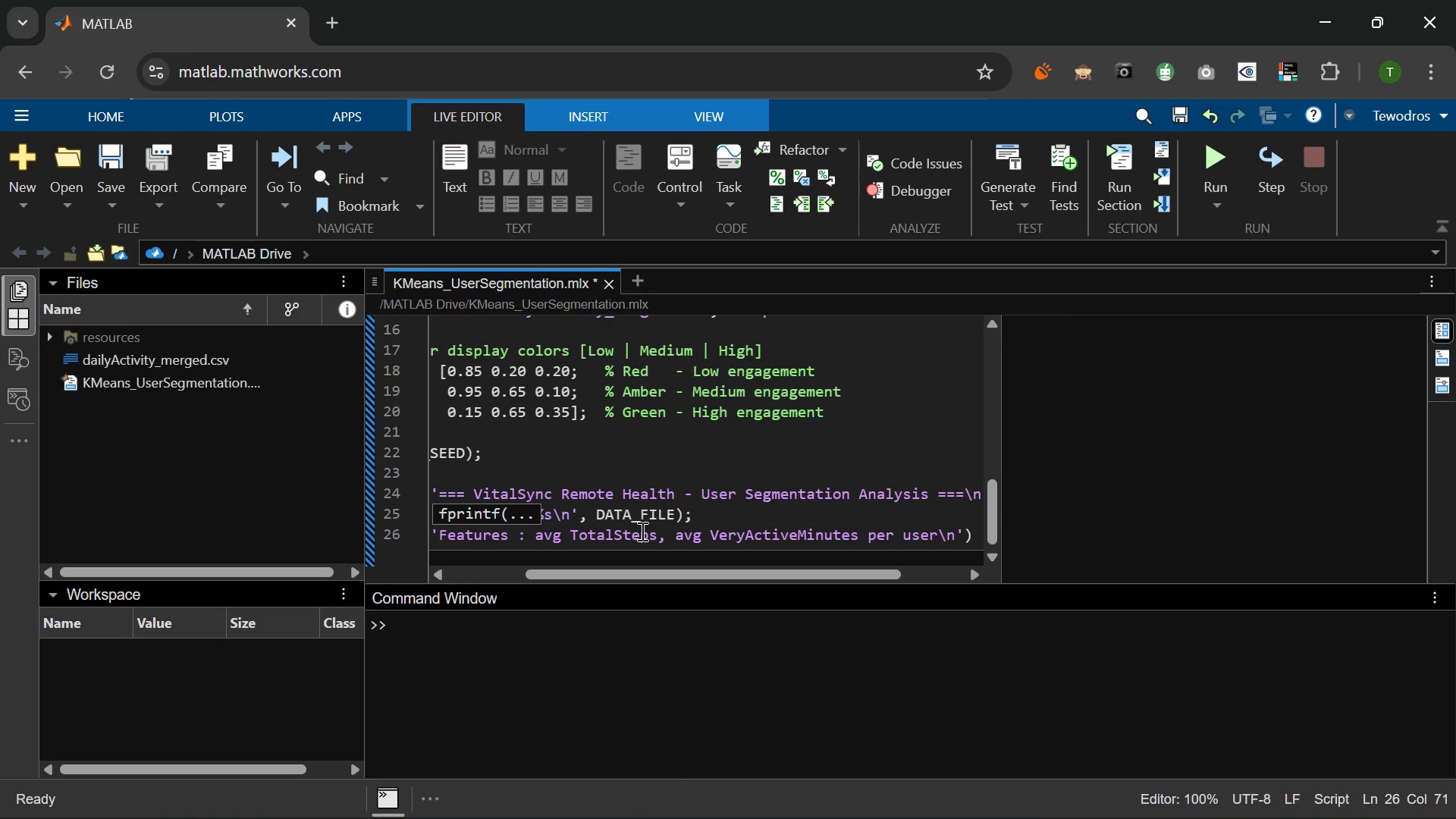 
key(Semicolon)
 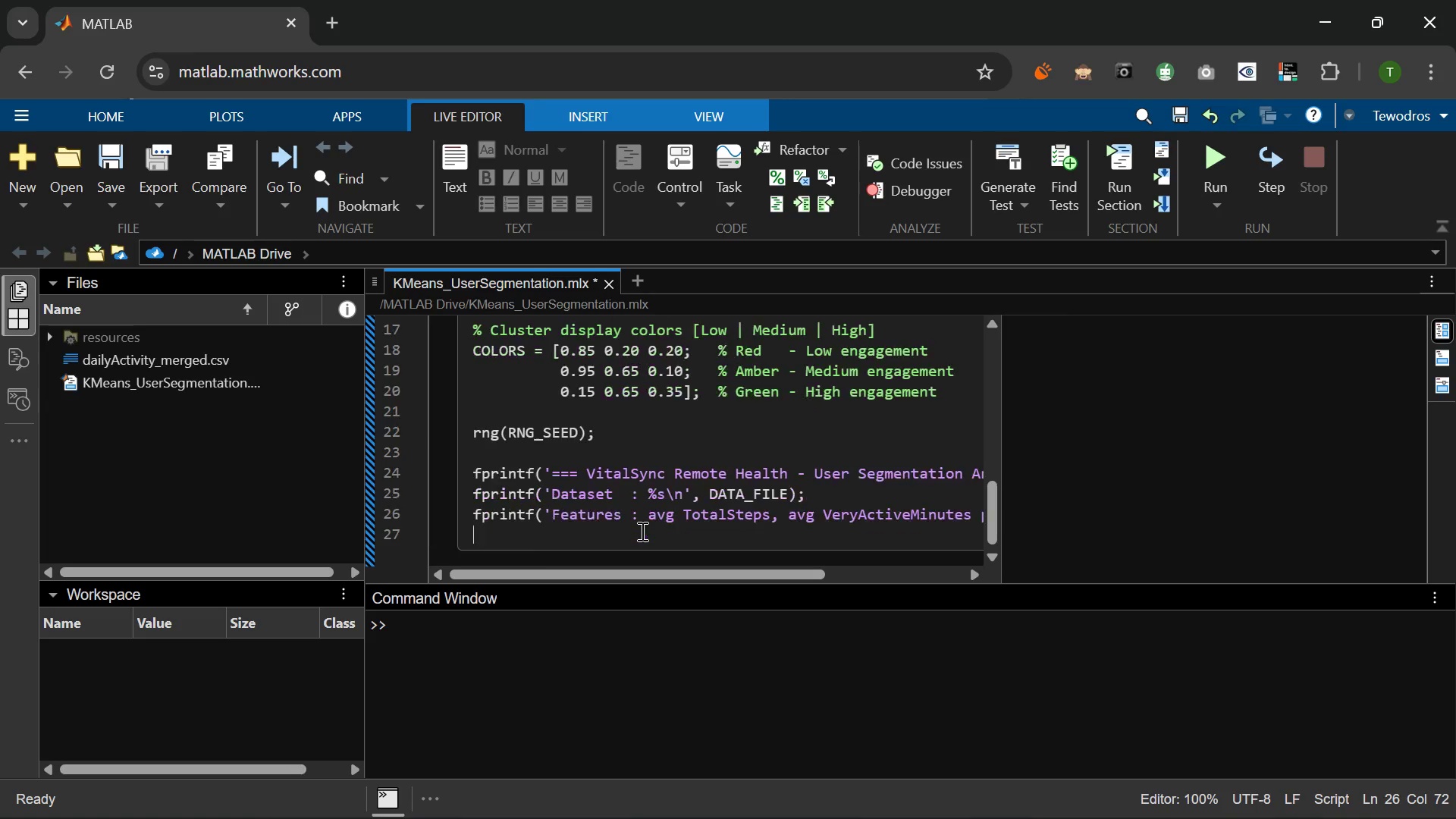 
key(Enter)
 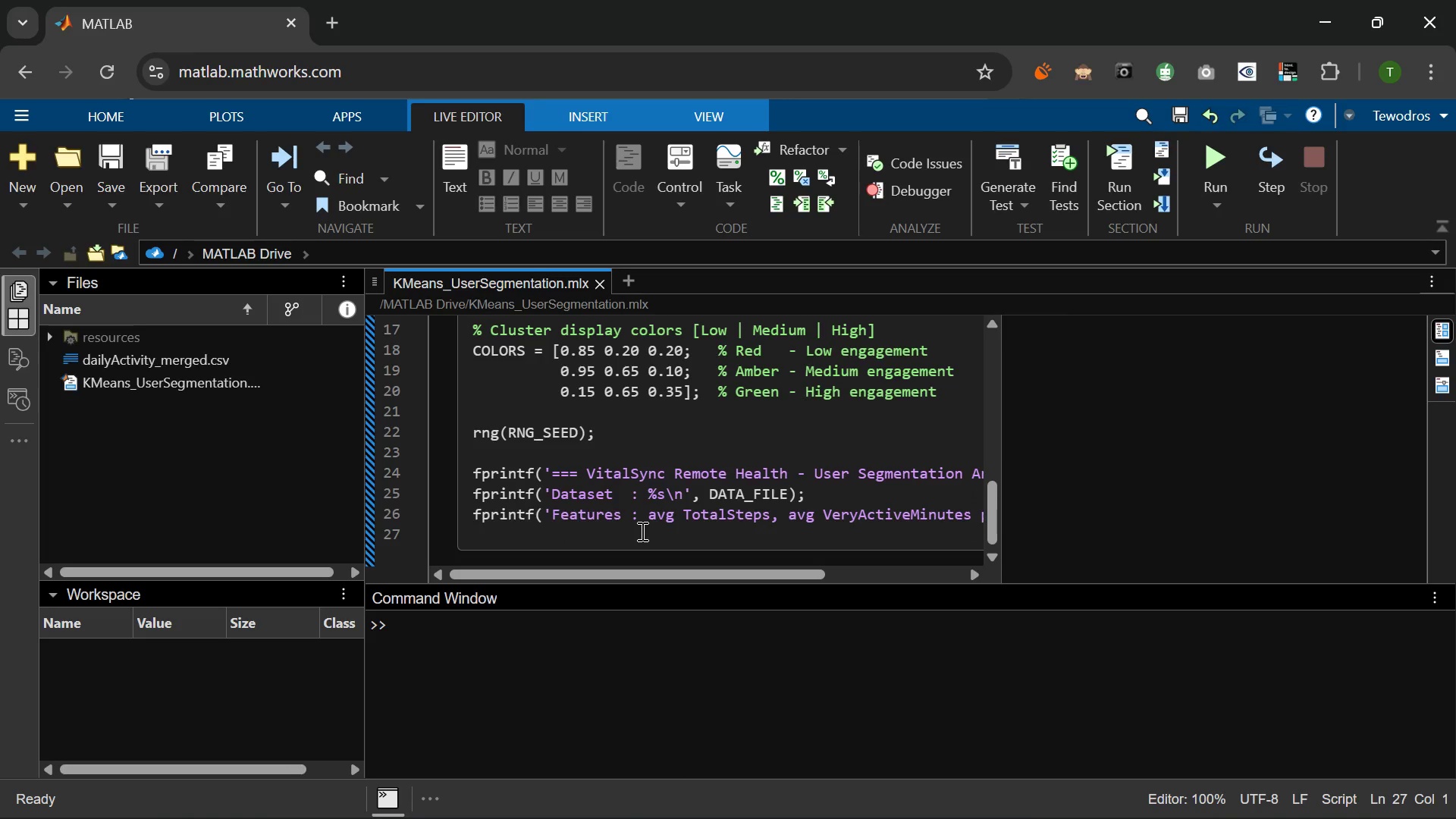 
type(fprintf(')
 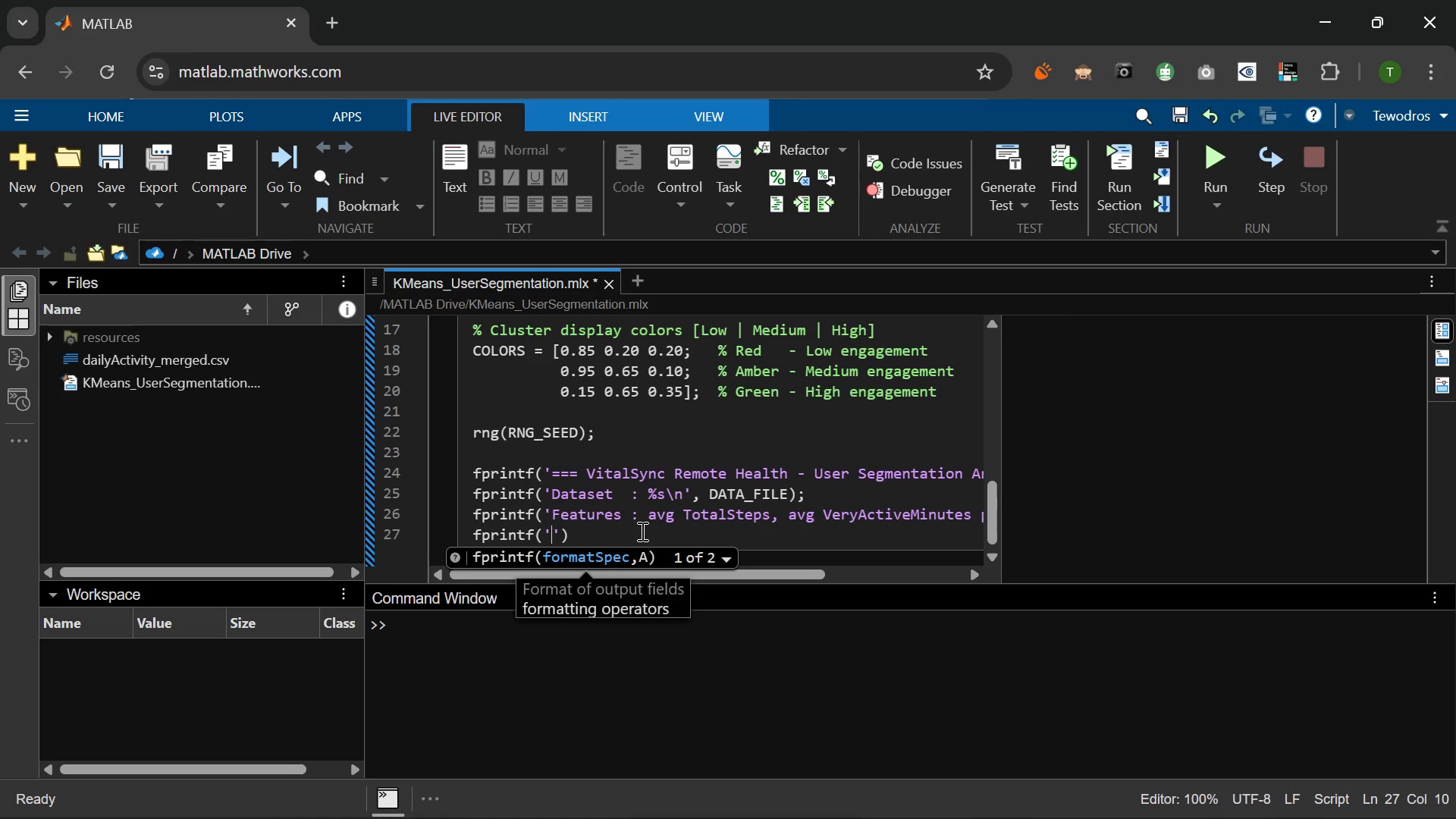 
type(cllut)
key(Backspace)
key(Backspace)
key(Backspace)
type(usters : %d (Low / Medium / High engagement)
 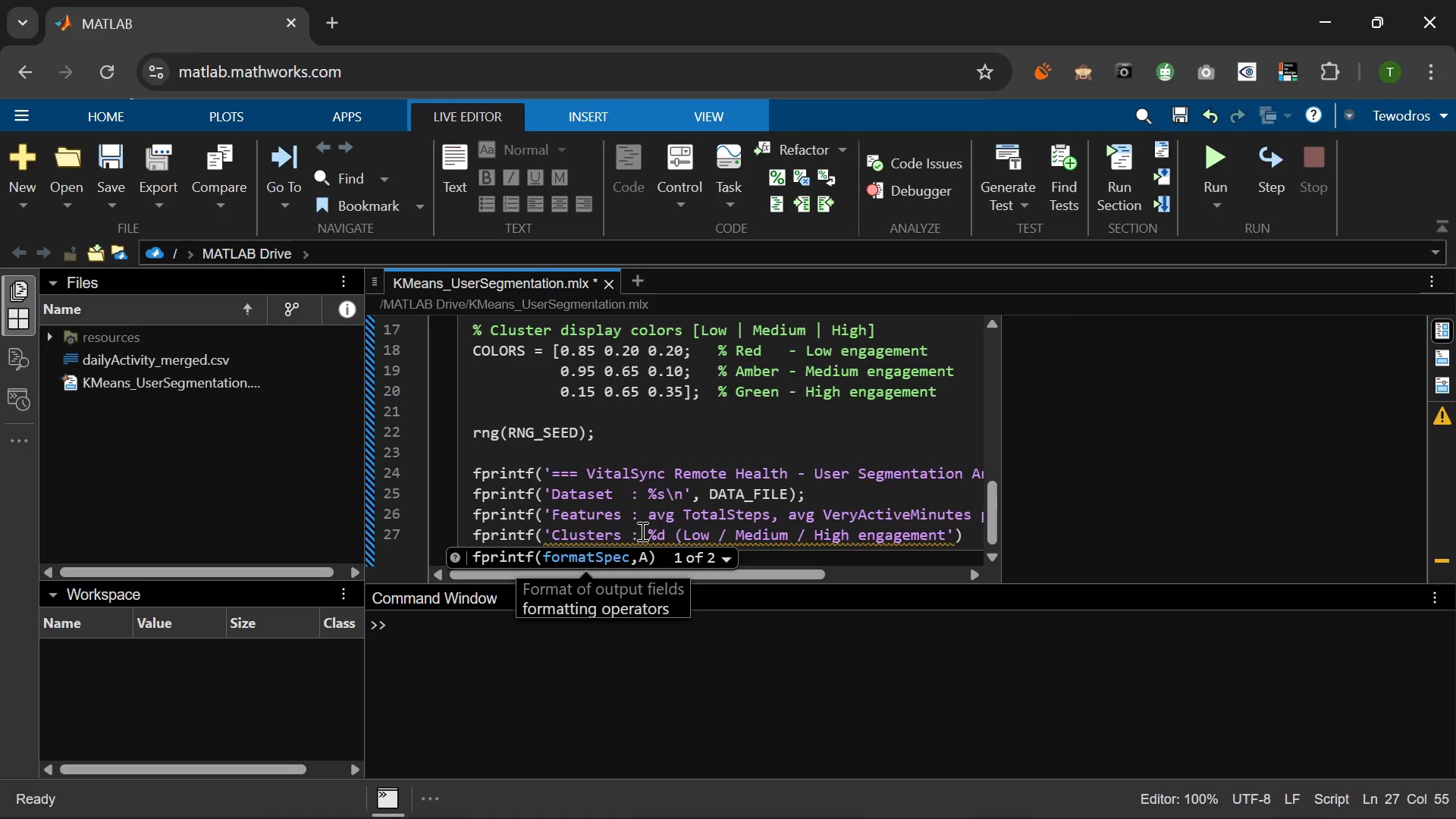 
key(ArrowRight)
 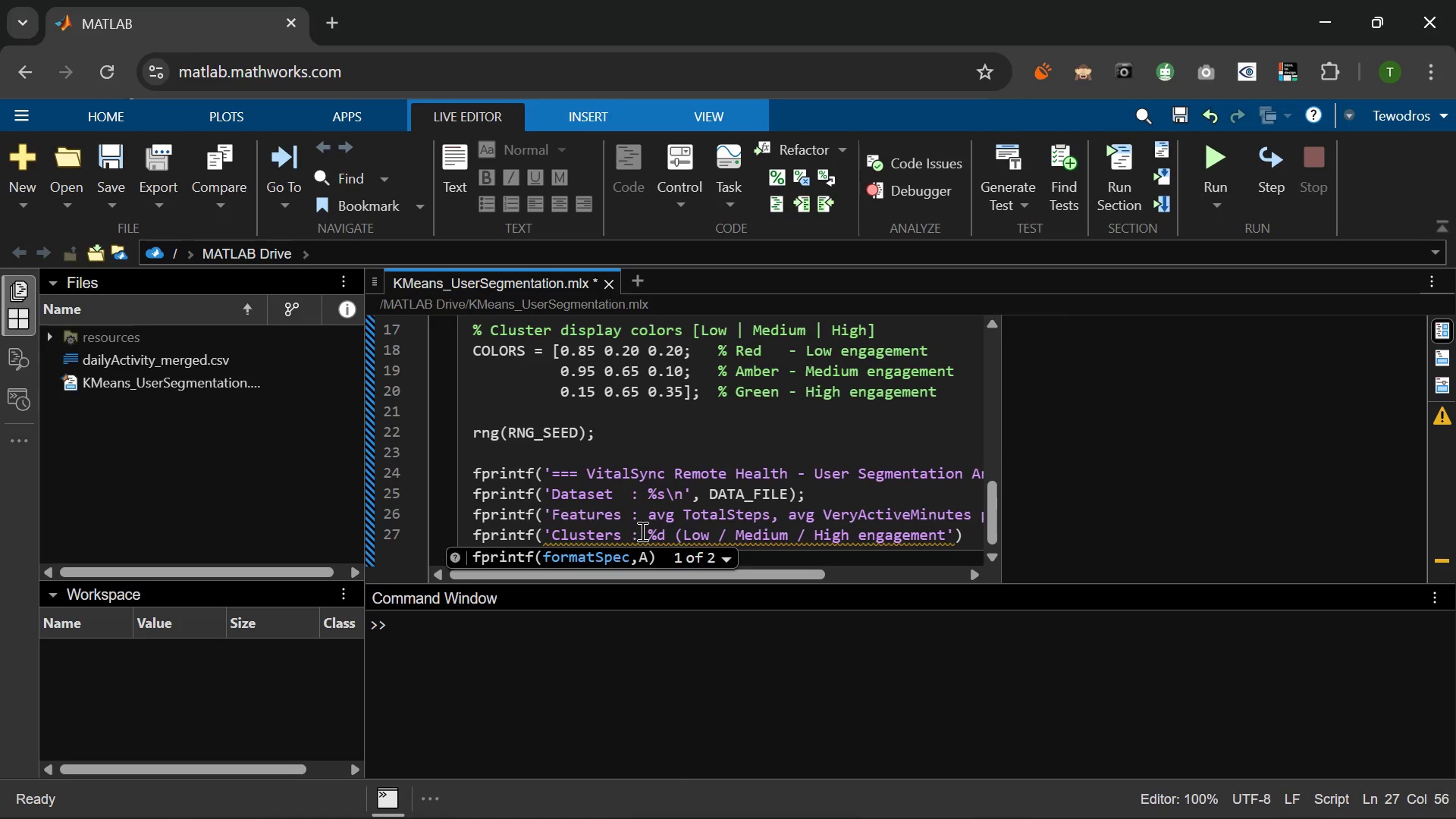 
key(ArrowLeft)
 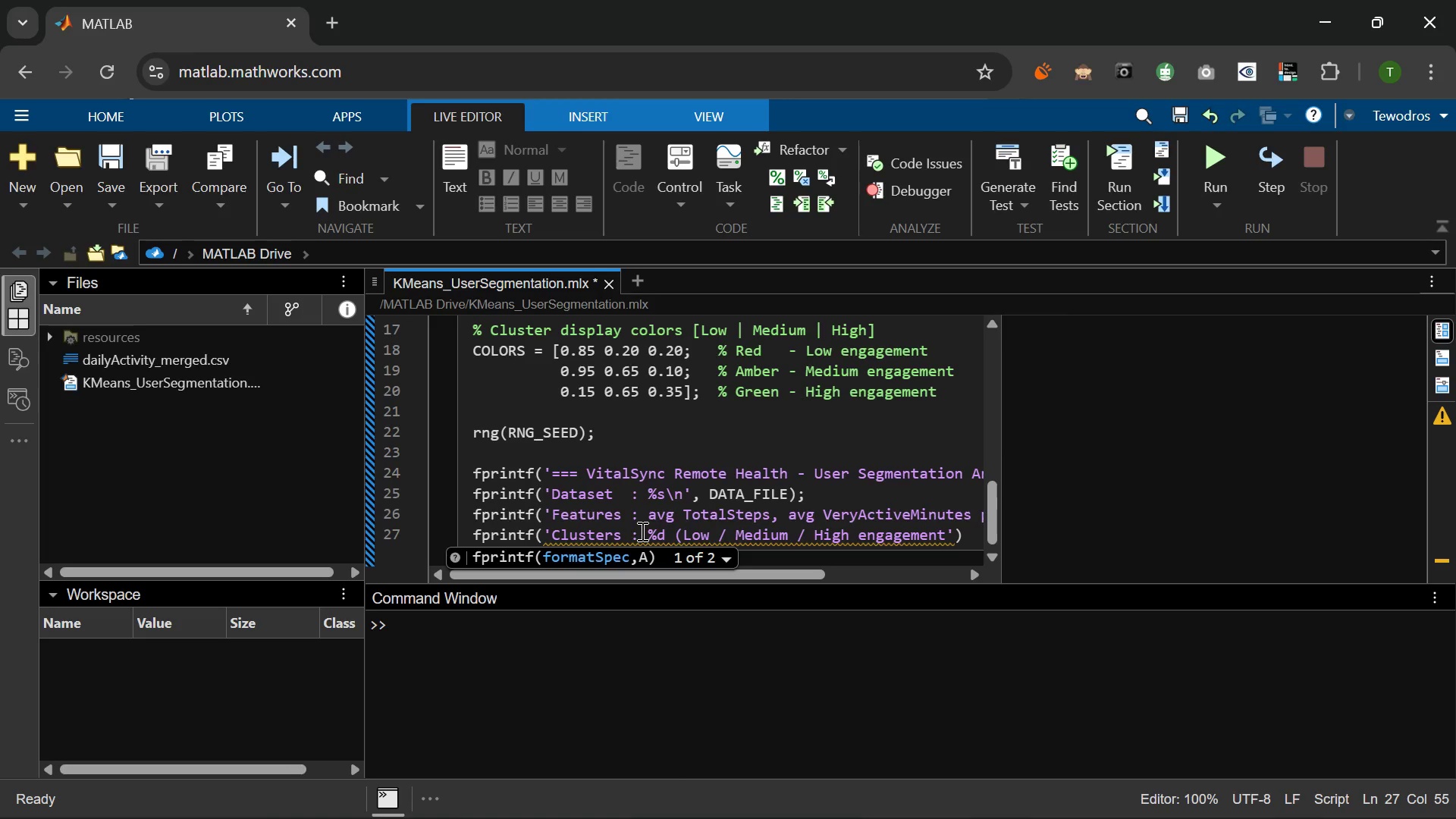 
key(Shift+0)
 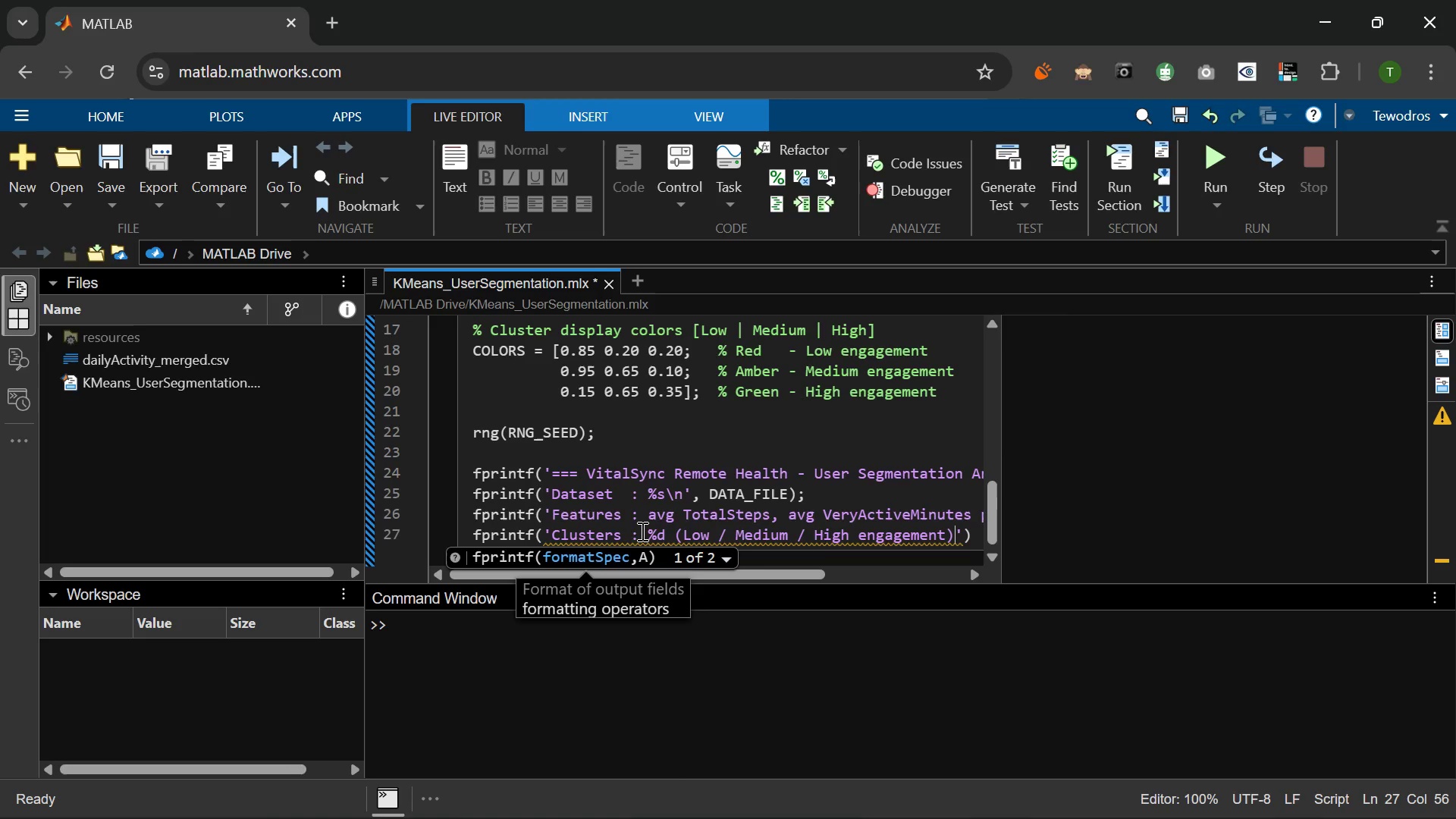 
key(Backslash)
 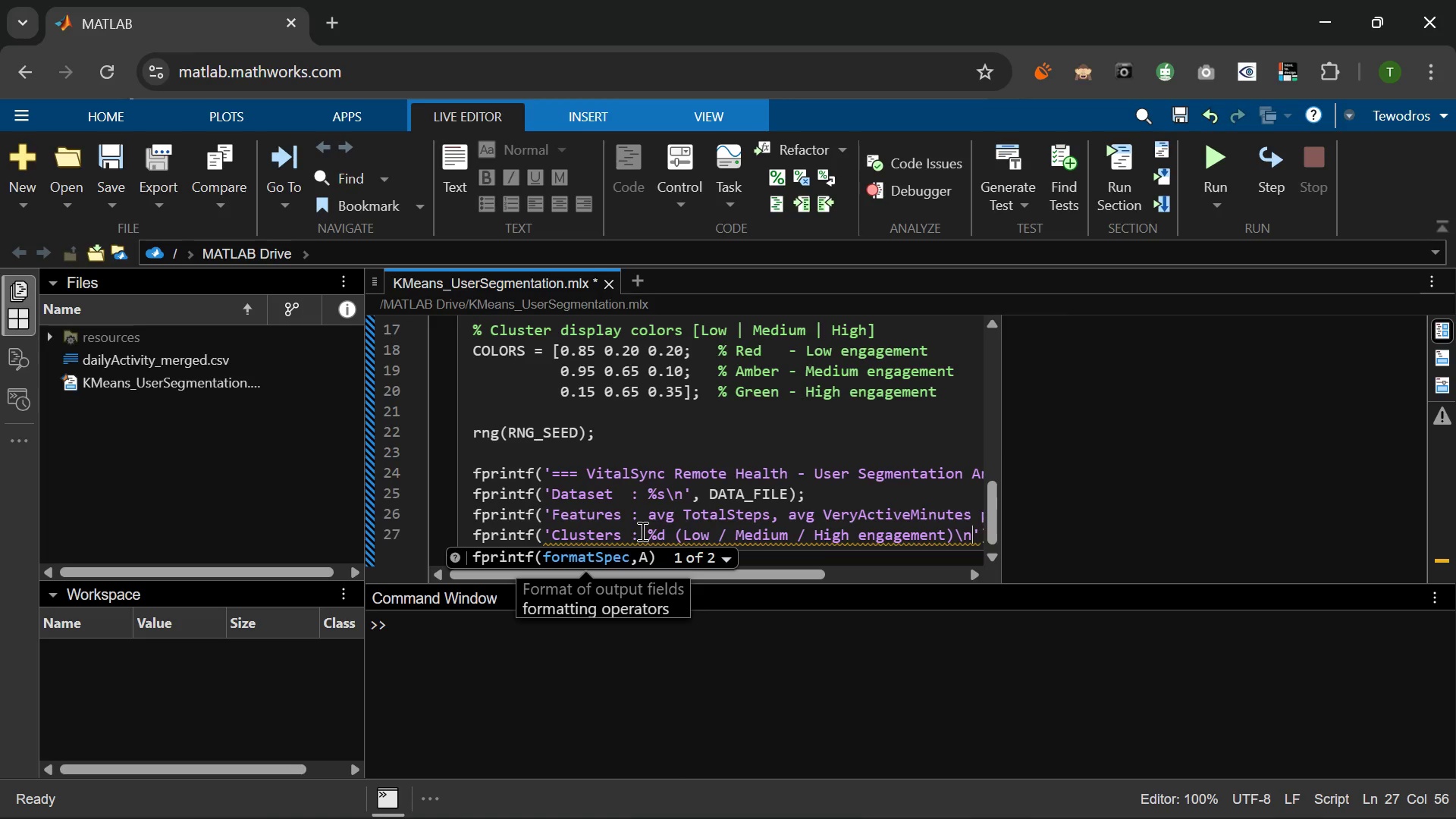 
key(N)
 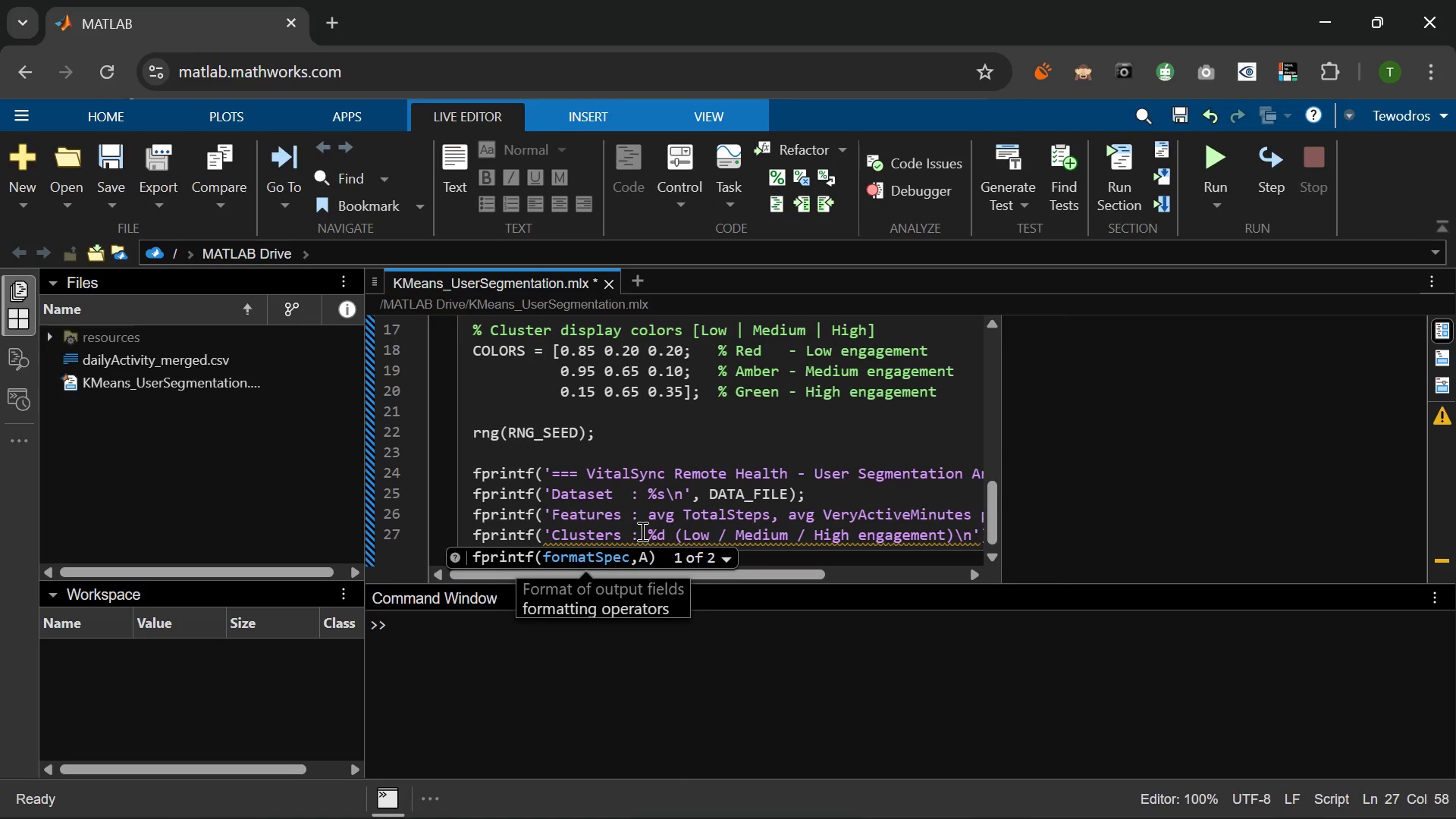 
key(Backslash)
 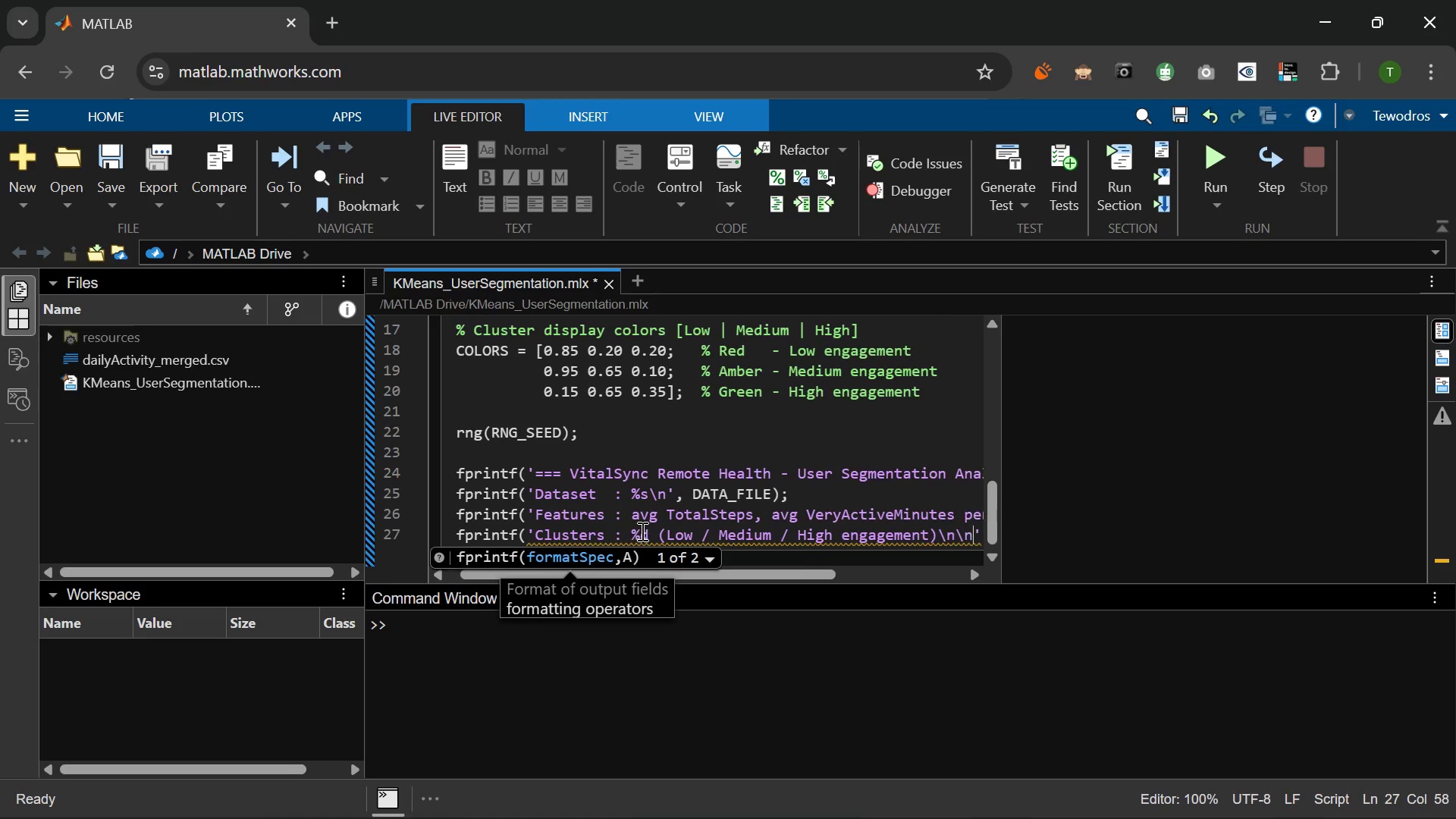 
key(N)
 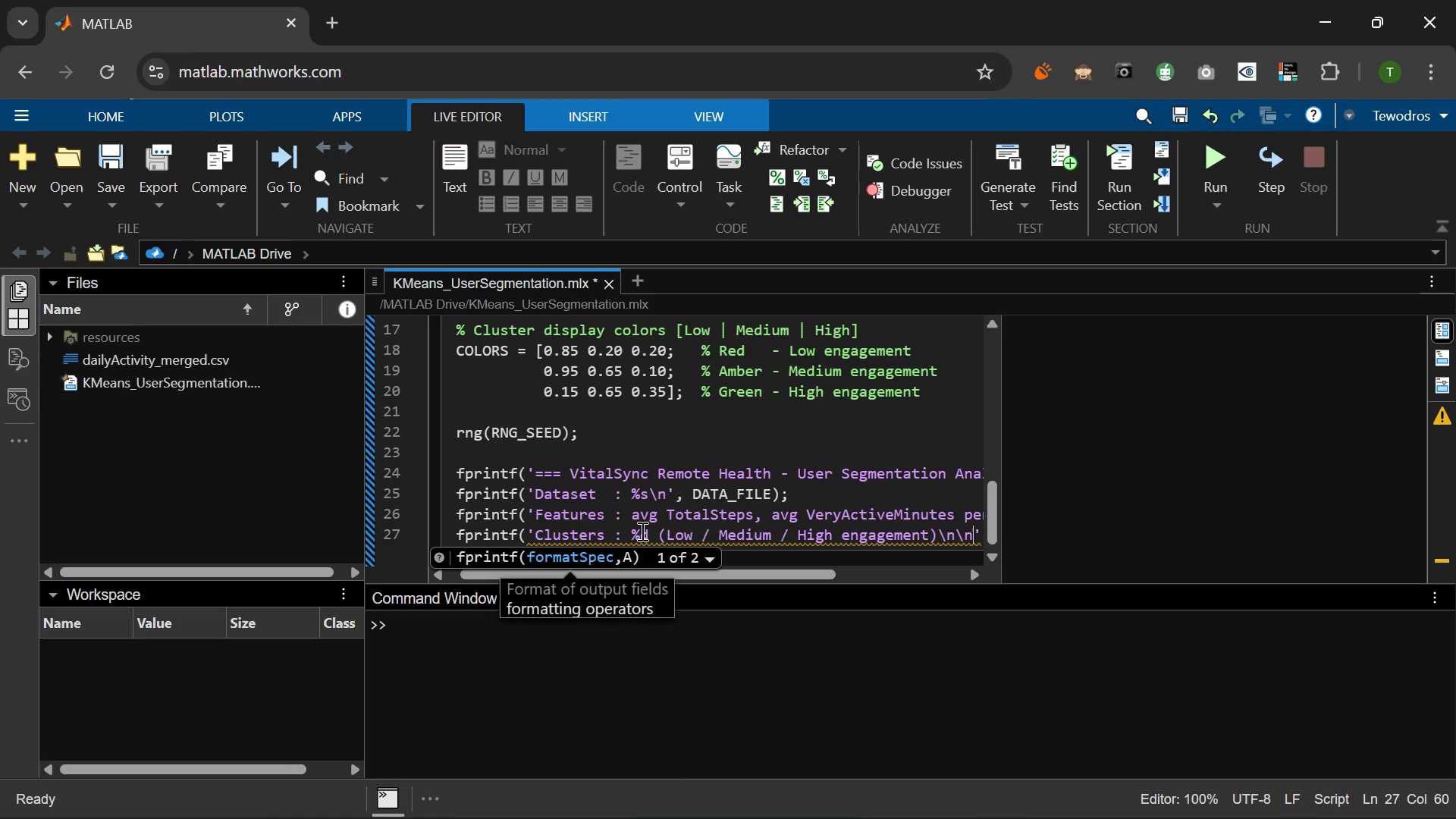 
key(ArrowRight)
 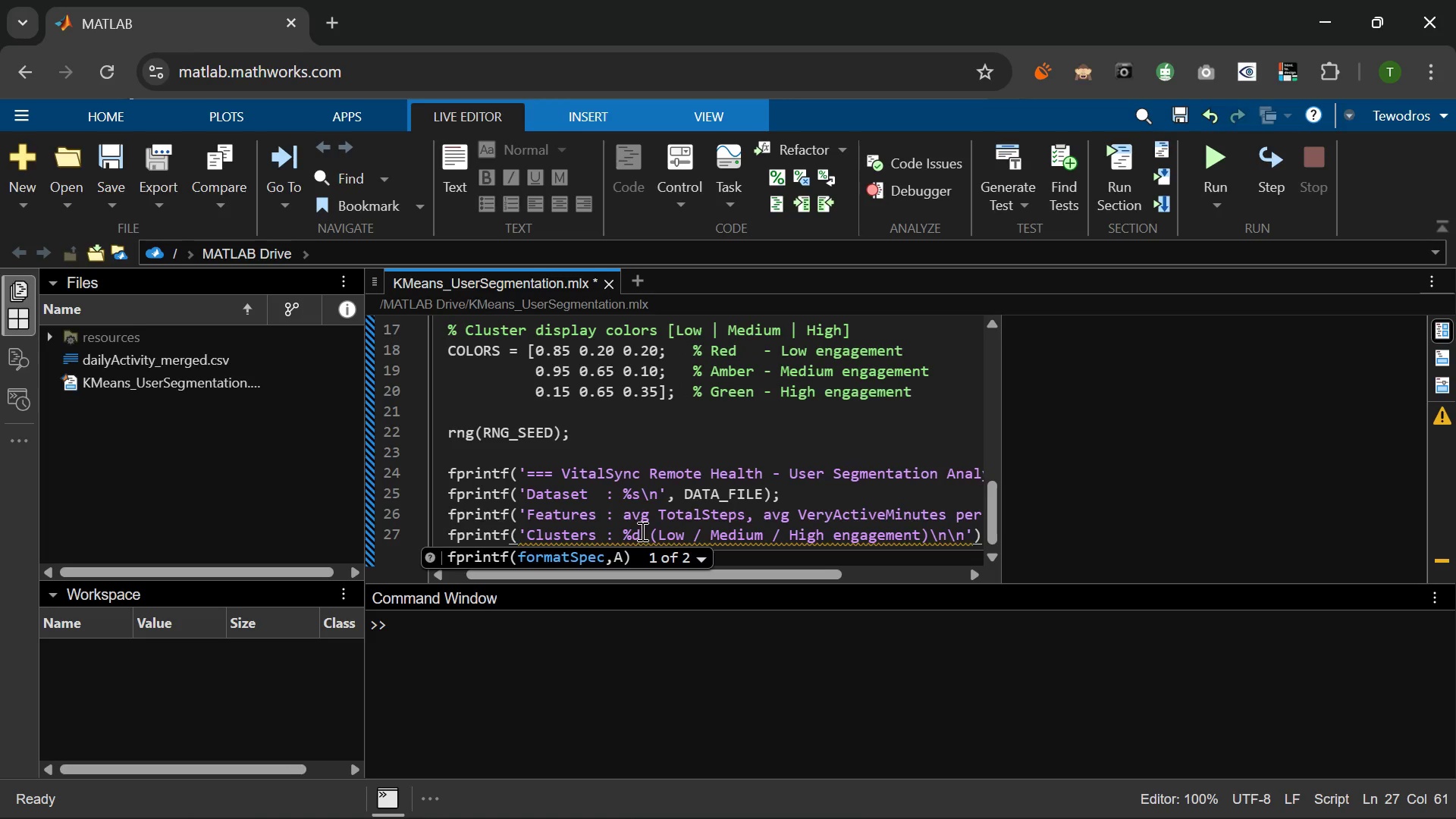 
key(Comma)
 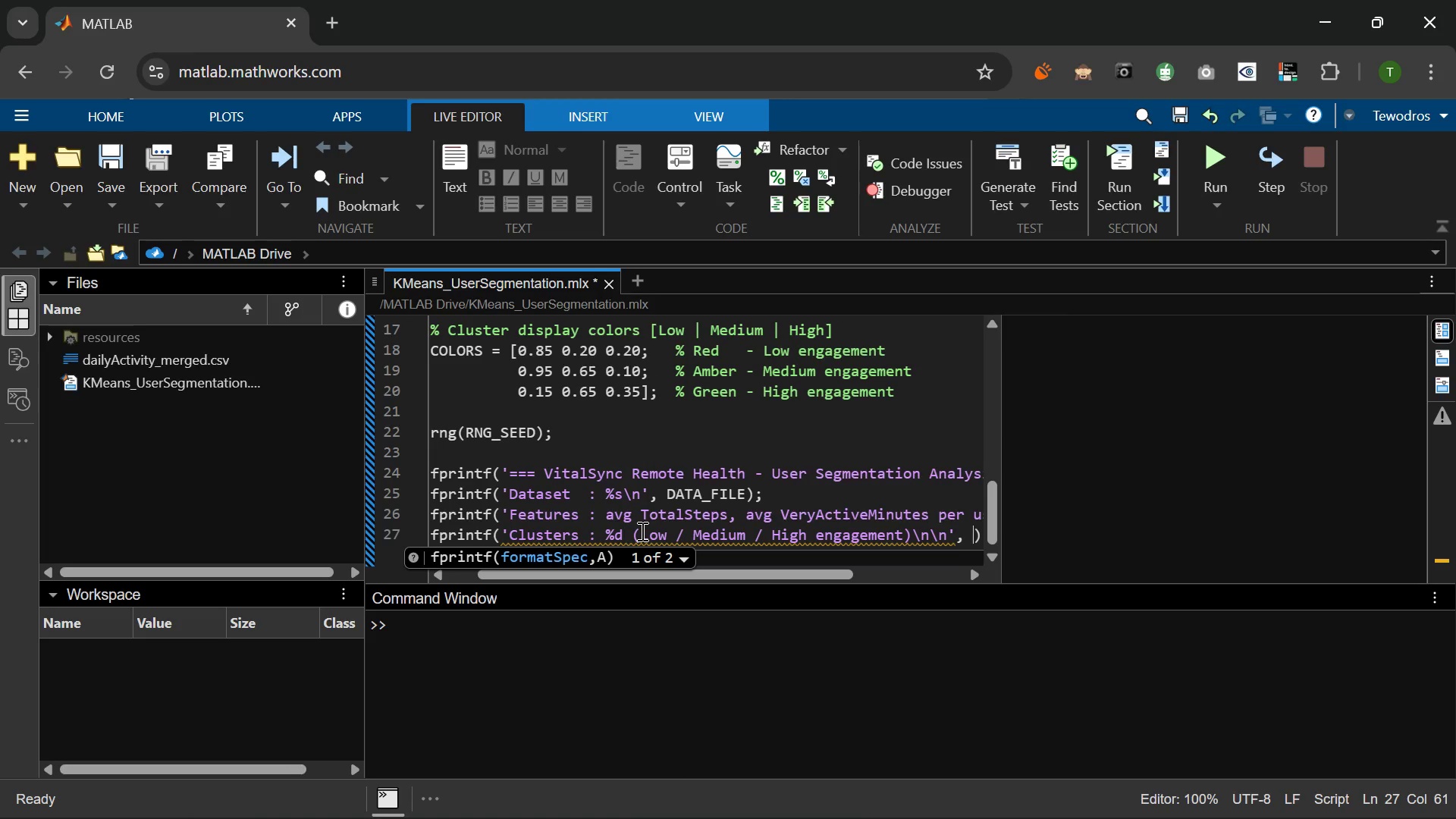 
key(Space)
 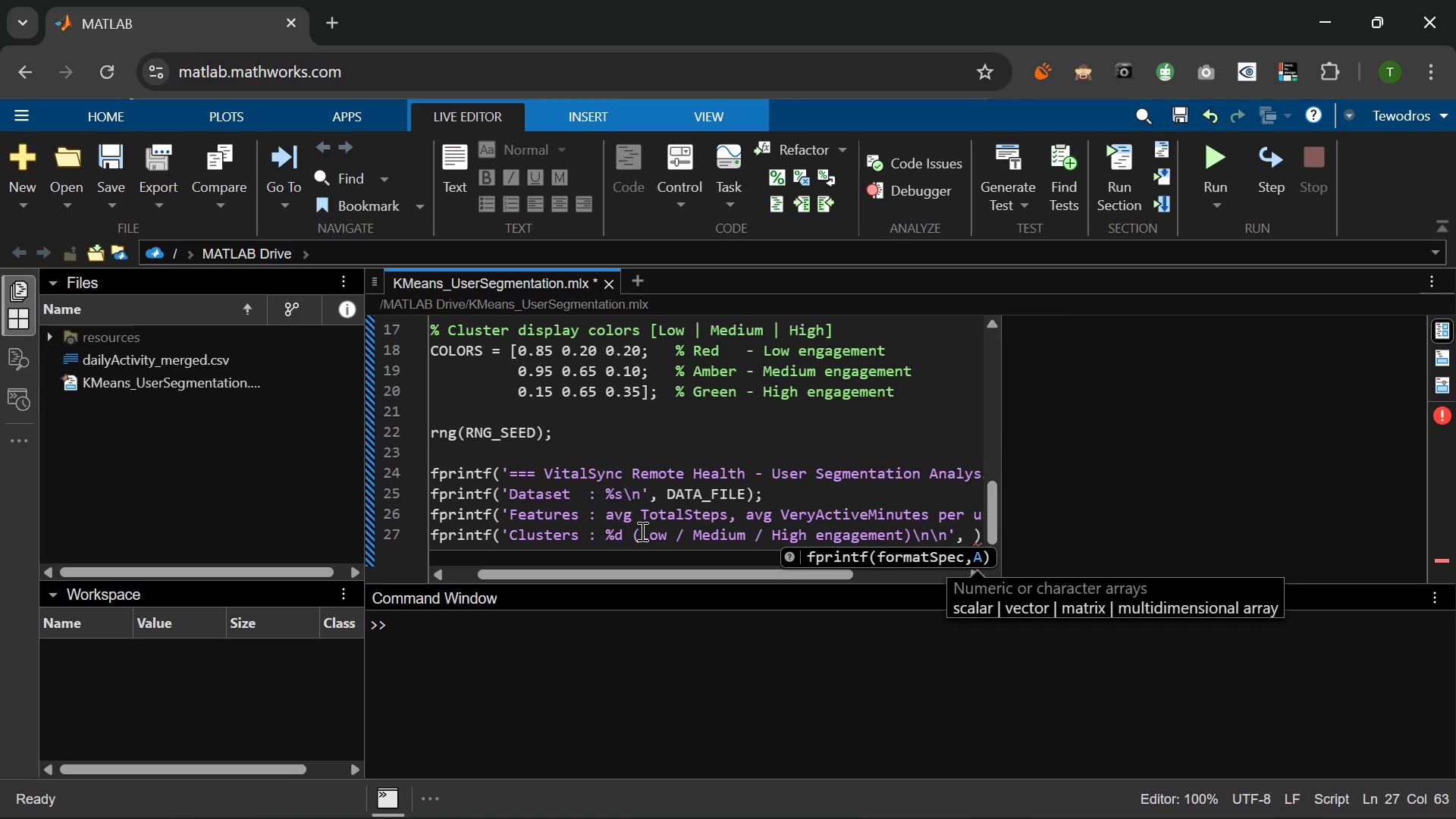 
key(Shift+K)
 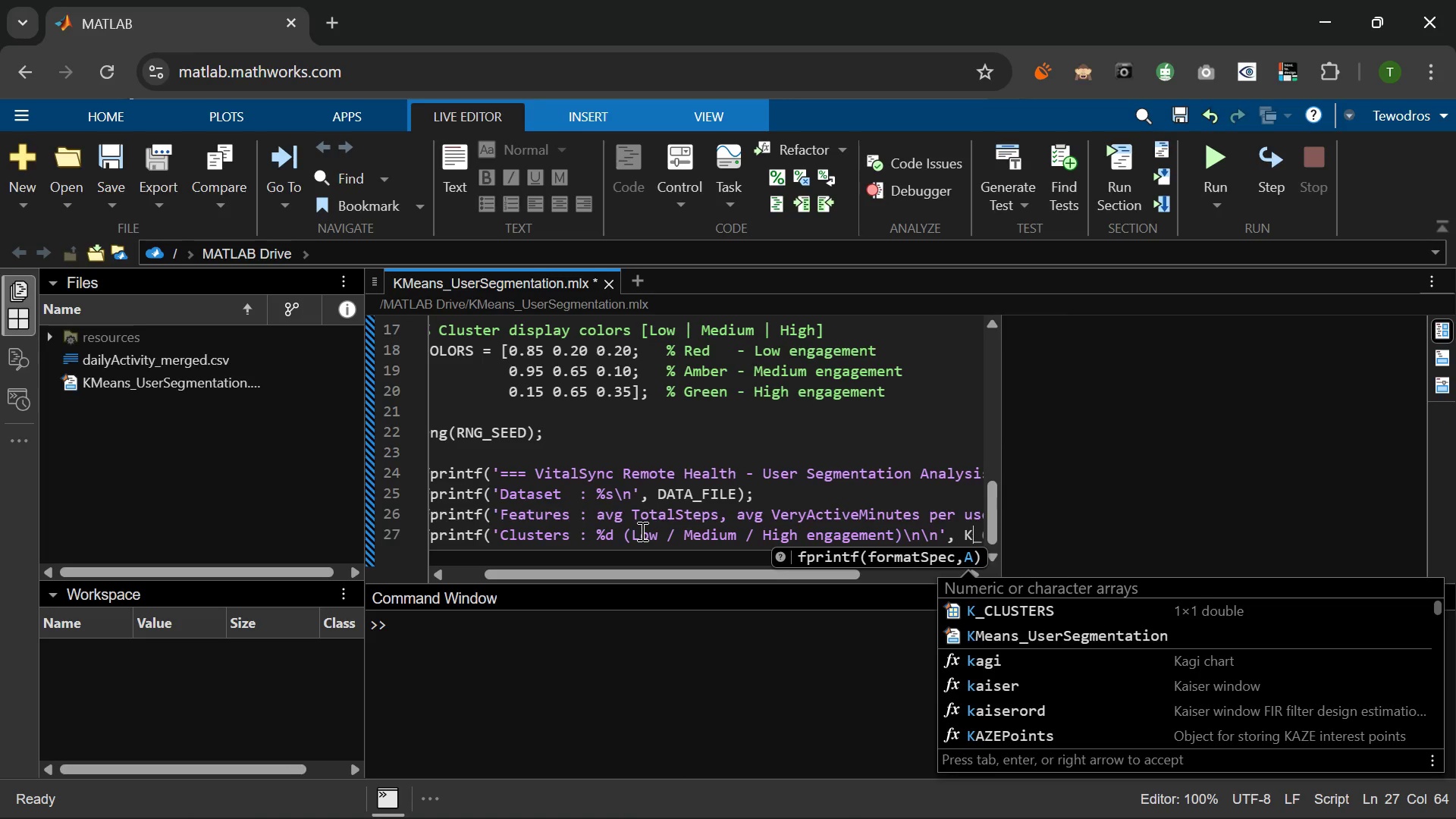 
key(Shift+Minus)
 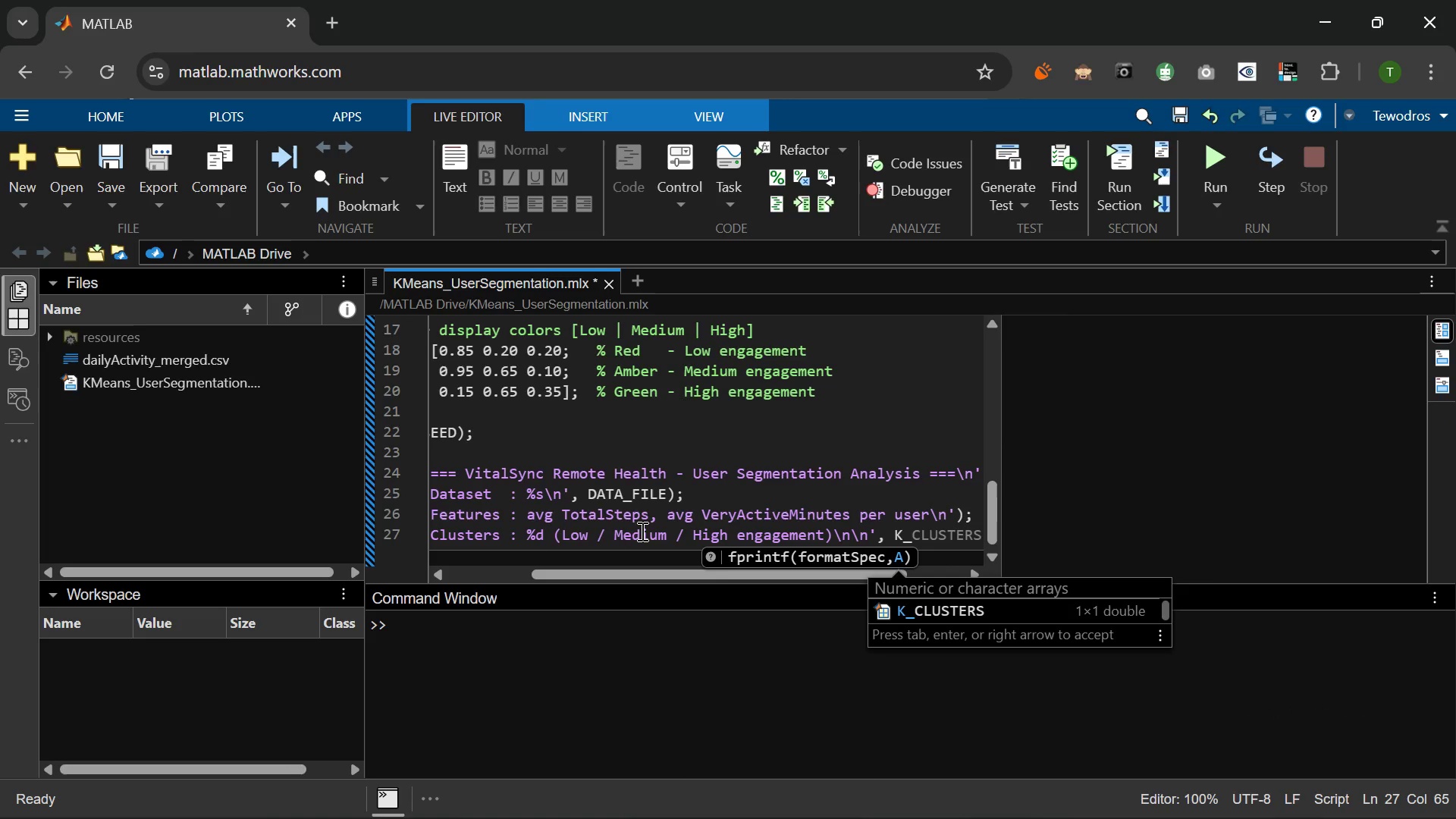 
key(Tab)
 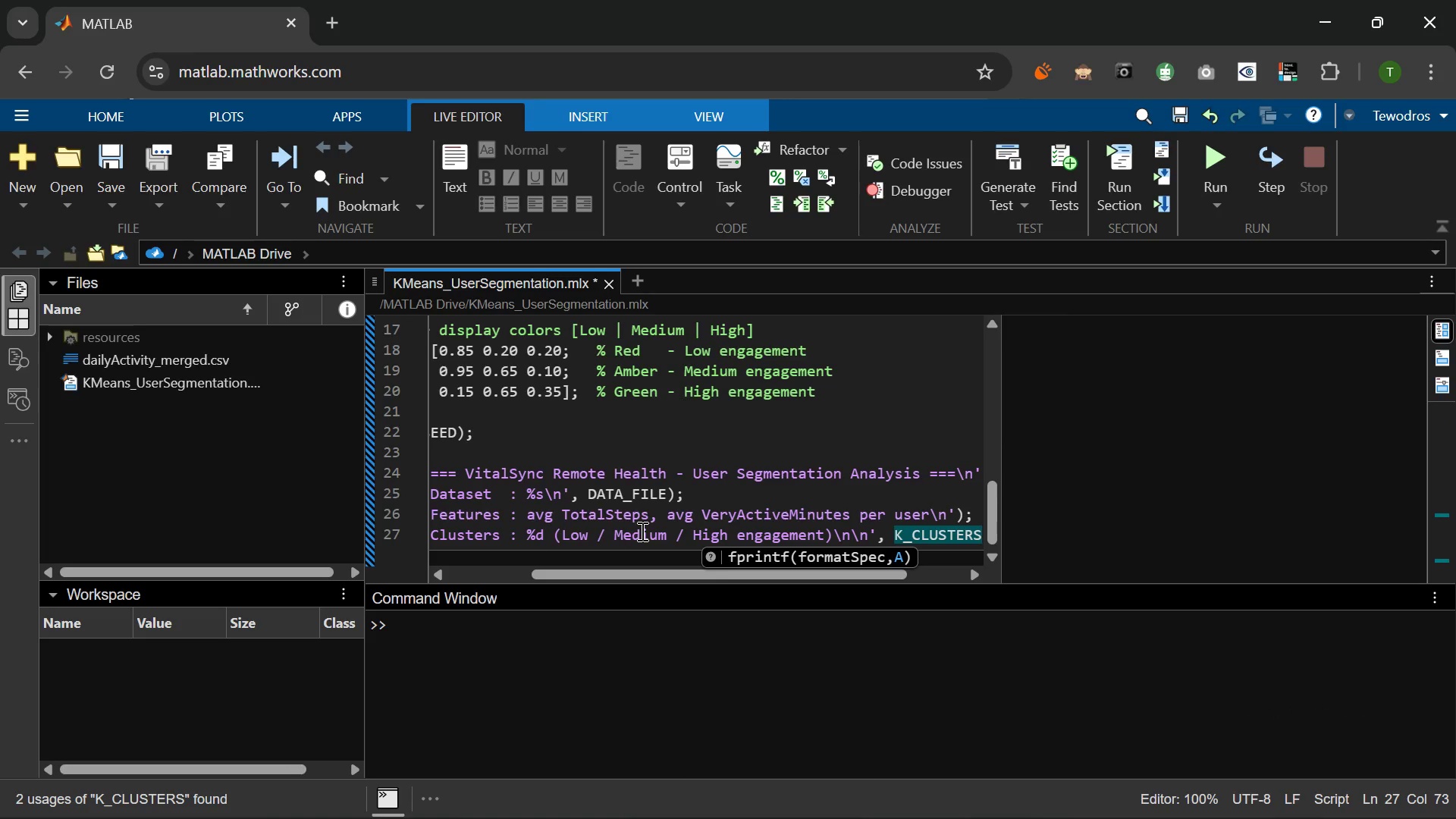 
key(ArrowRight)
 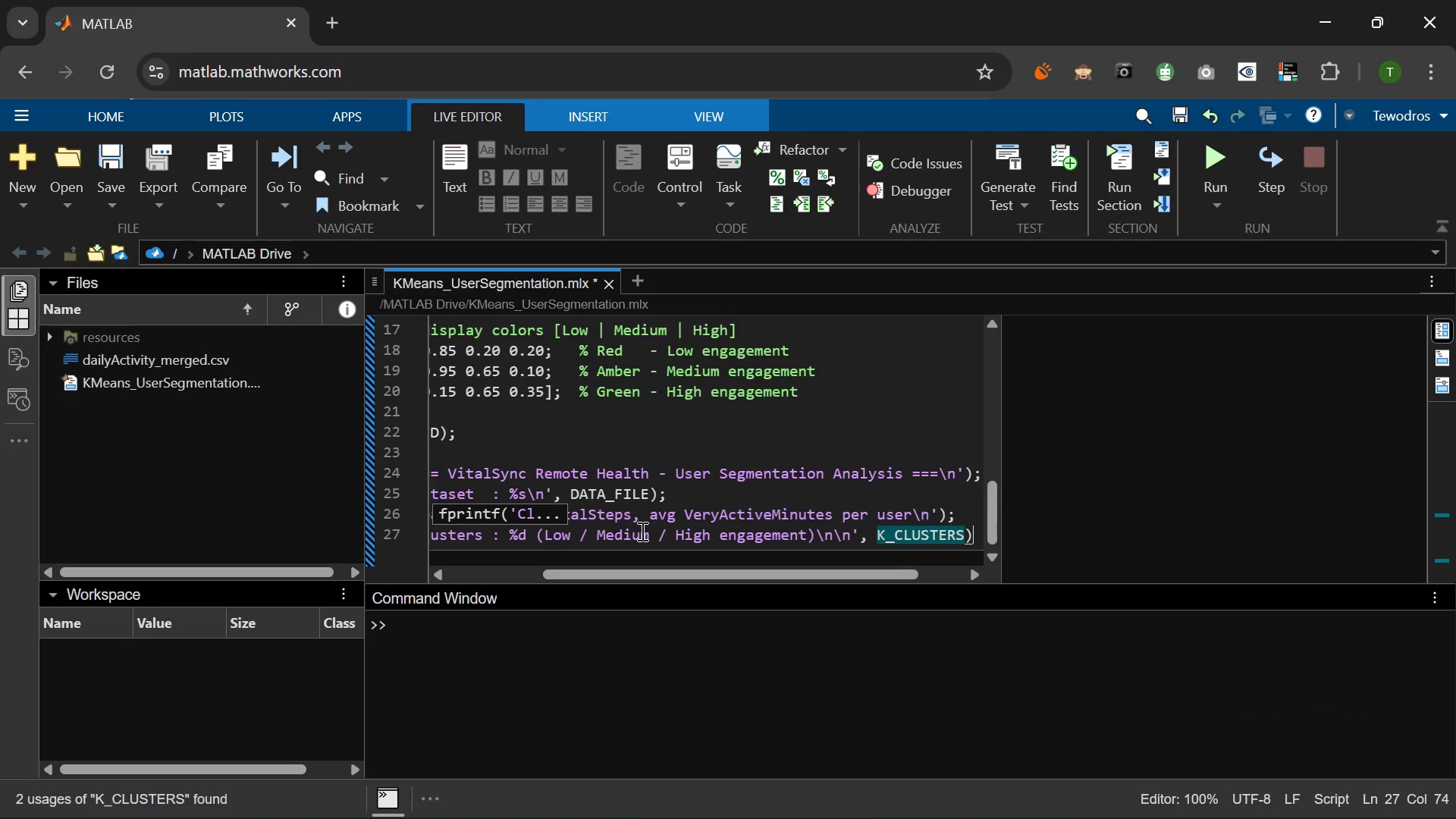 
key(Semicolon)
 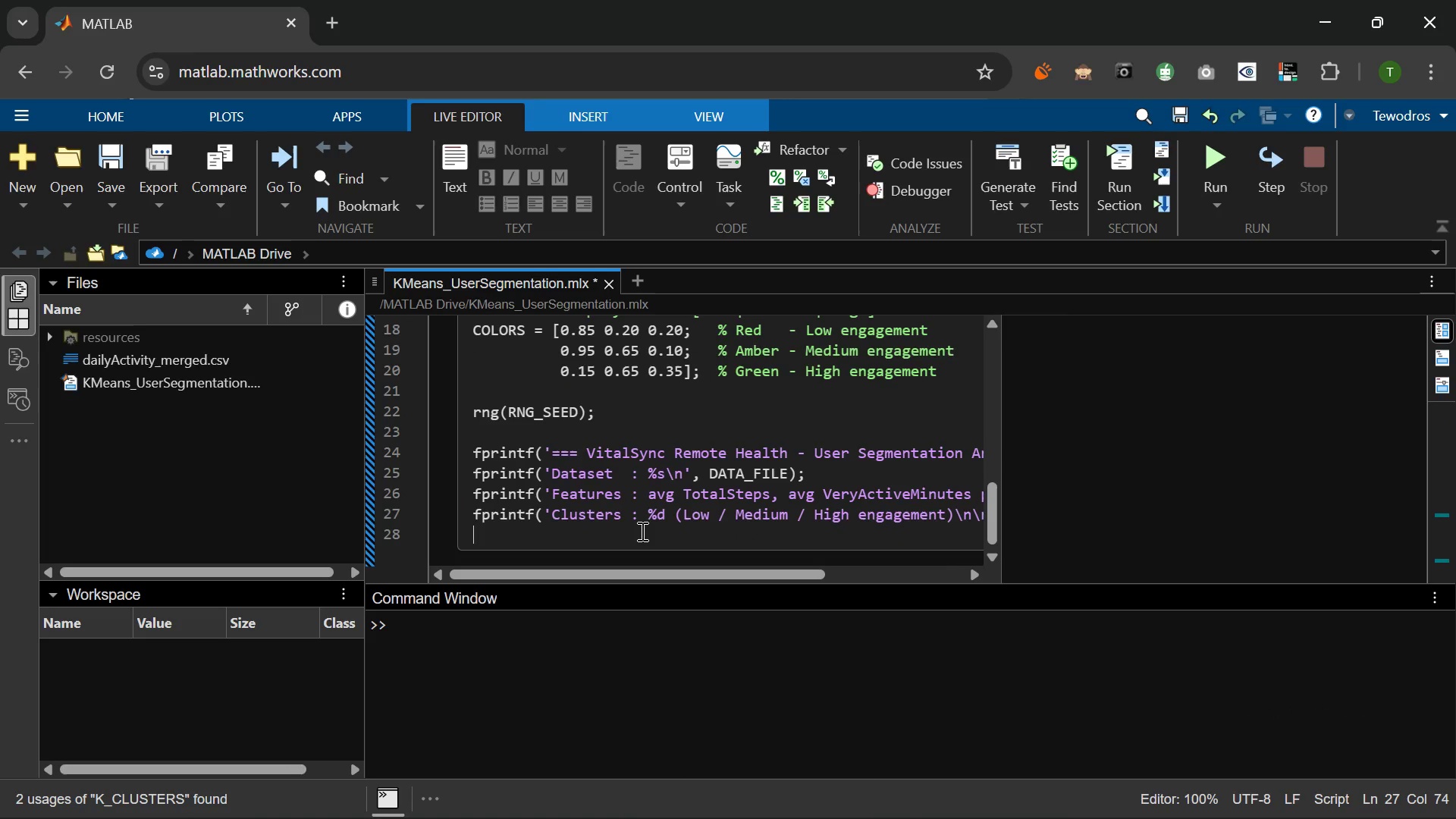 
key(Enter)
 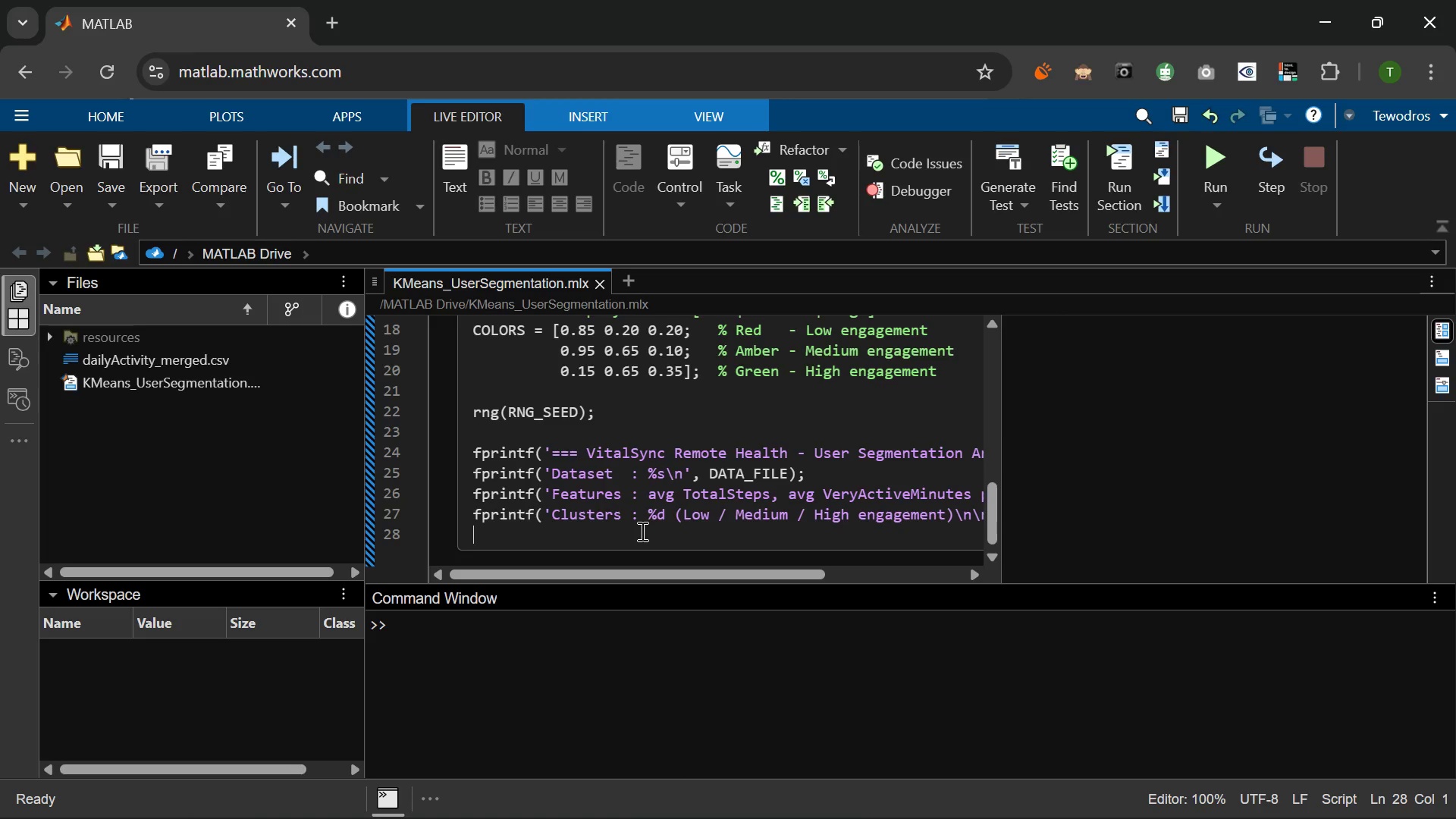 
wait(17.38)
 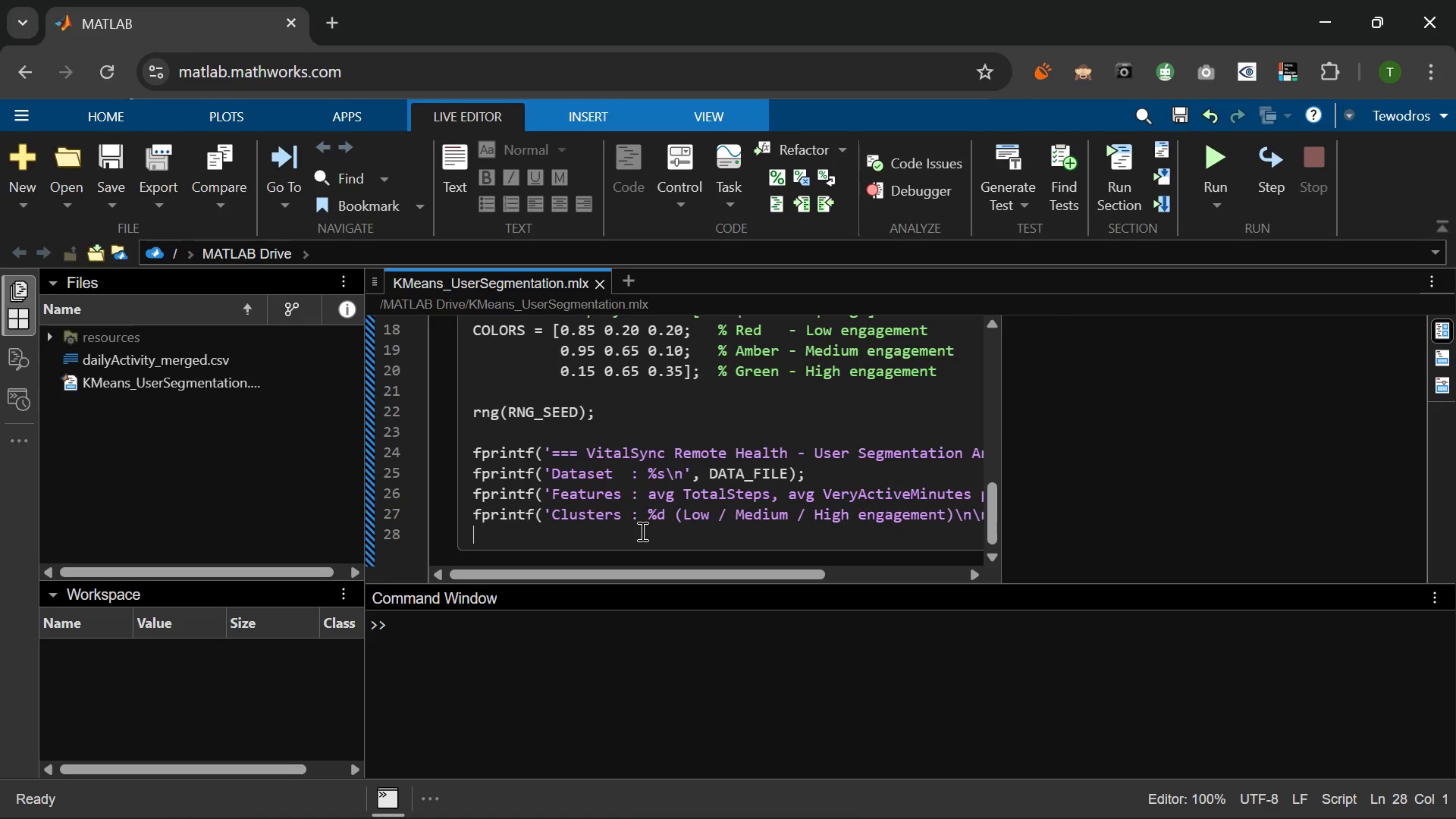 
key(Shift+2)
 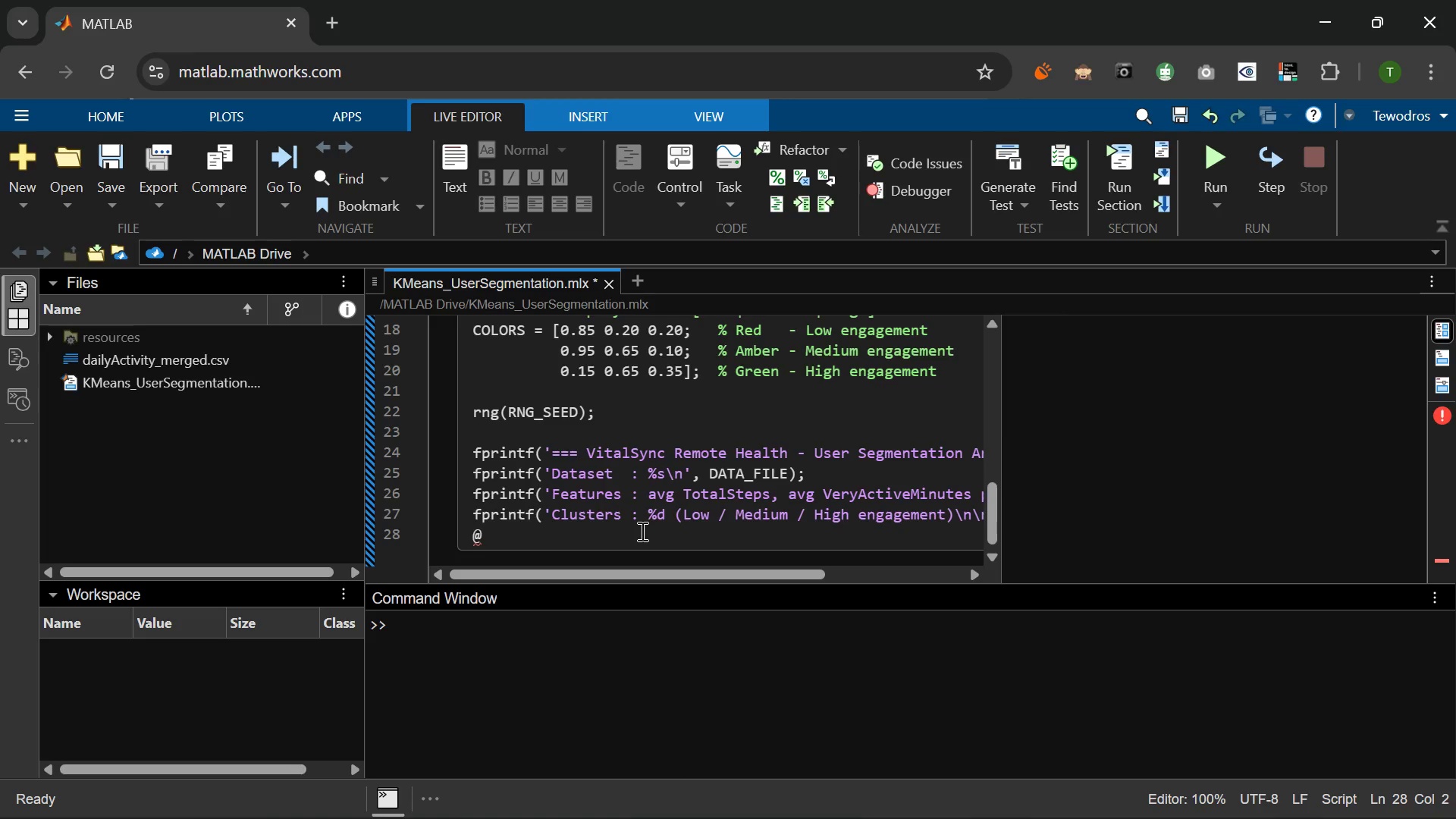 
key(Backspace)
 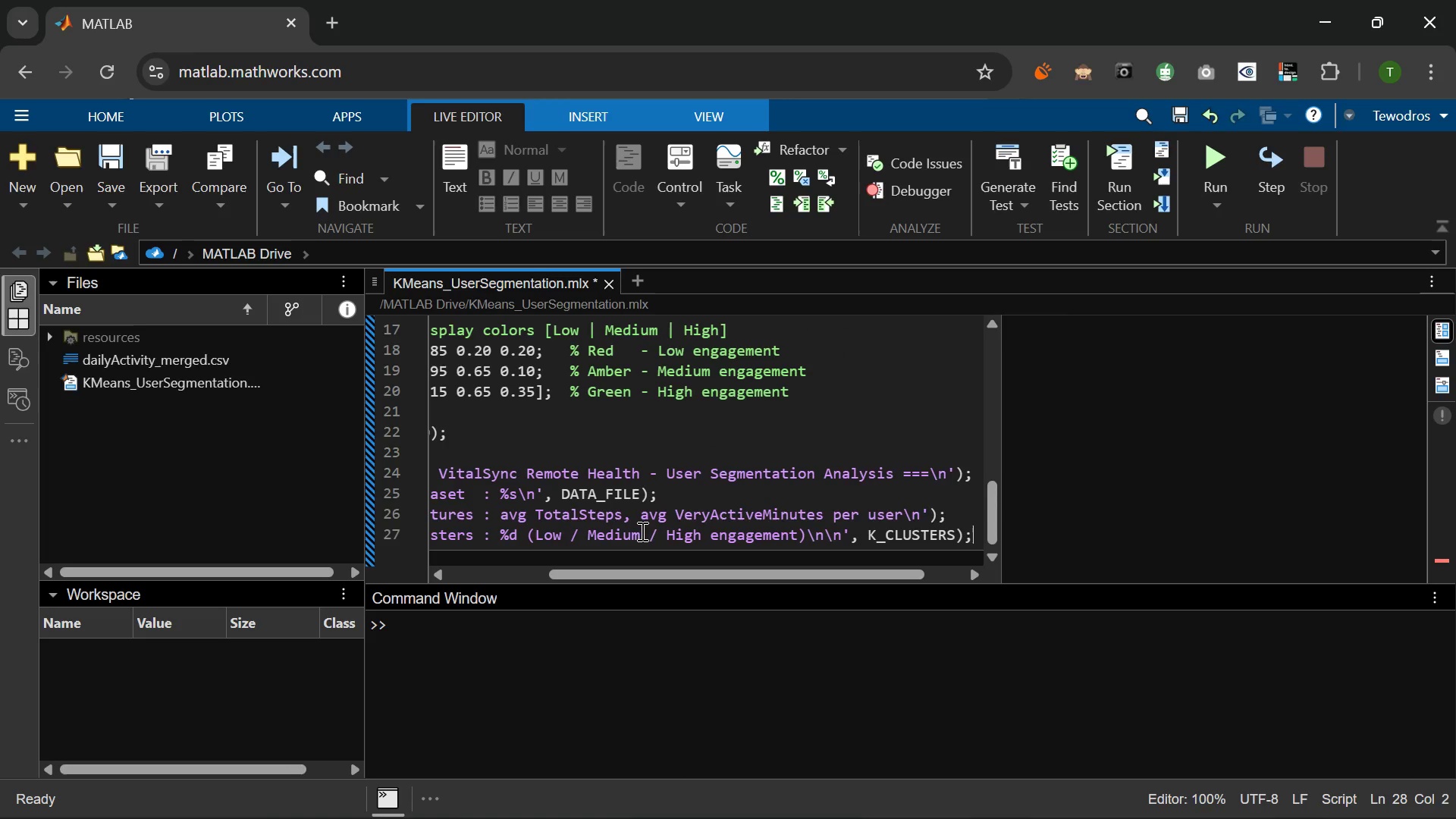 
key(Backspace)
 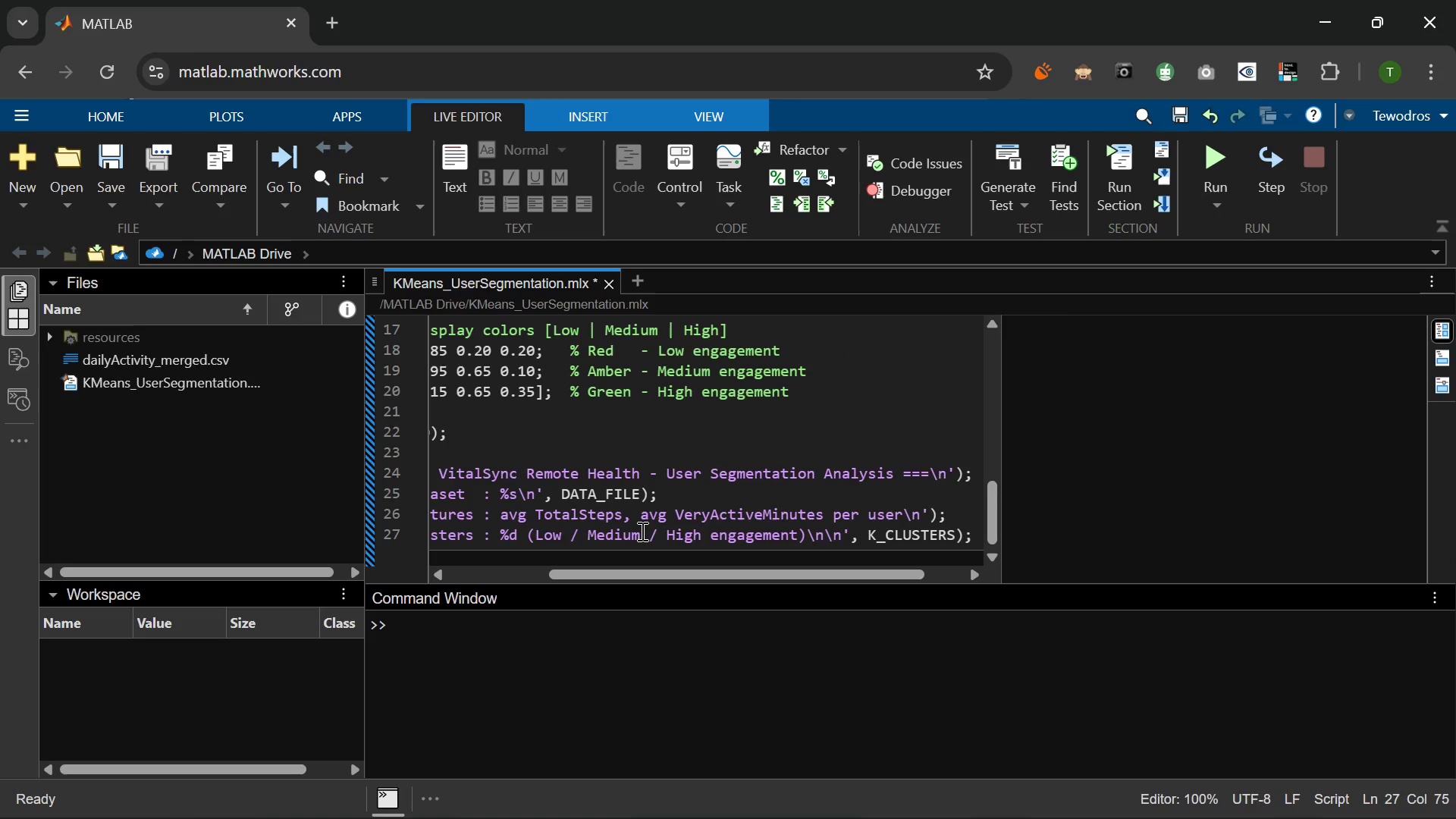 
key(Enter)
 